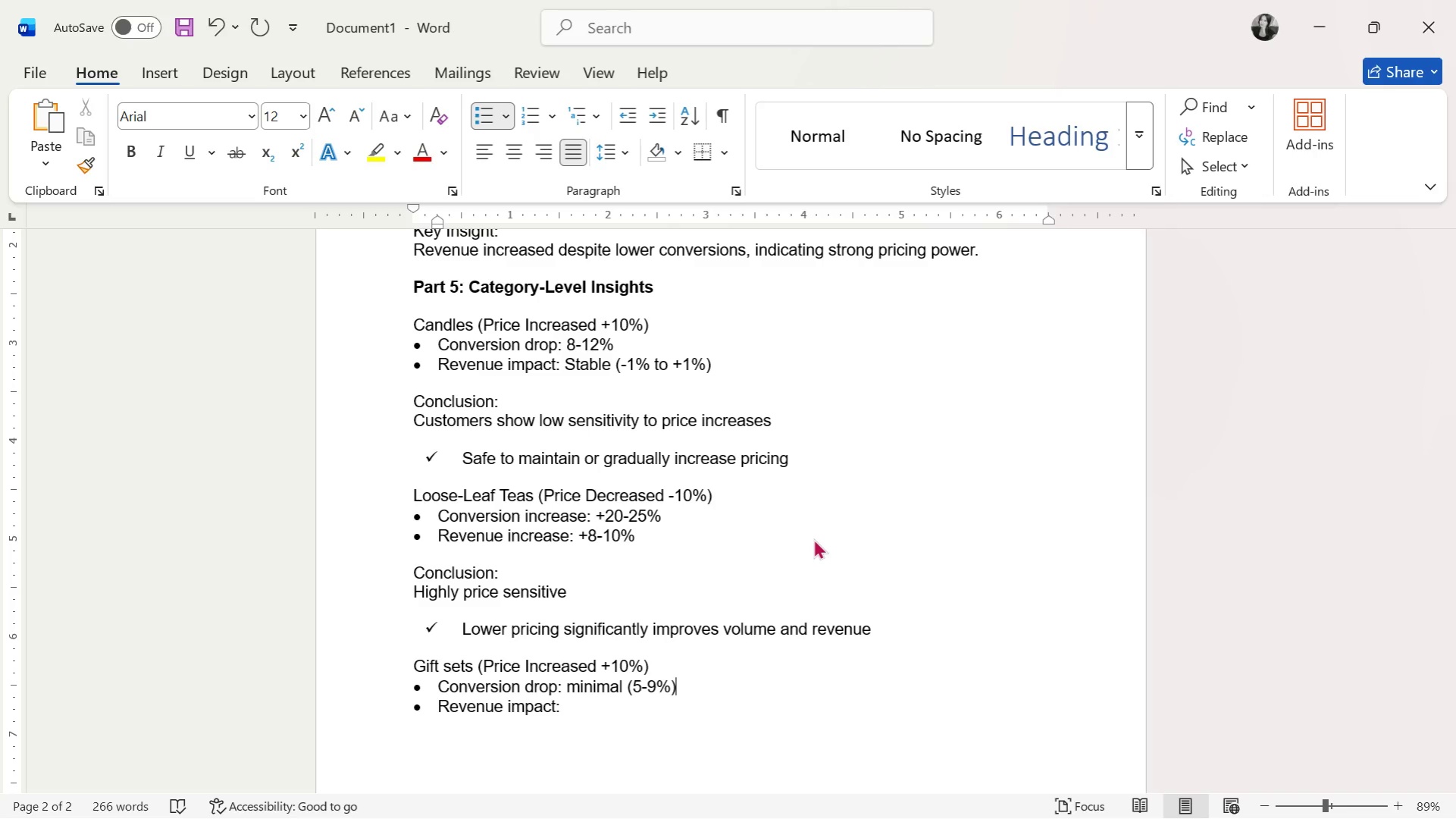 
hold_key(key=ArrowLeft, duration=1.5)
 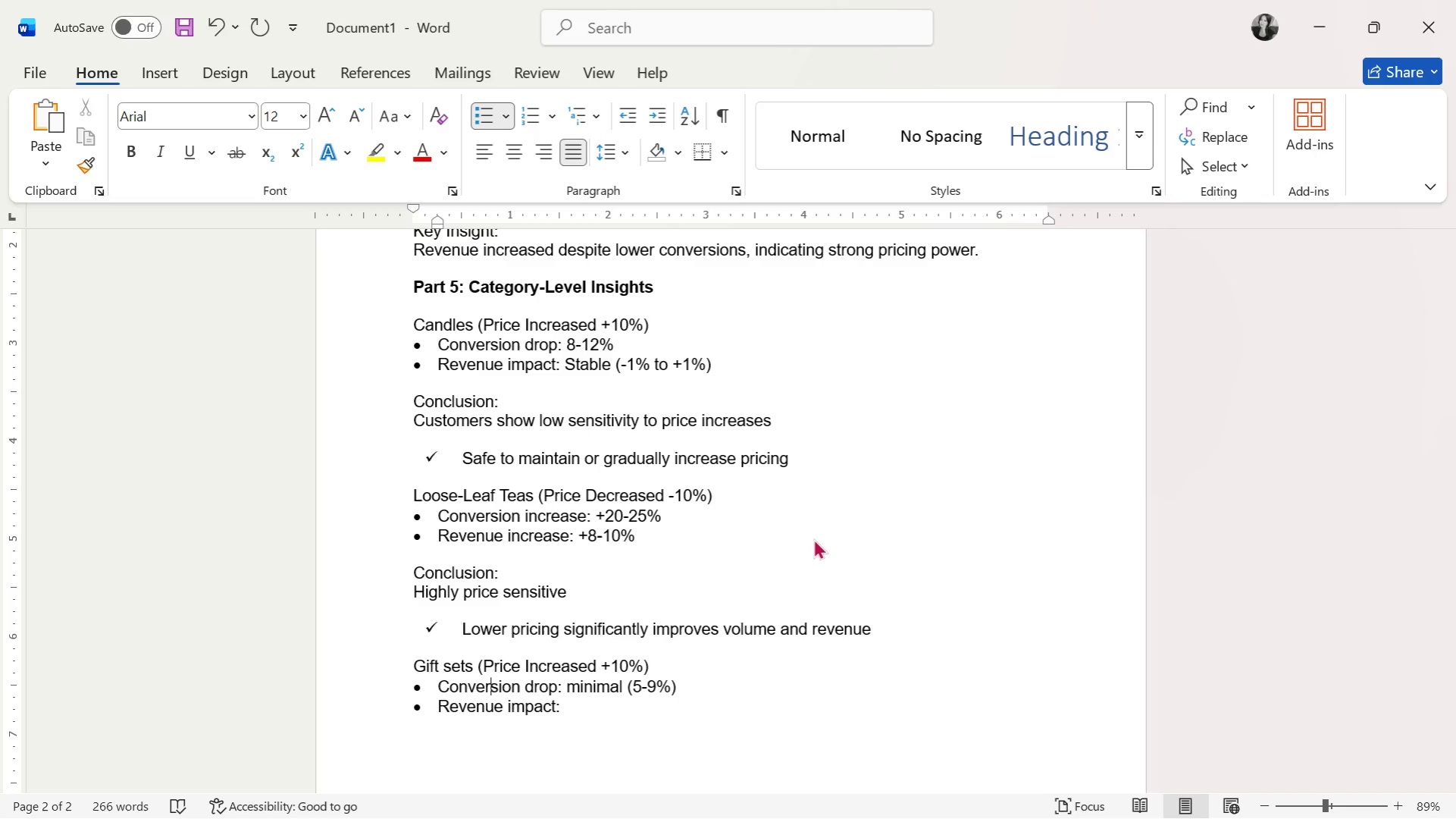 
key(ArrowLeft)
 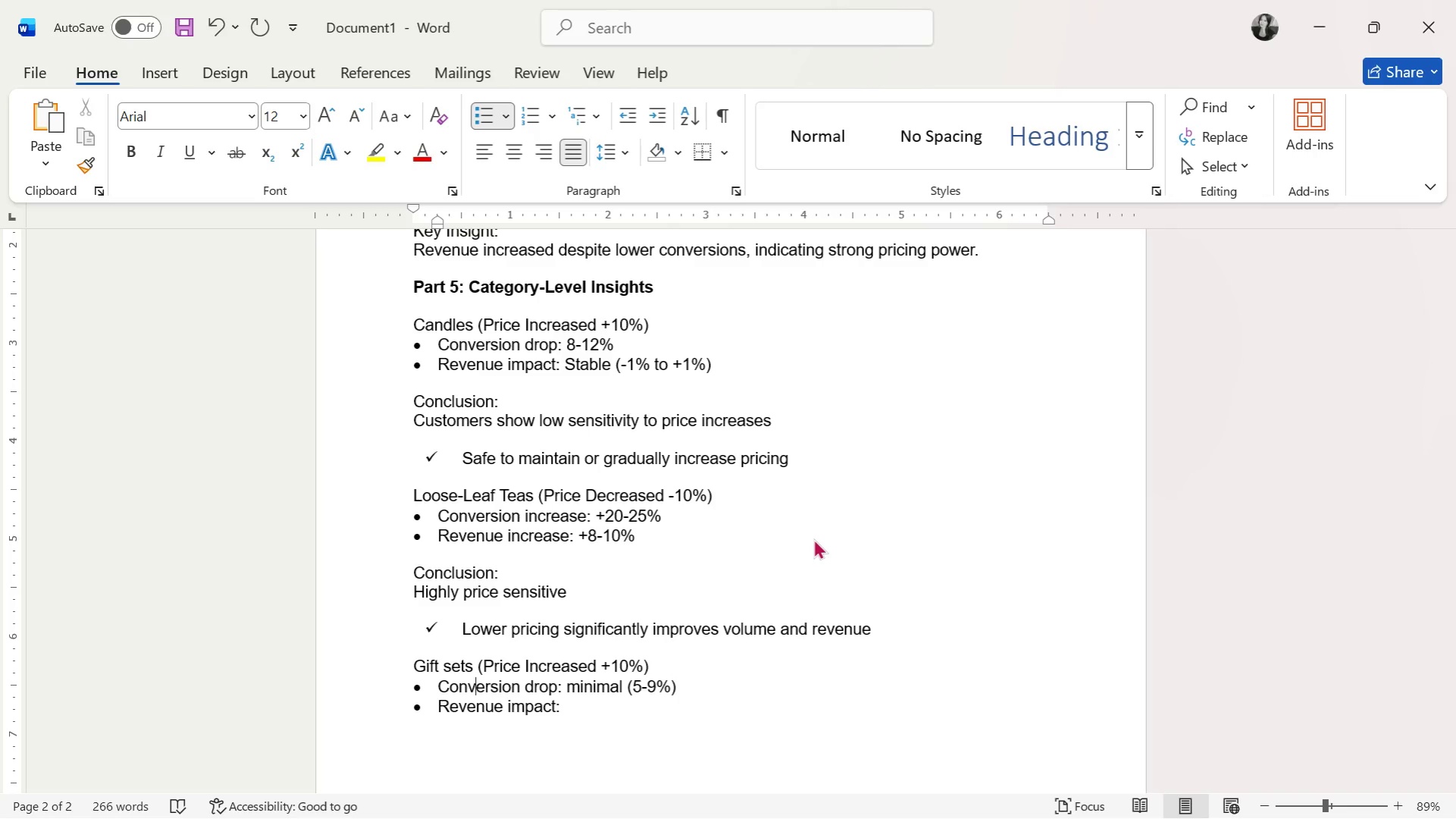 
key(ArrowLeft)
 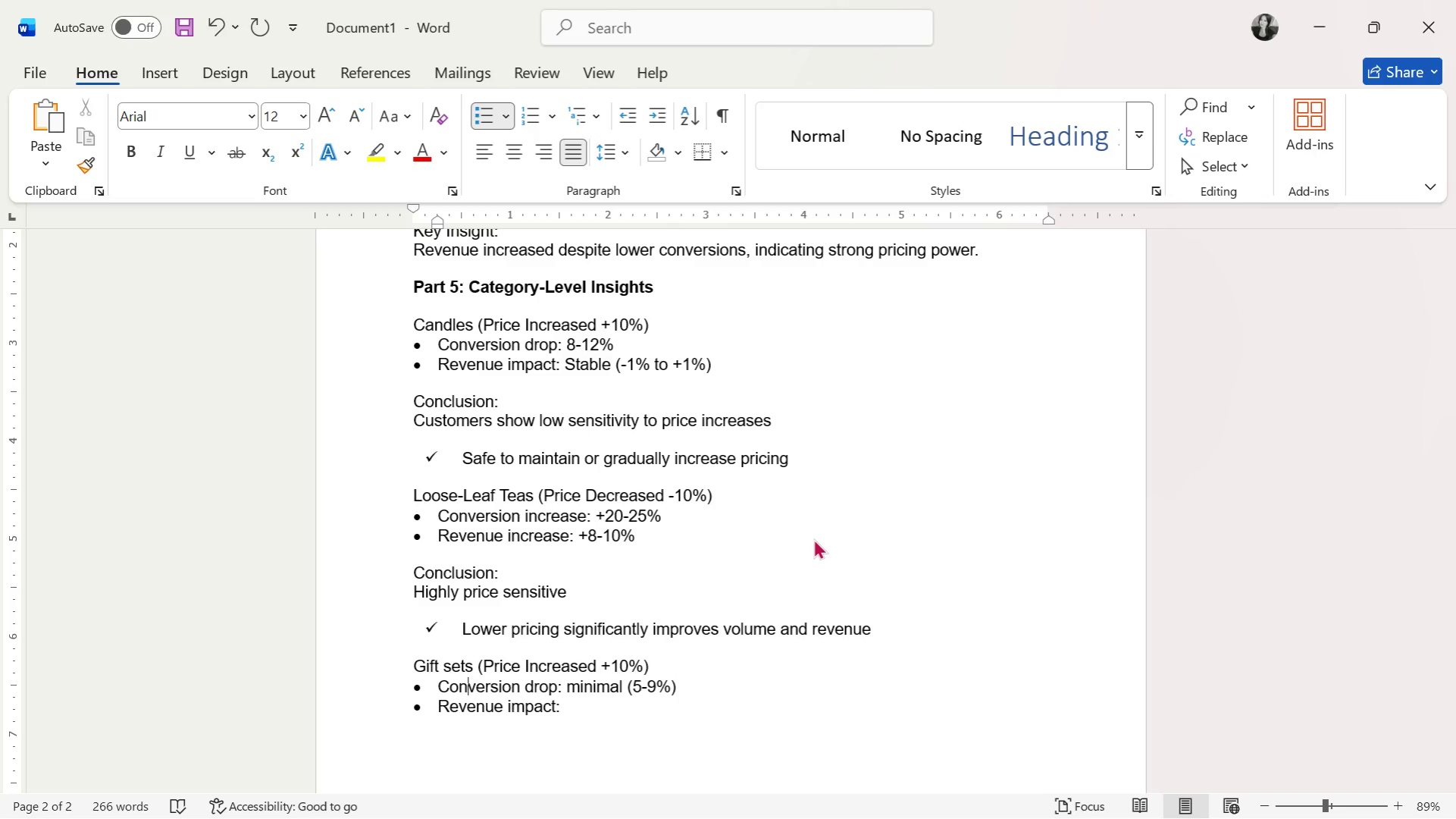 
key(ArrowLeft)
 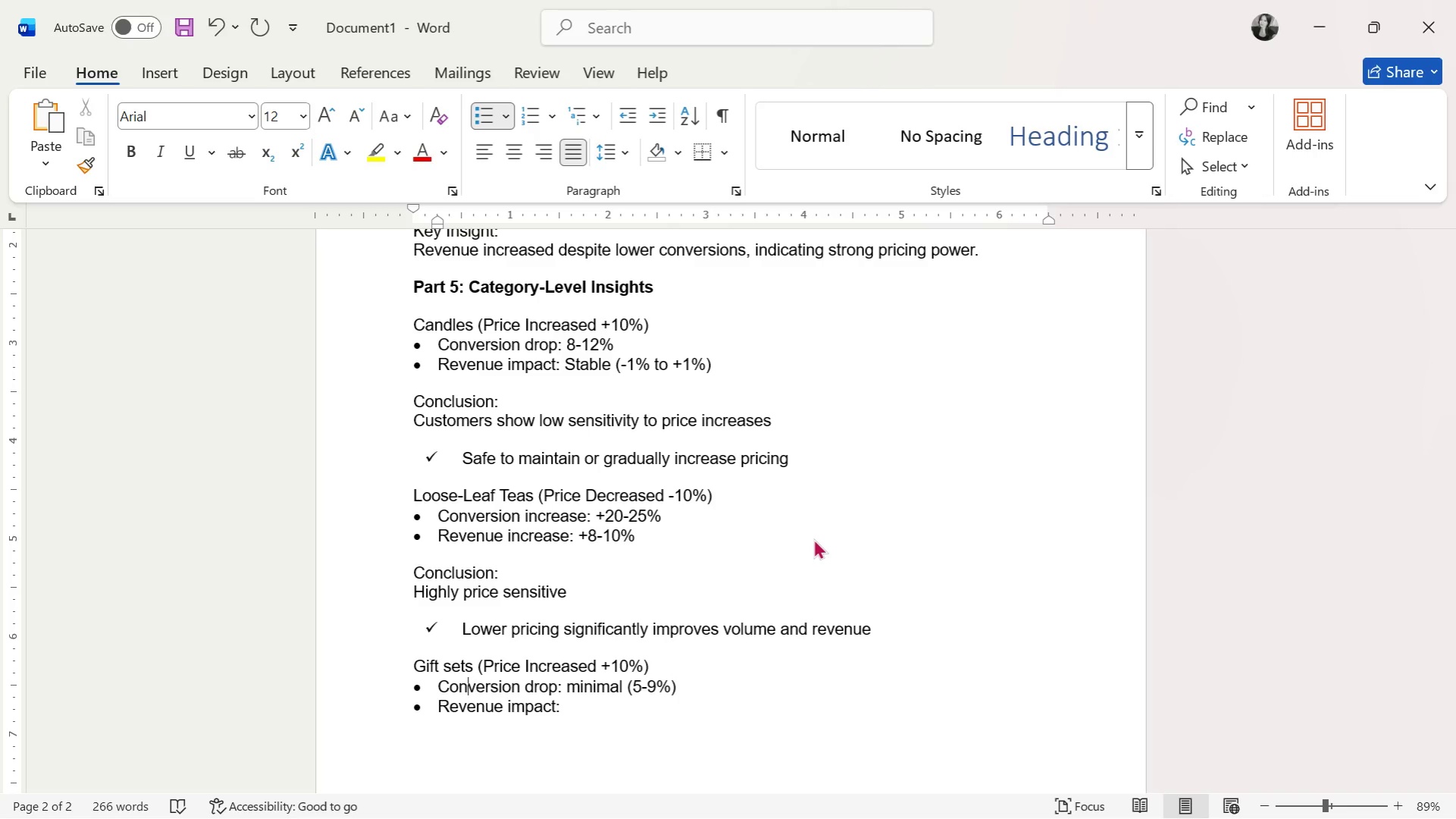 
key(ArrowLeft)
 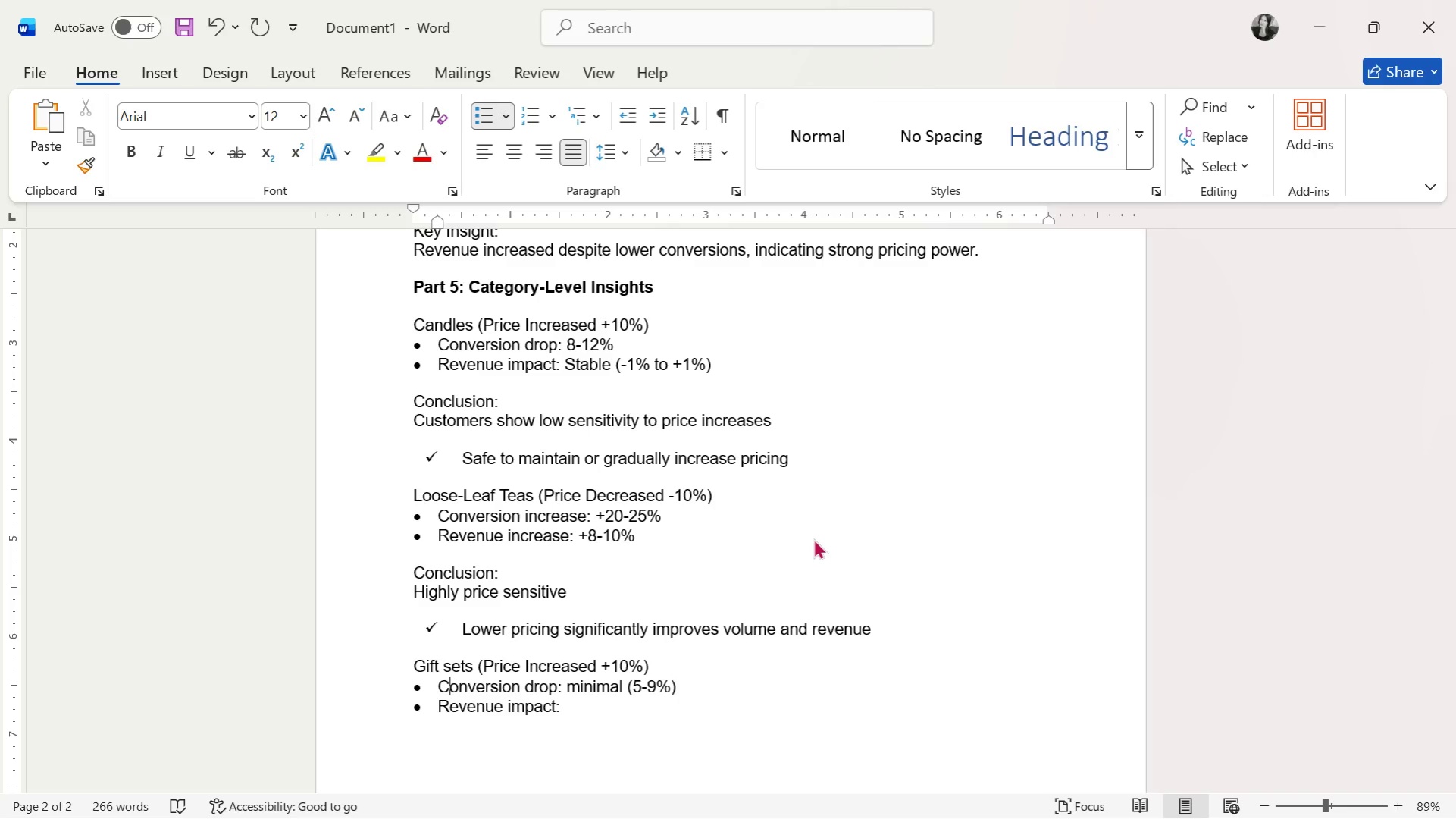 
key(ArrowUp)
 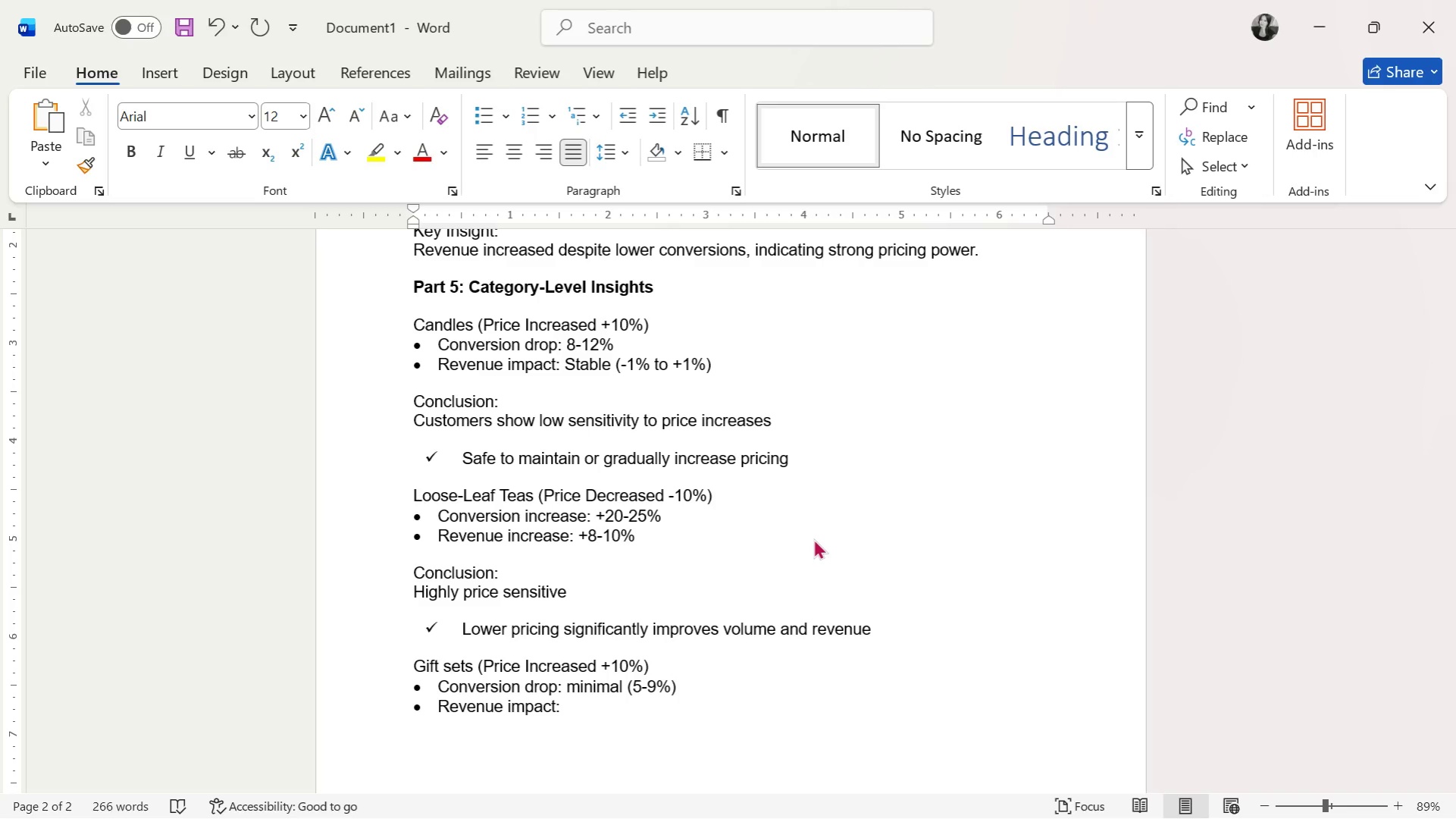 
key(Backspace)
 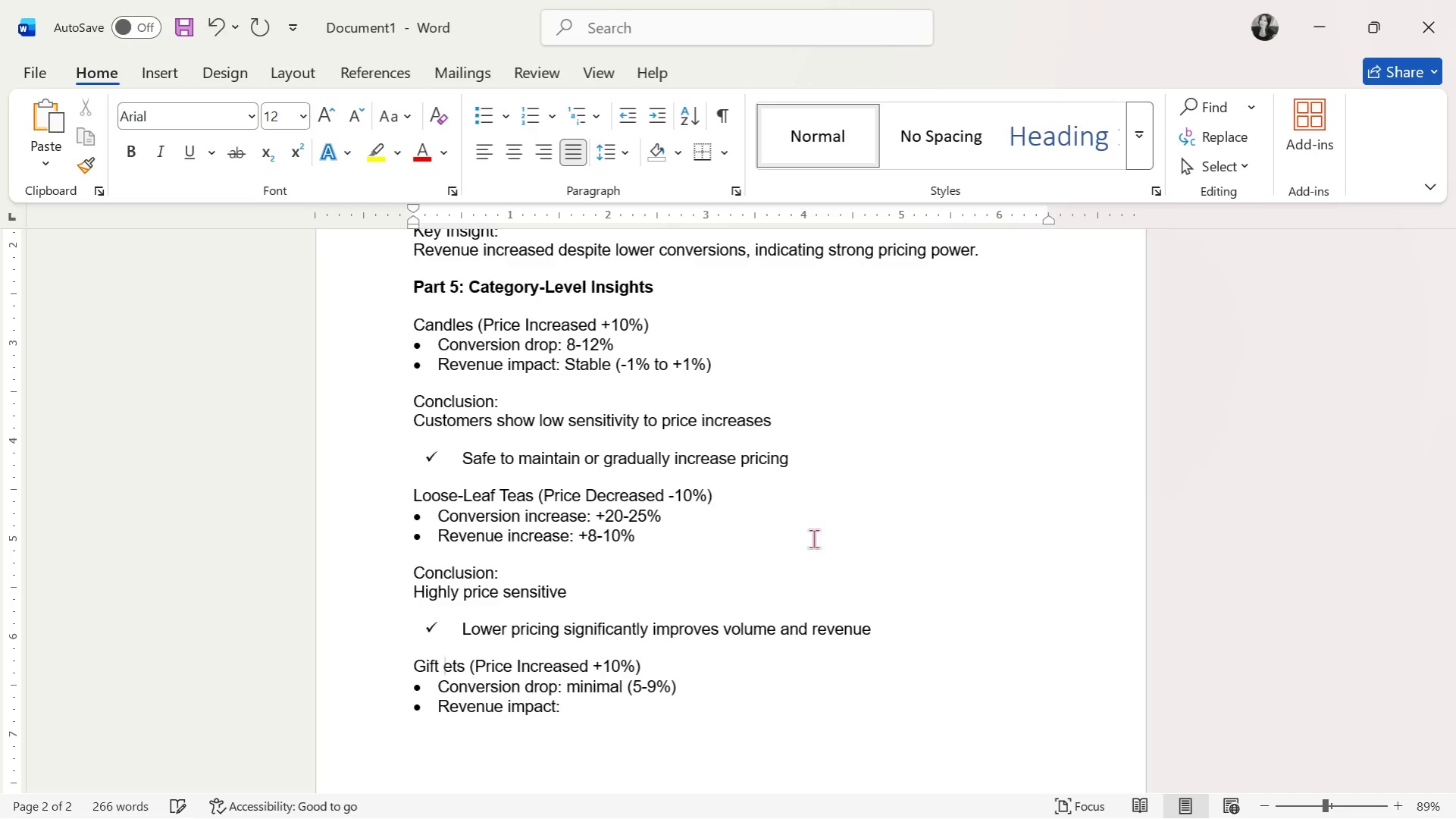 
key(Shift+ShiftLeft)
 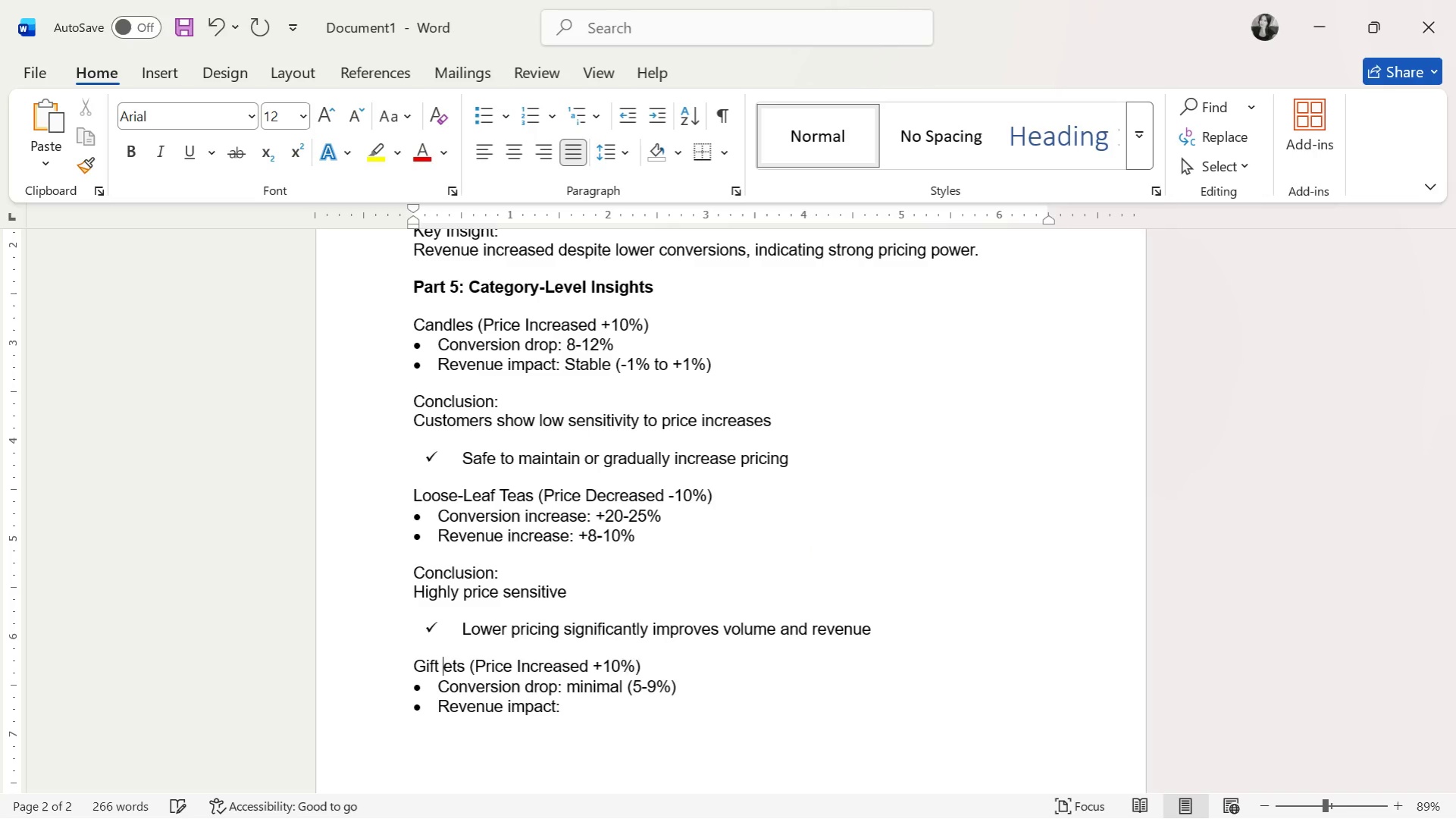 
key(Shift+S)
 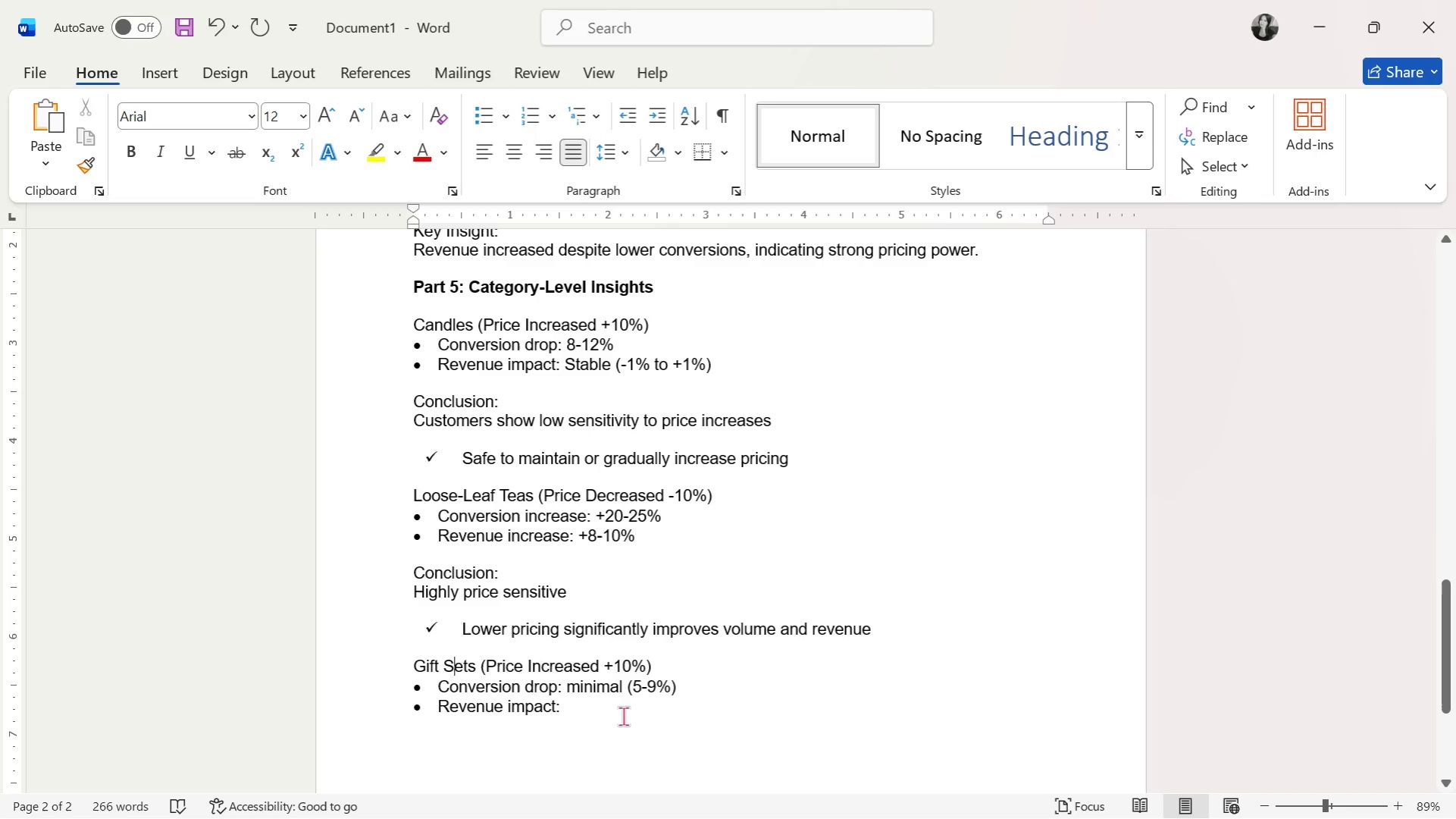 
left_click([623, 711])
 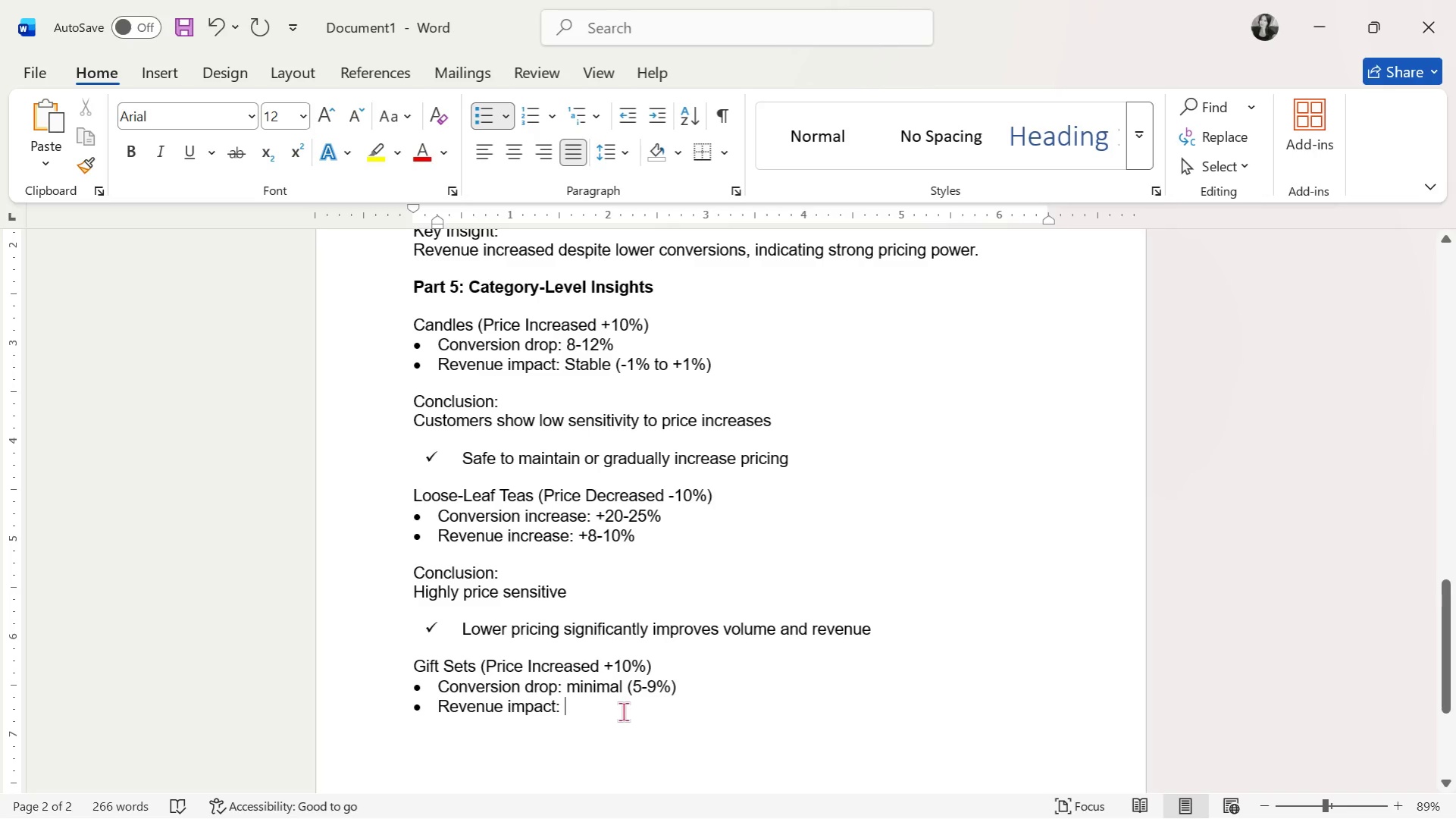 
type(Positive or new)
key(Backspace)
type(uttra)
key(Backspace)
key(Backspace)
key(Backspace)
type(ral)
 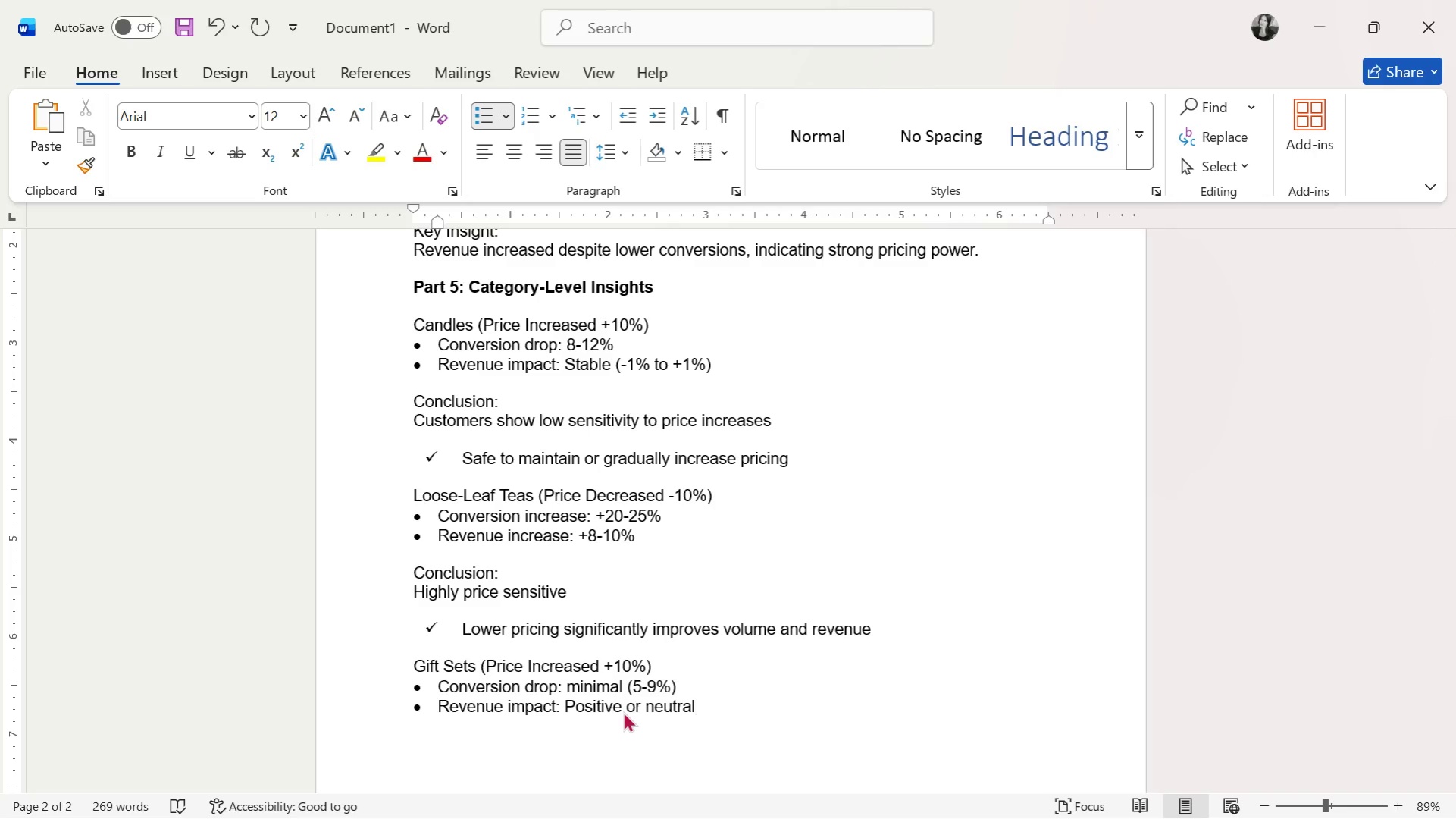 
key(Enter)
 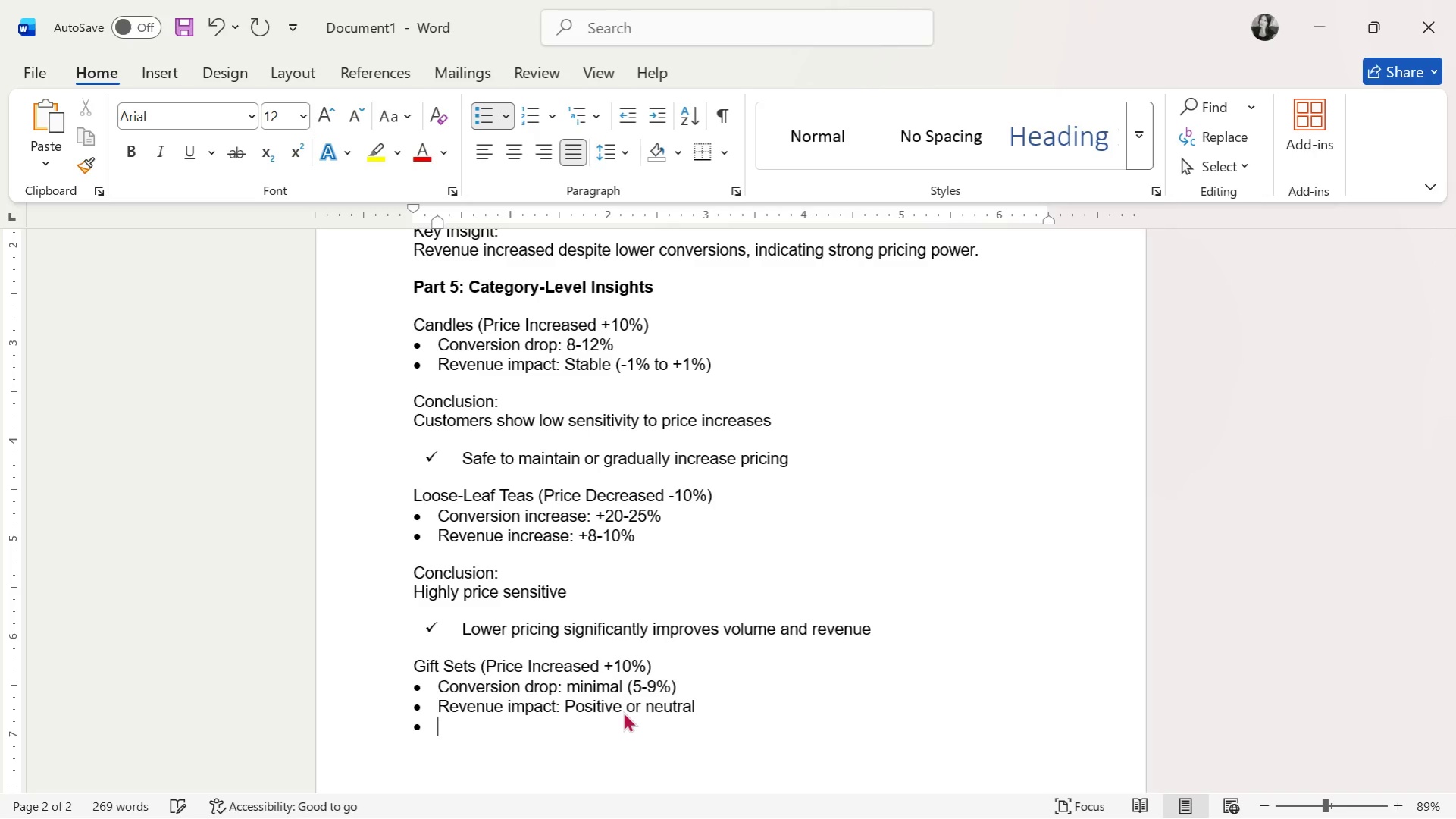 
key(Enter)
 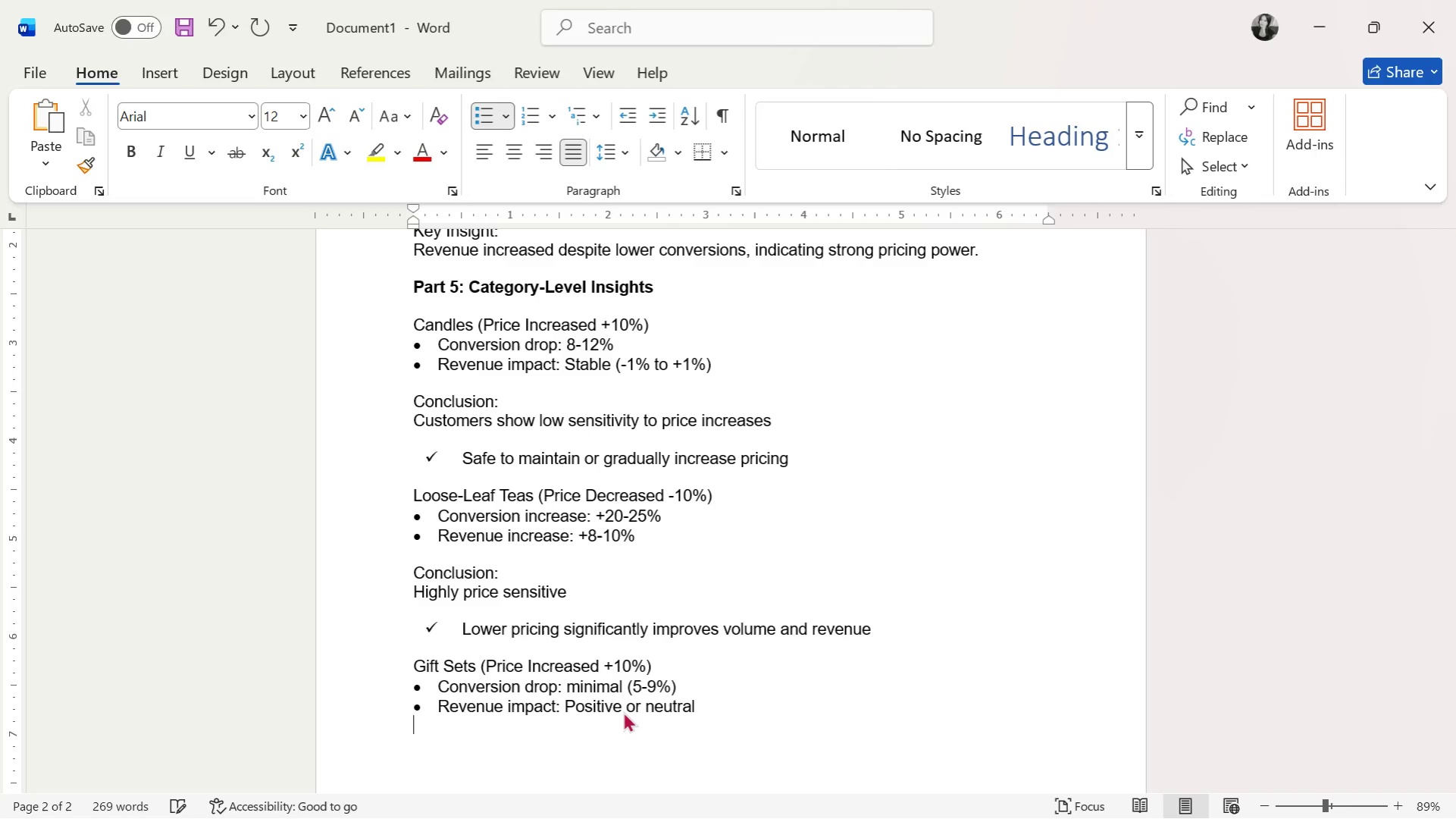 
key(Enter)
 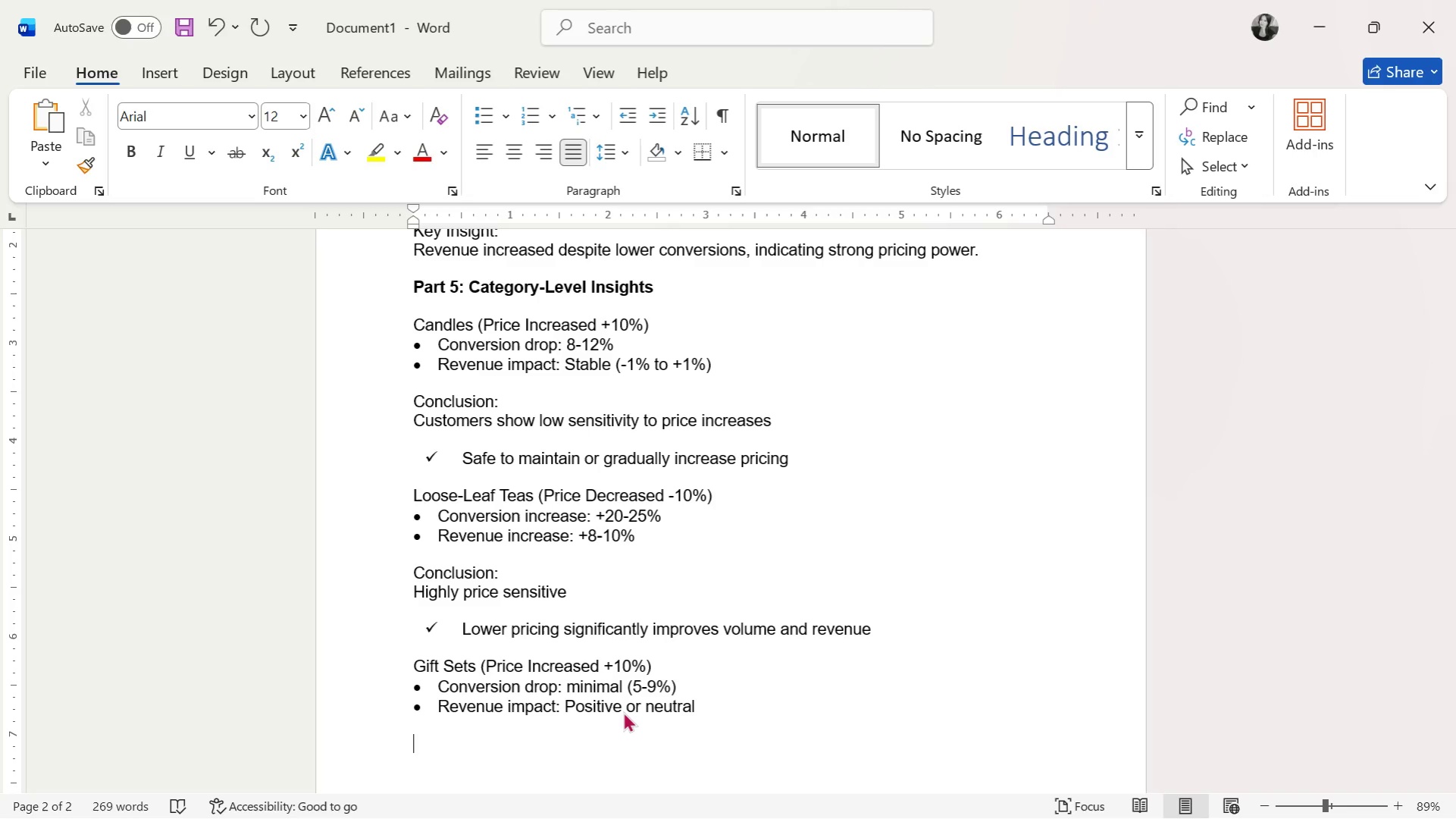 
type(Conclusion: )
key(Backspace)
 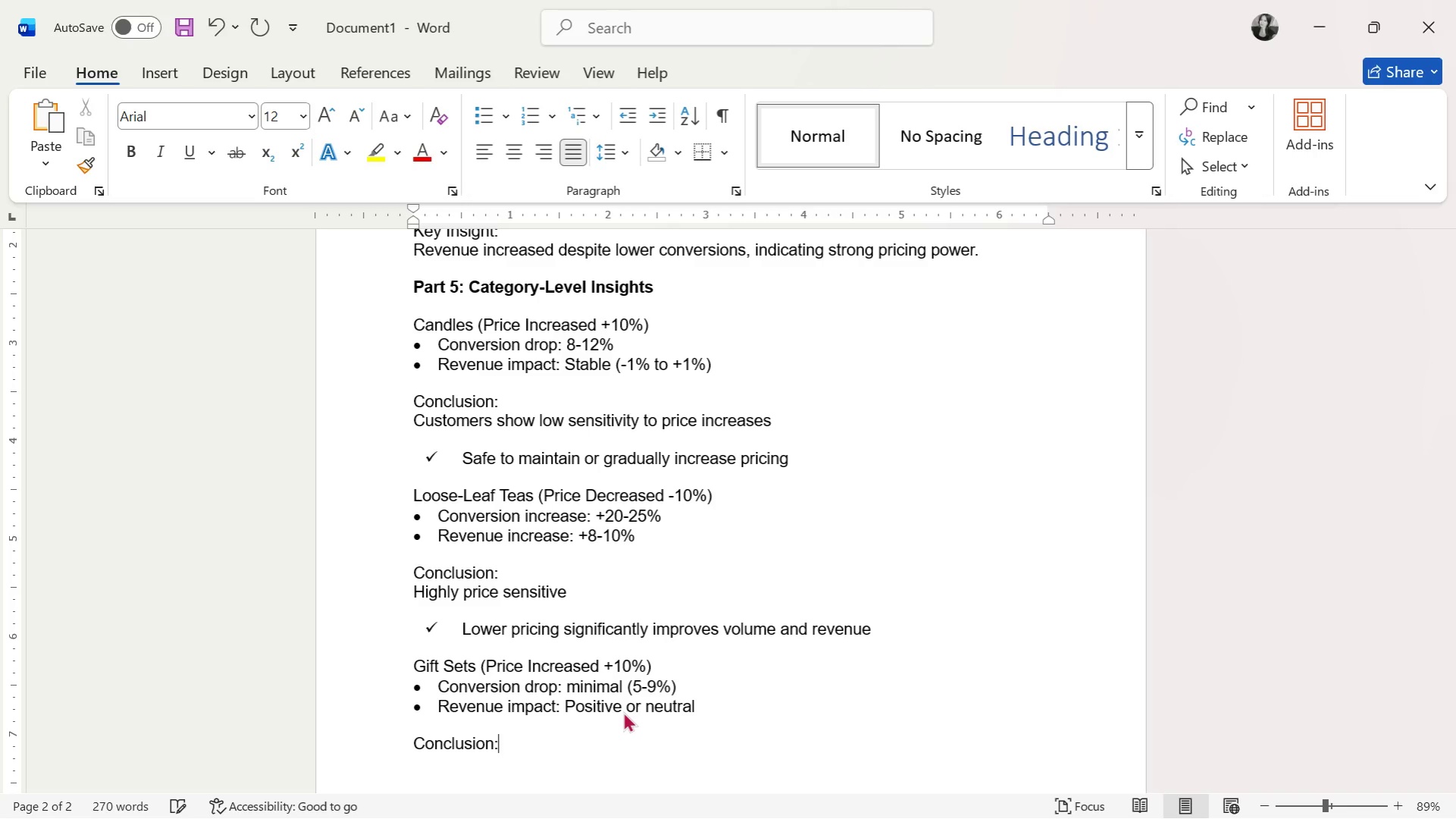 
key(Enter)
 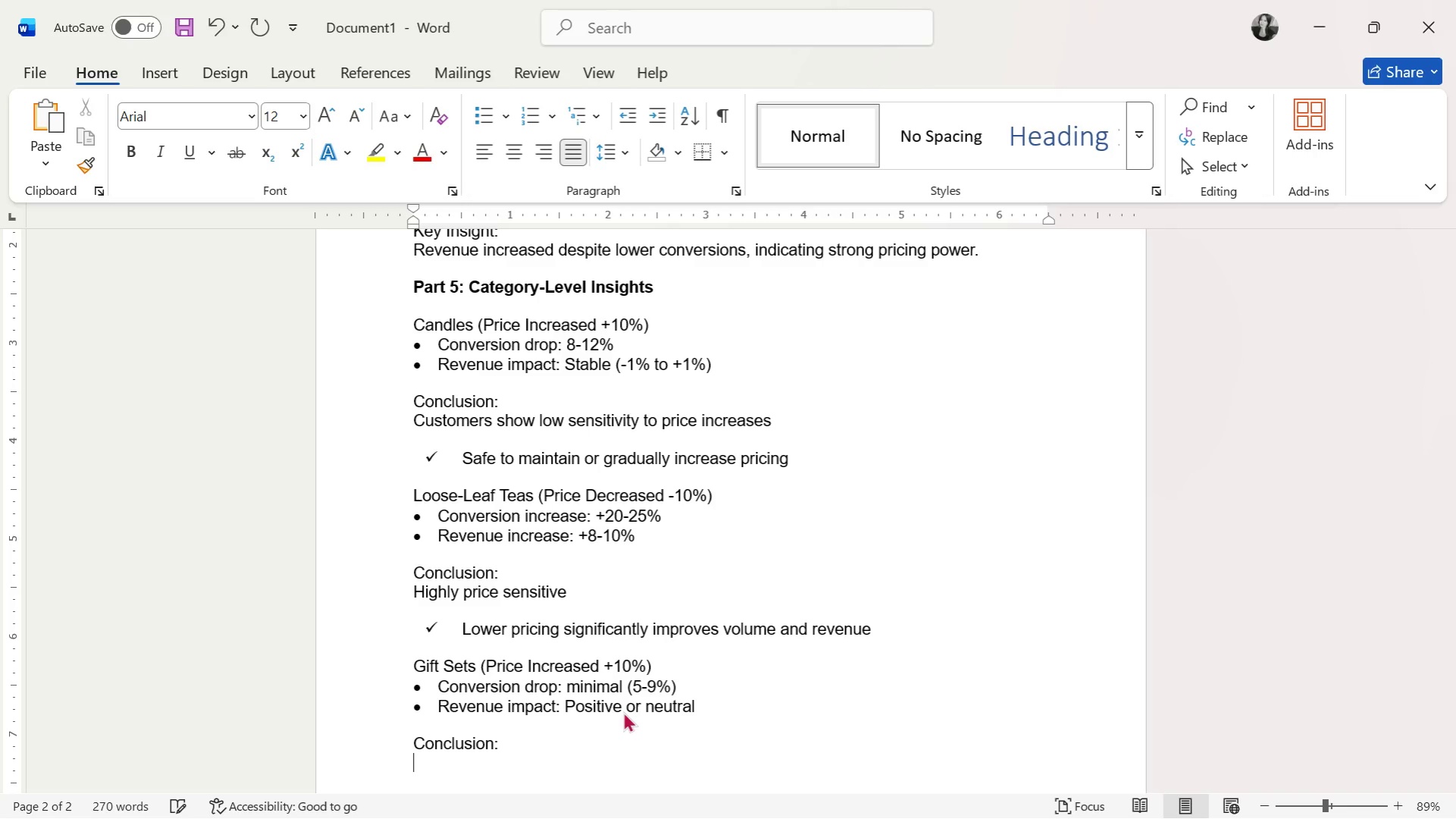 
type(Strong perceived value)
 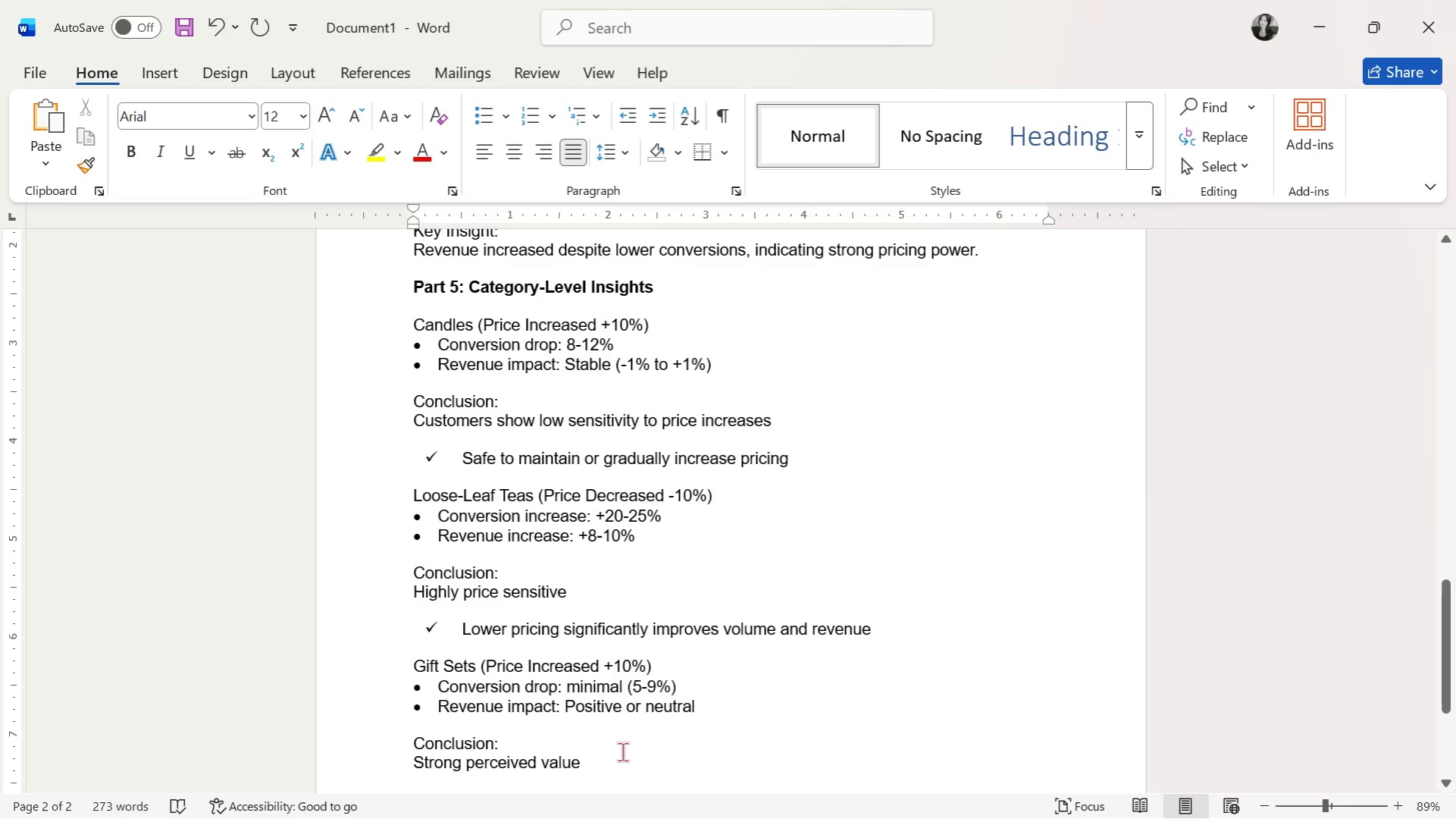 
scroll: coordinate [563, 639], scroll_direction: up, amount: 24.0
 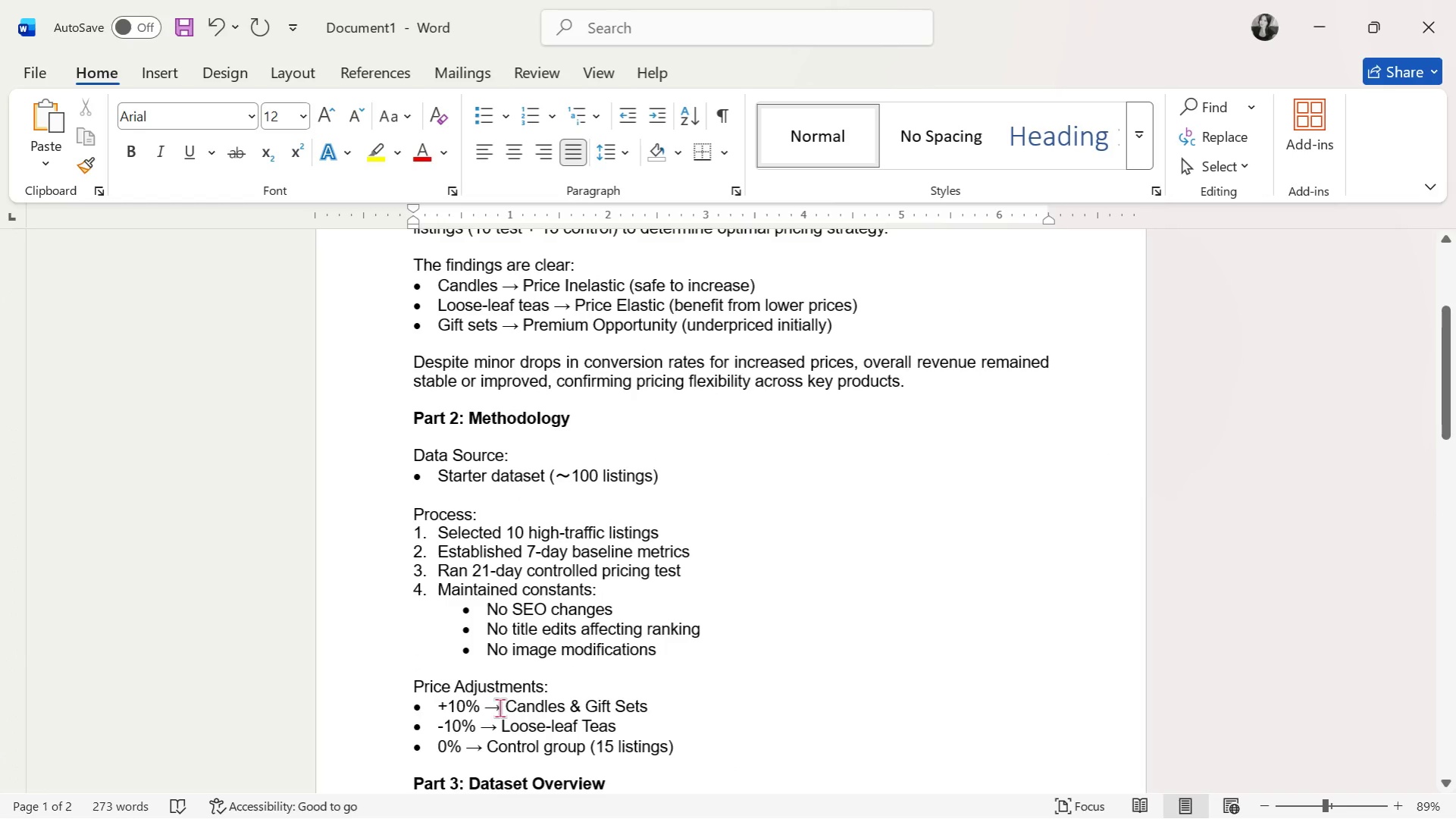 
double_click([496, 708])
 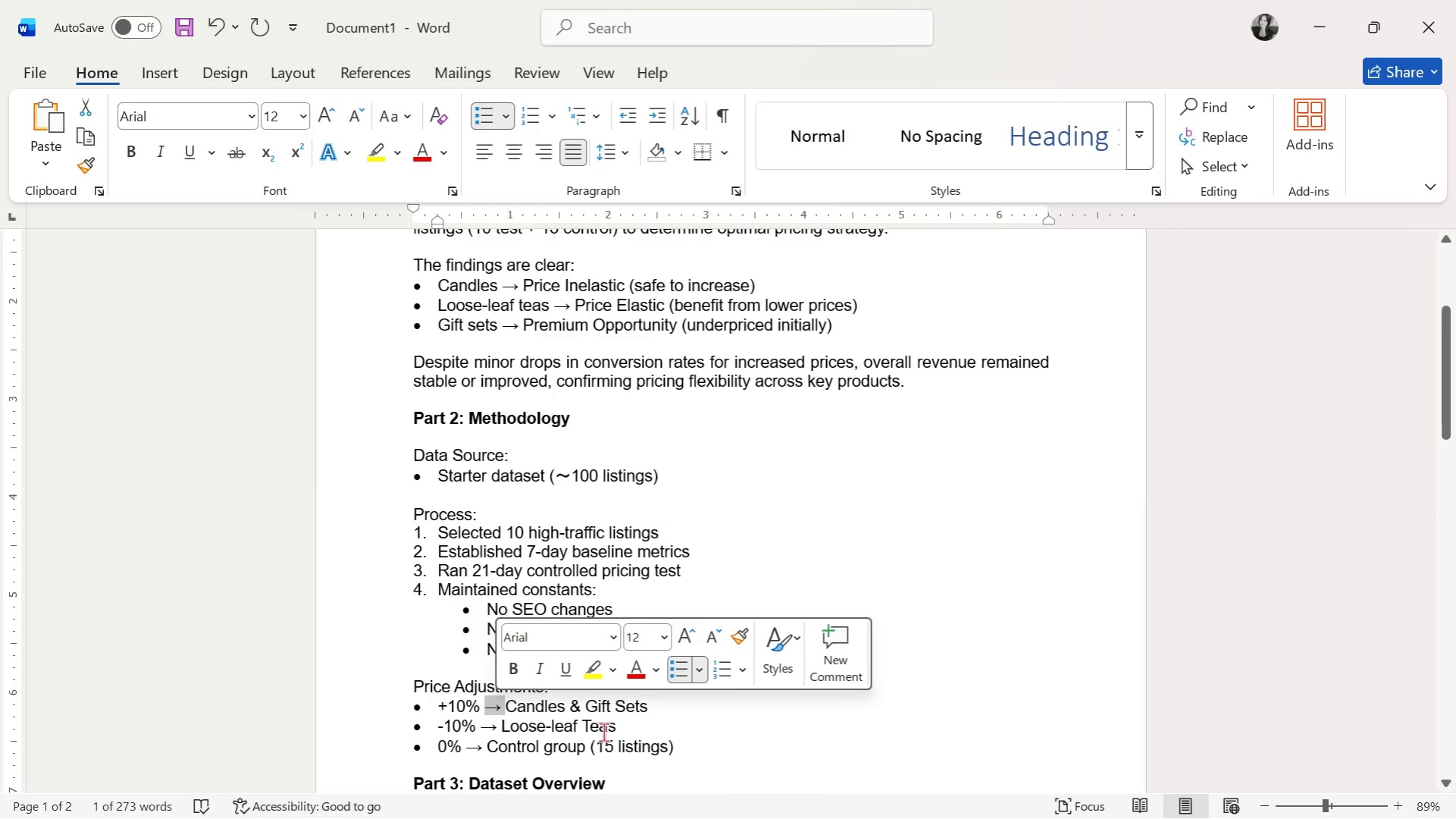 
key(Control+C)
 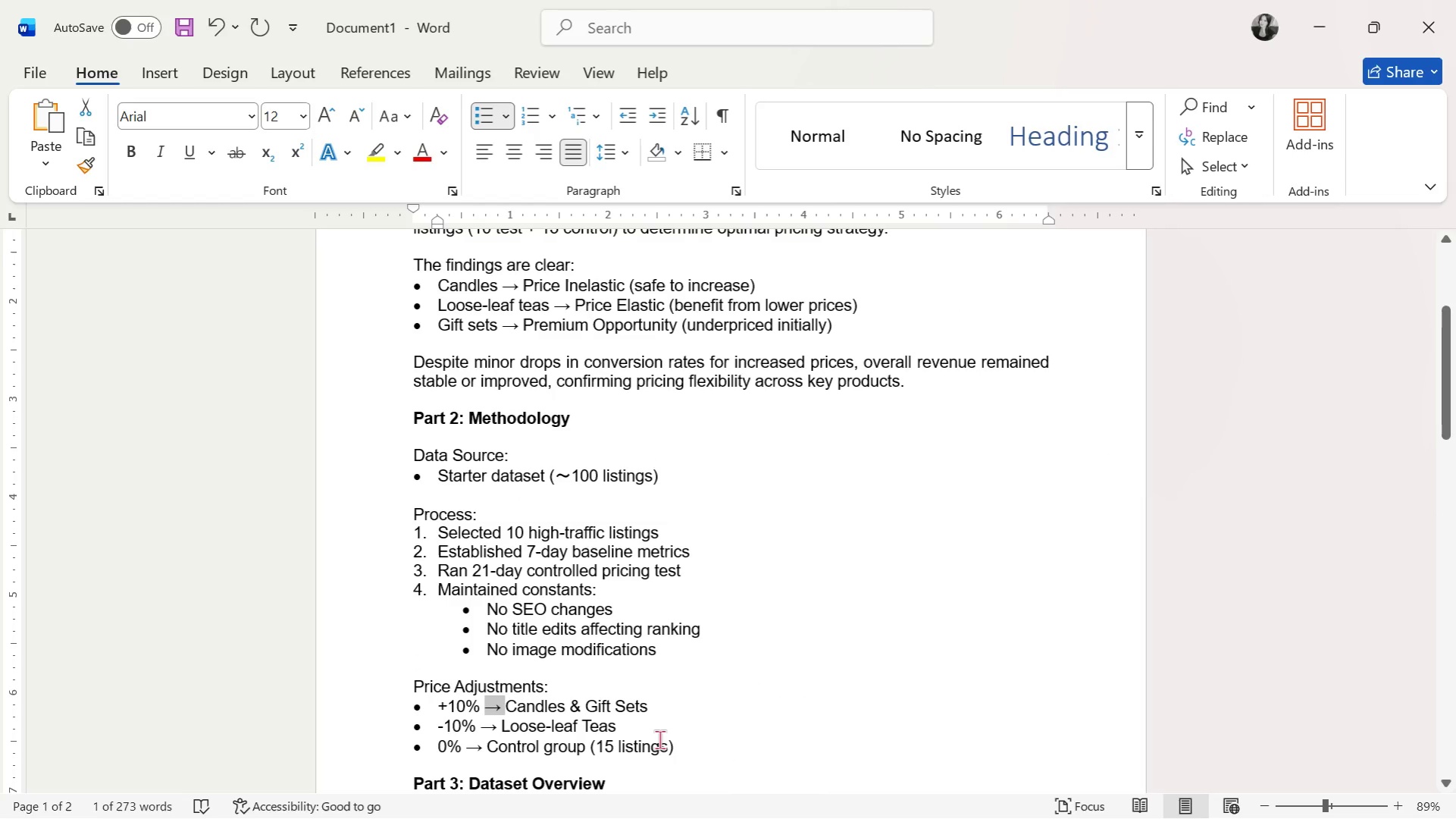 
key(Control+C)
 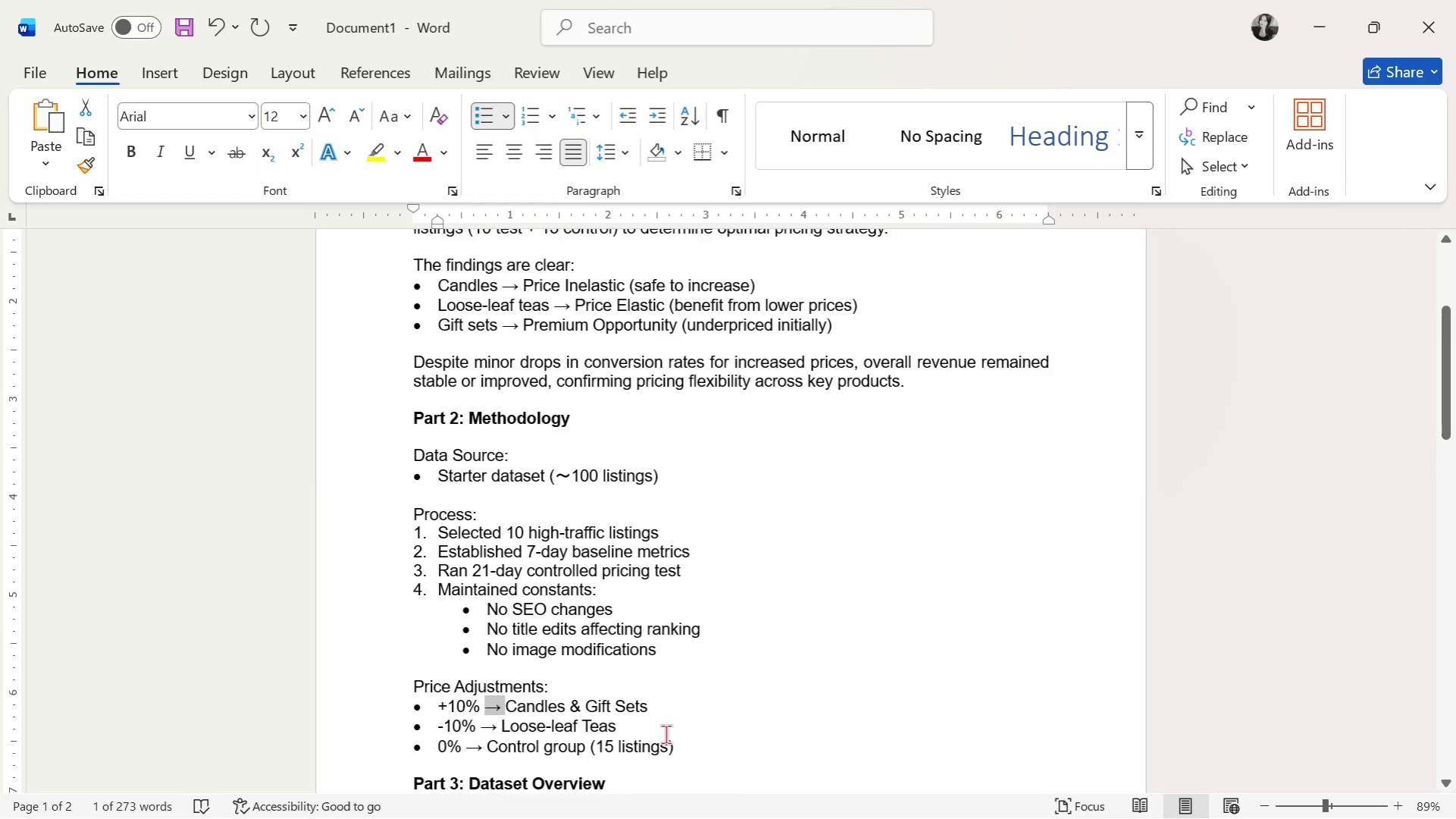 
scroll: coordinate [665, 733], scroll_direction: down, amount: 27.0
 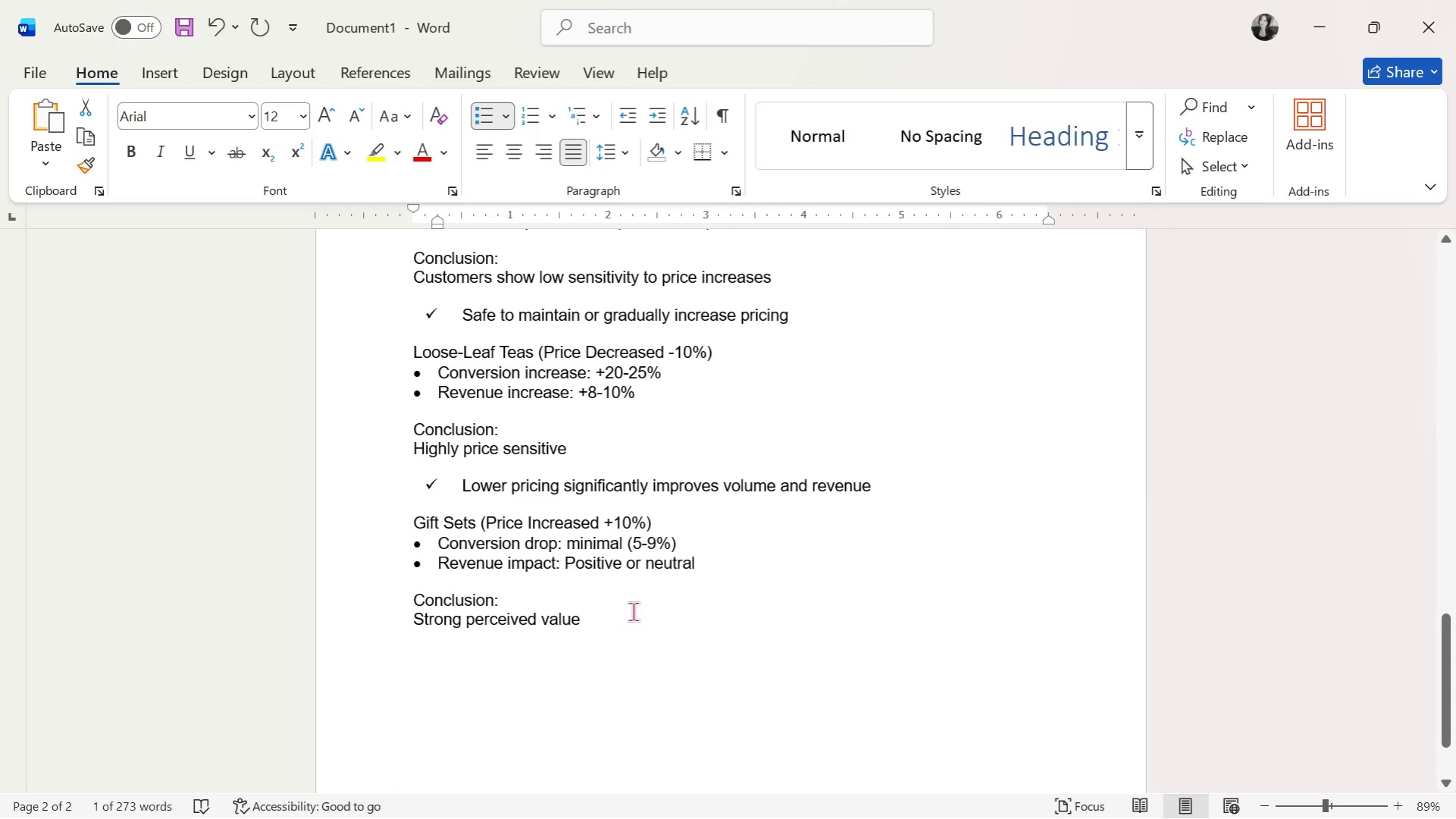 
left_click([634, 612])
 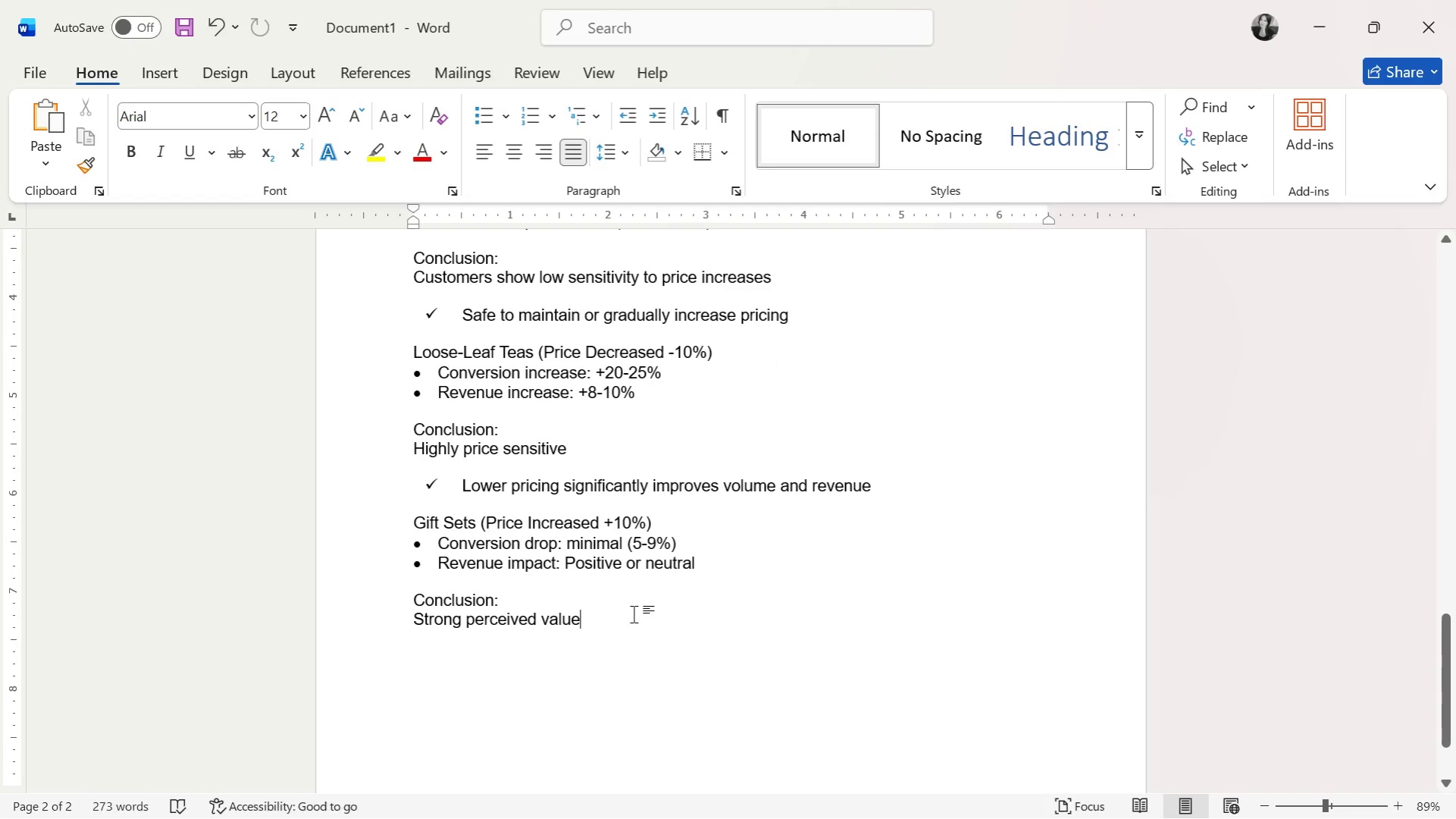 
key(Control+V)
 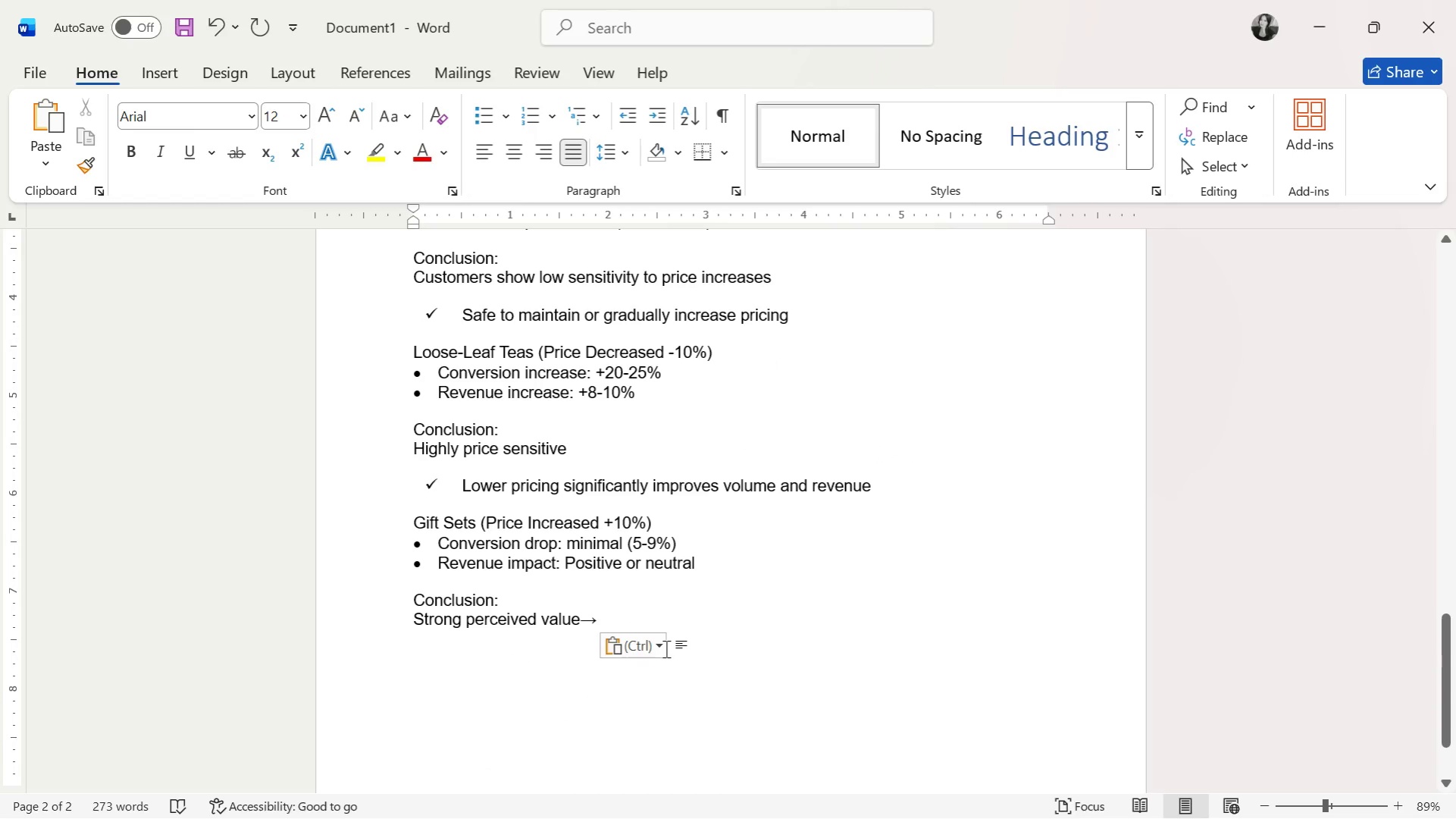 
key(ArrowLeft)
 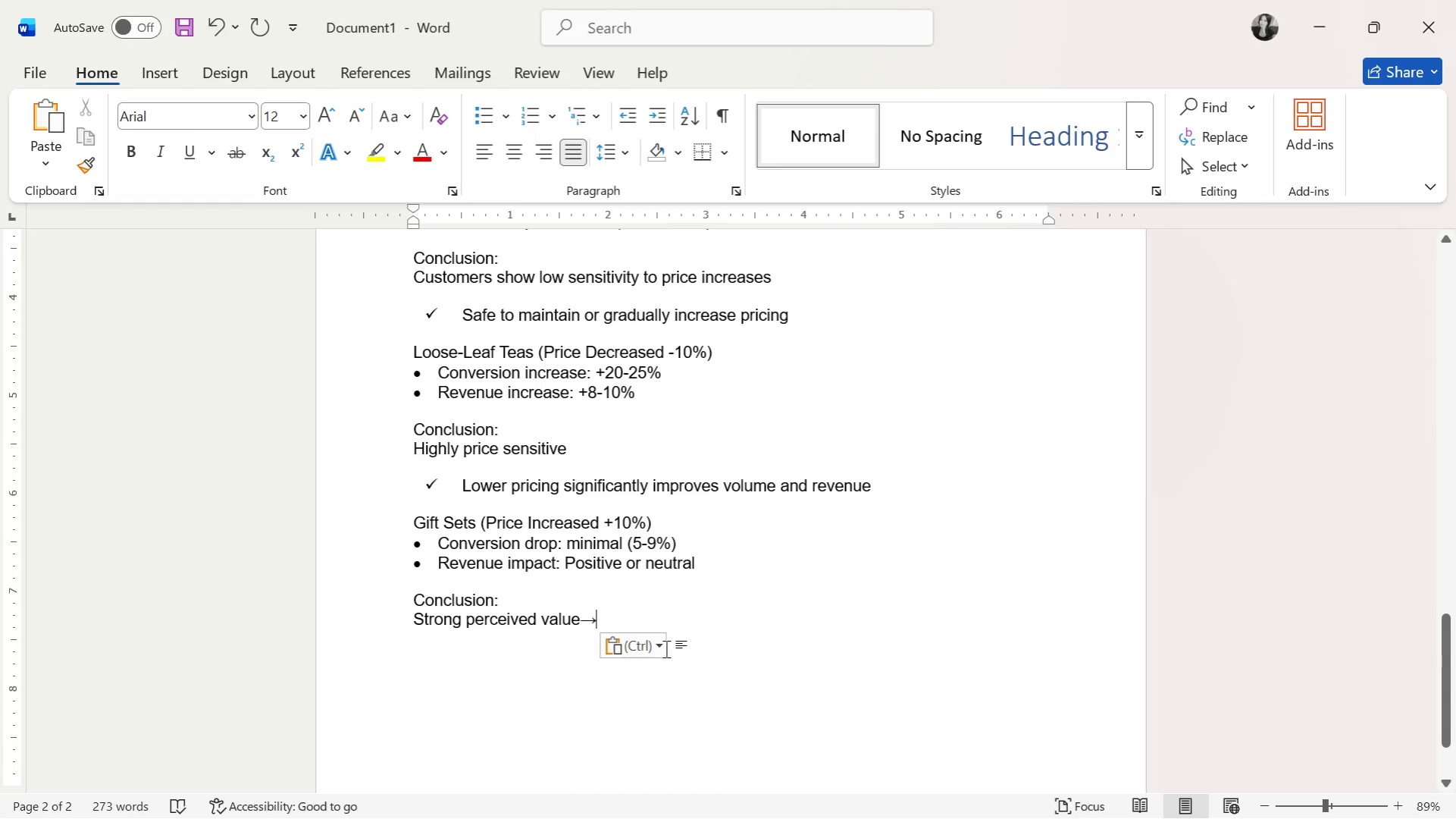 
key(ArrowLeft)
 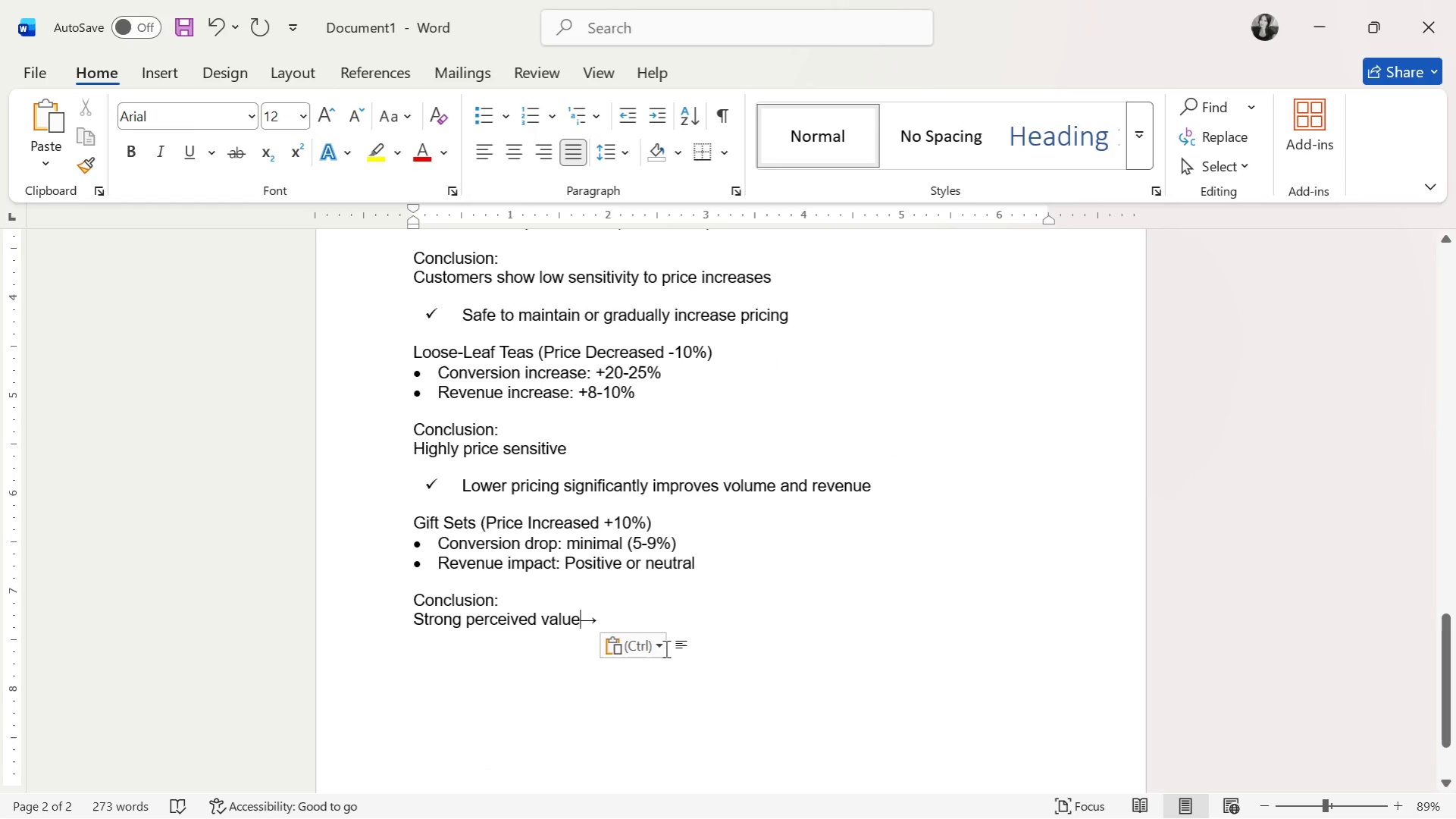 
key(Space)
 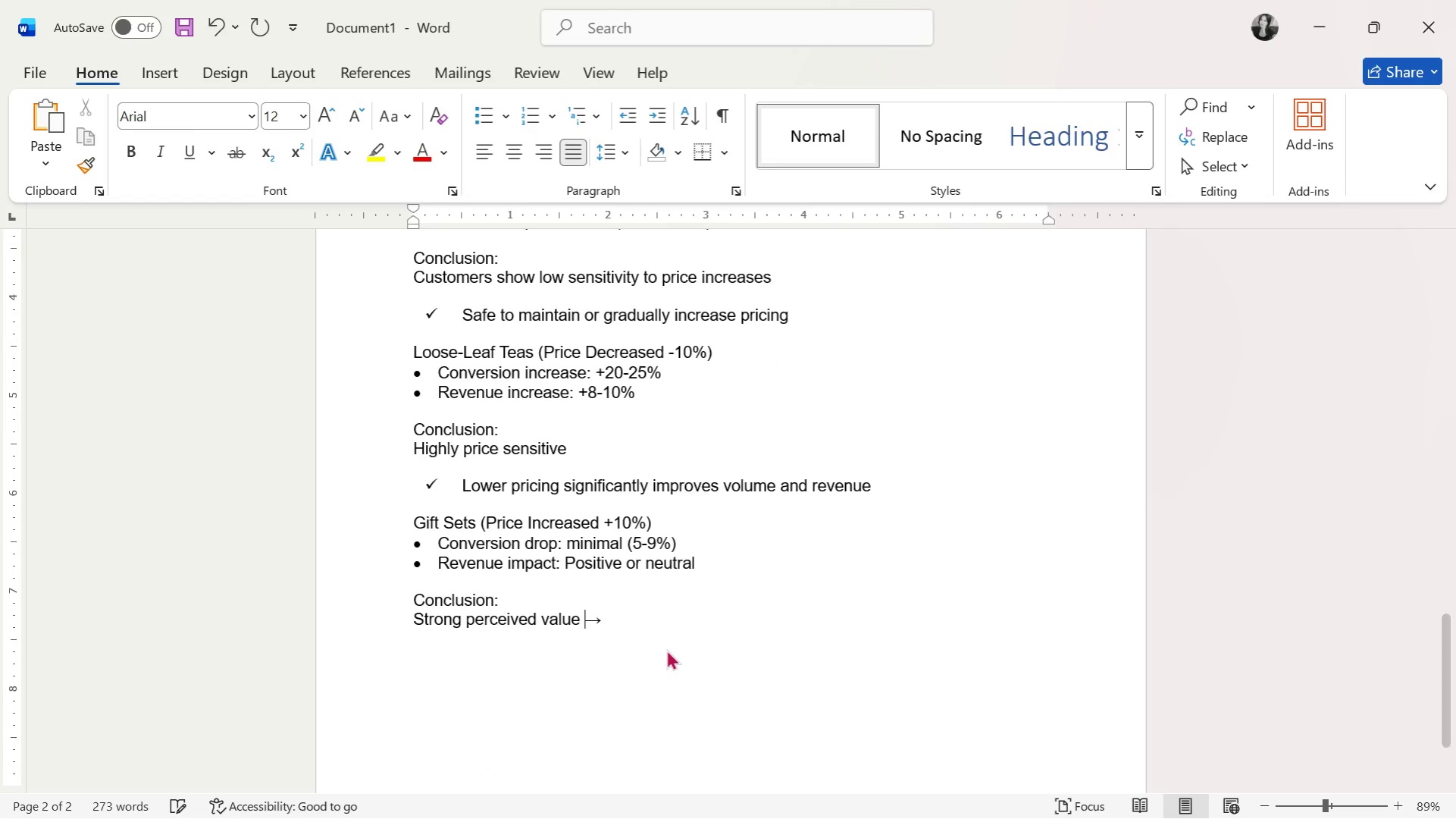 
key(ArrowRight)
 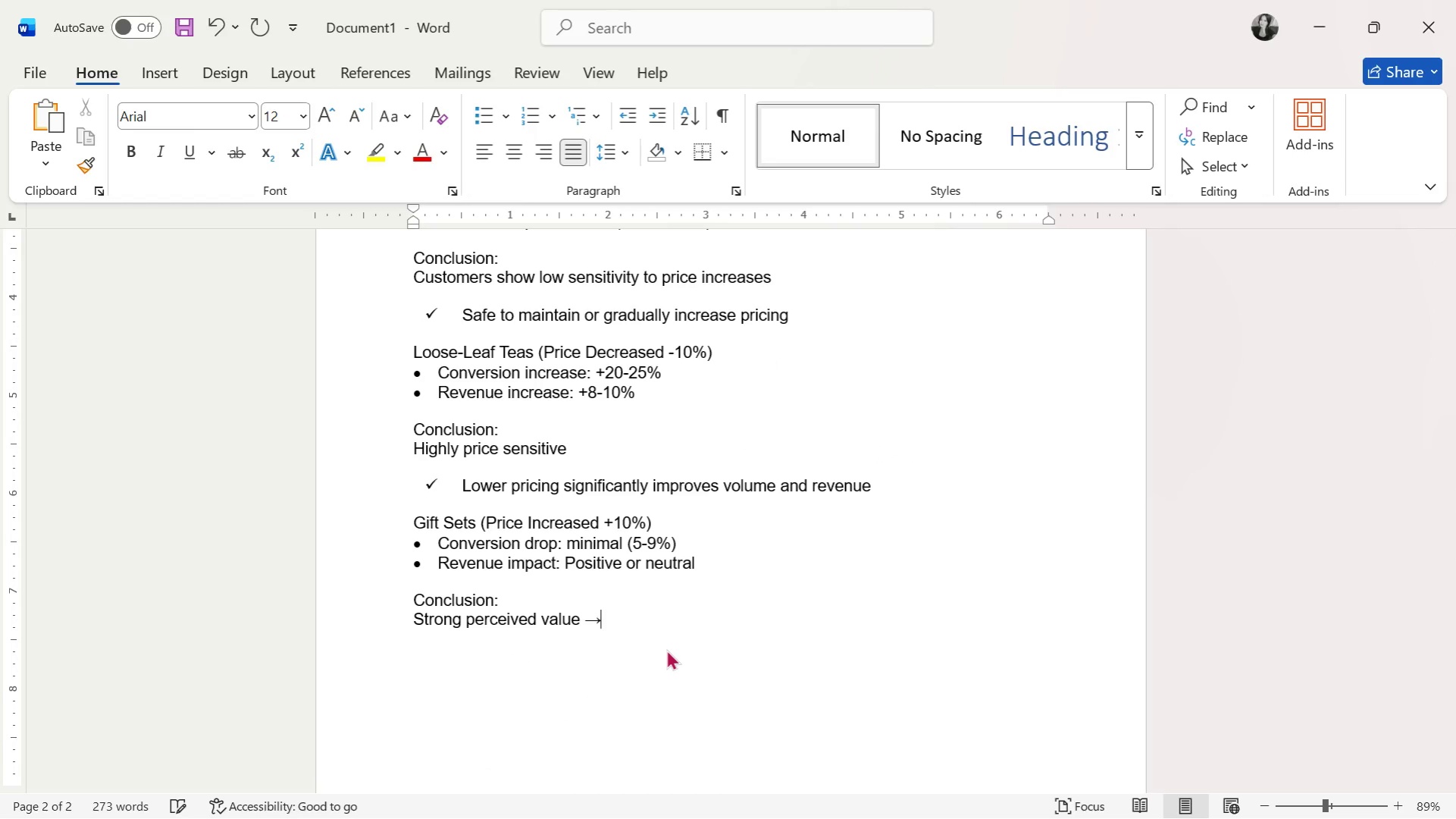 
key(ArrowRight)
 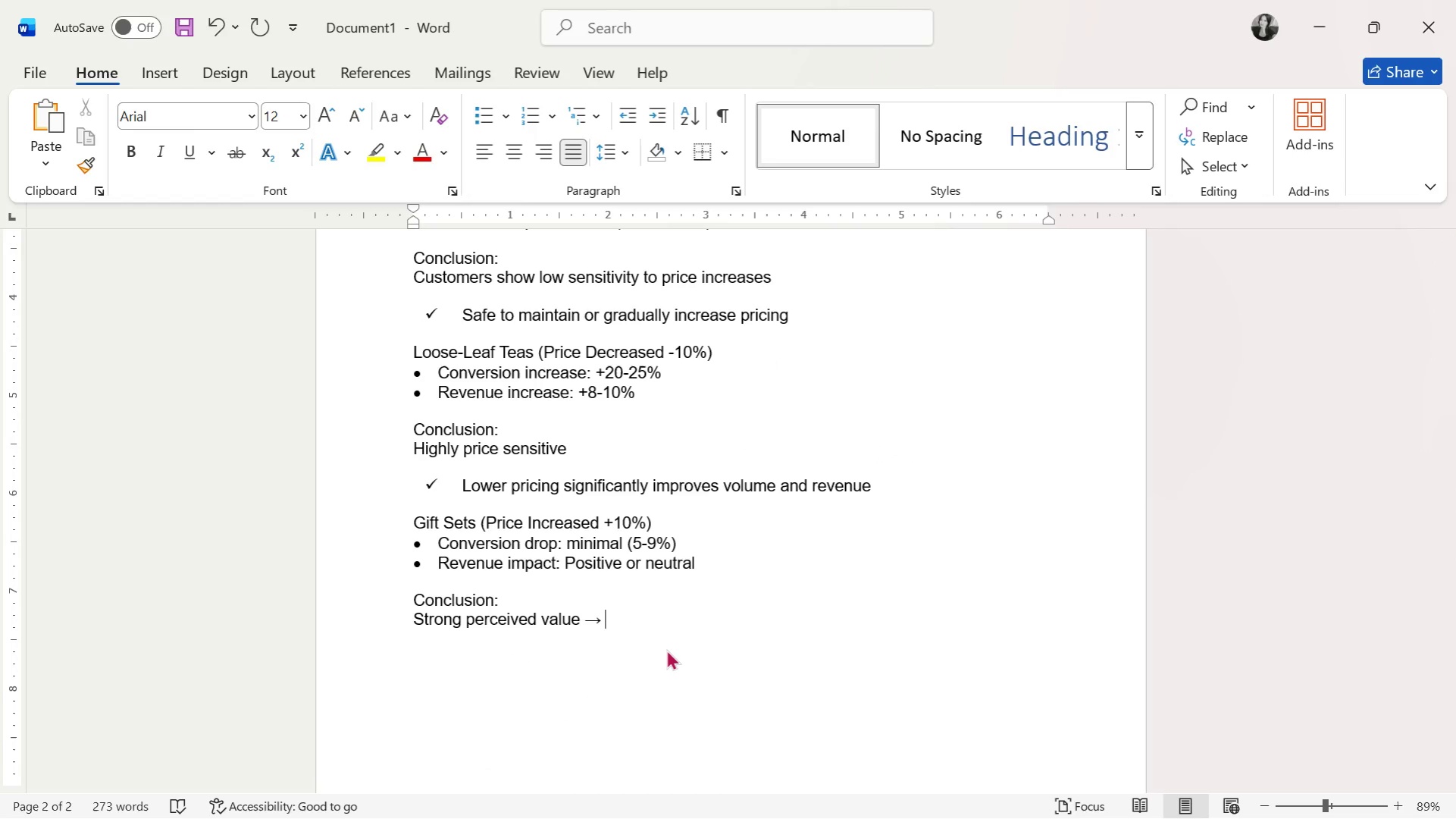 
key(ArrowLeft)
 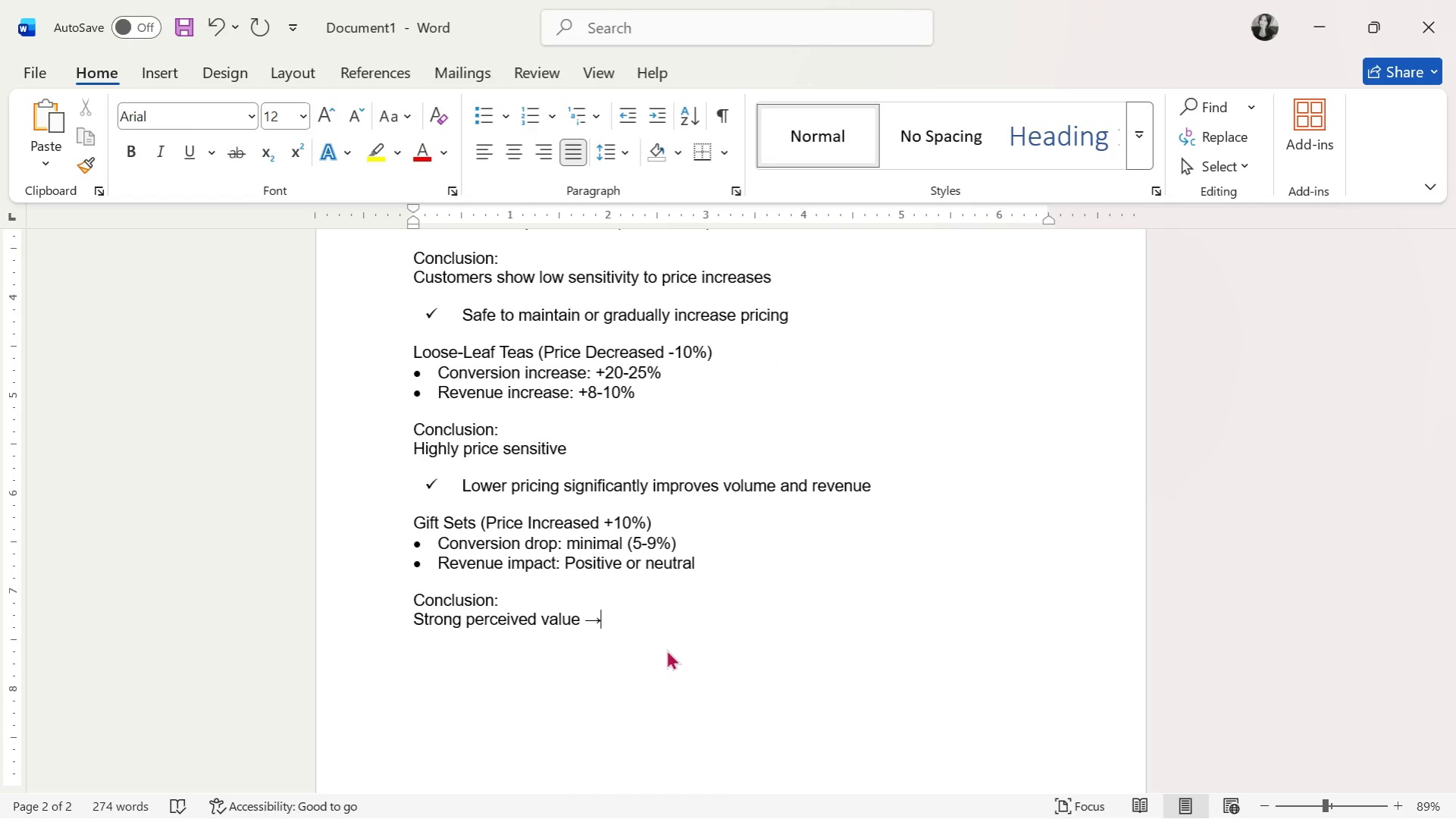 
key(ArrowRight)
 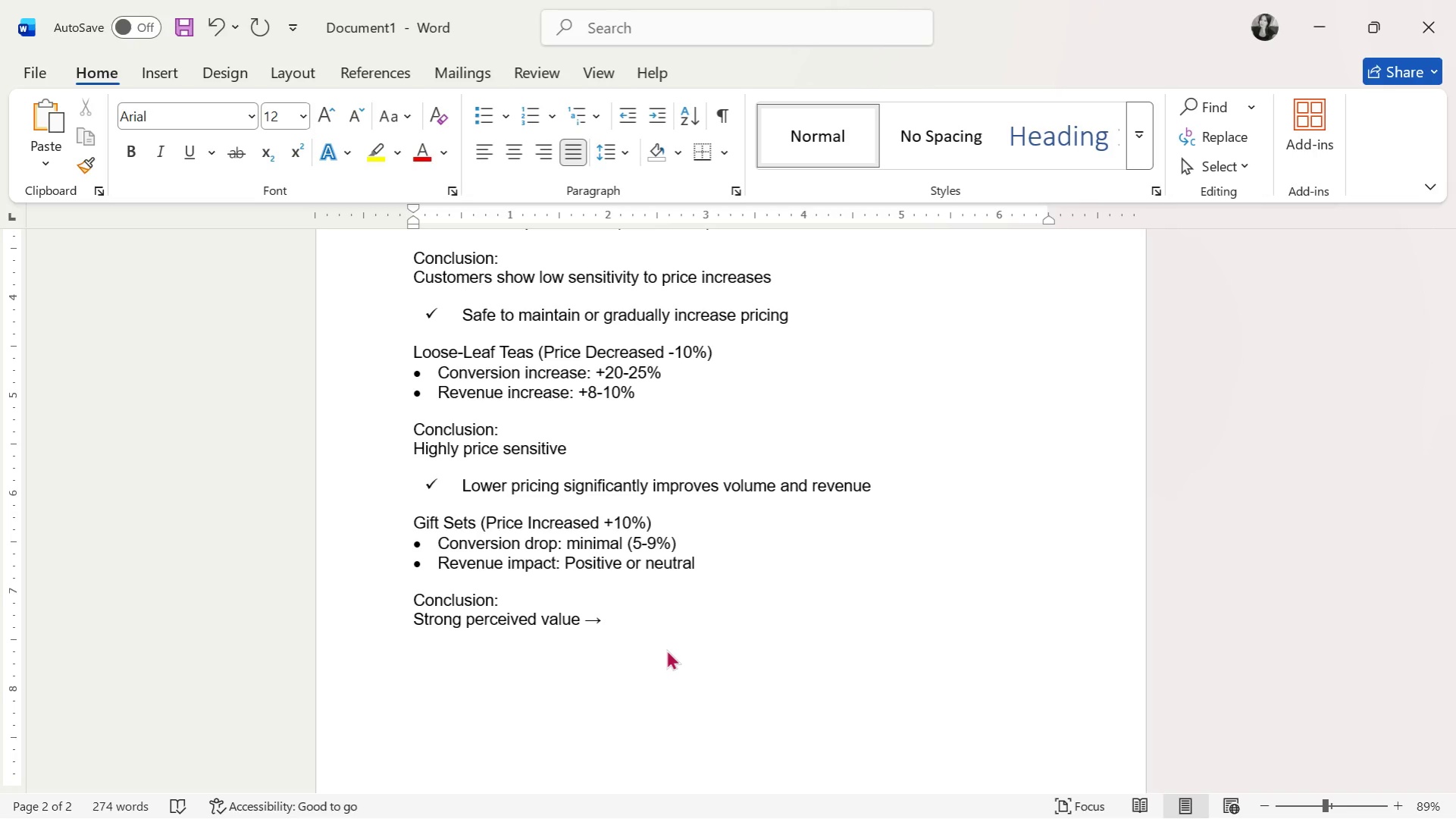 
wait(11.58)
 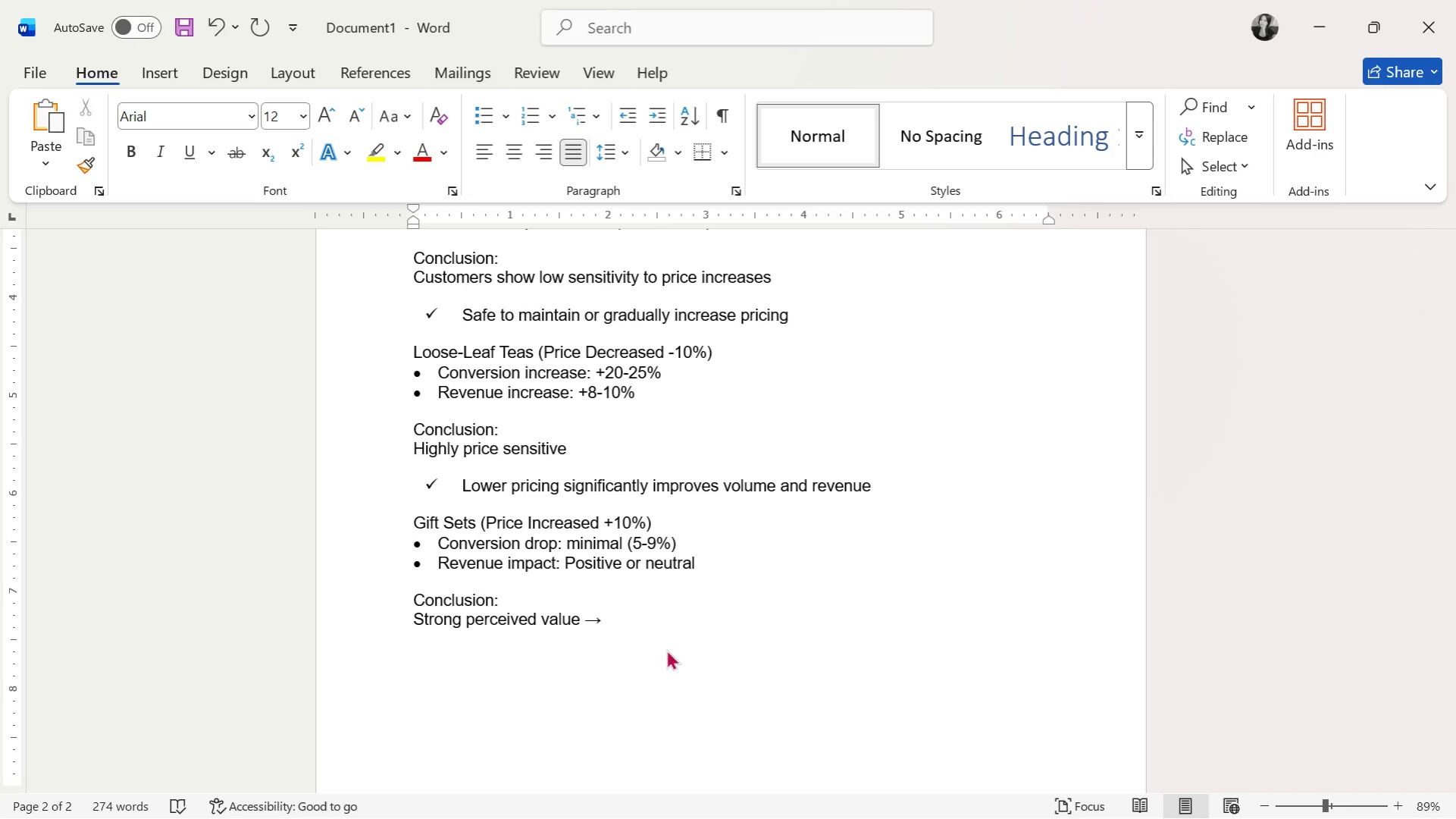 
type(premium pricing justified)
 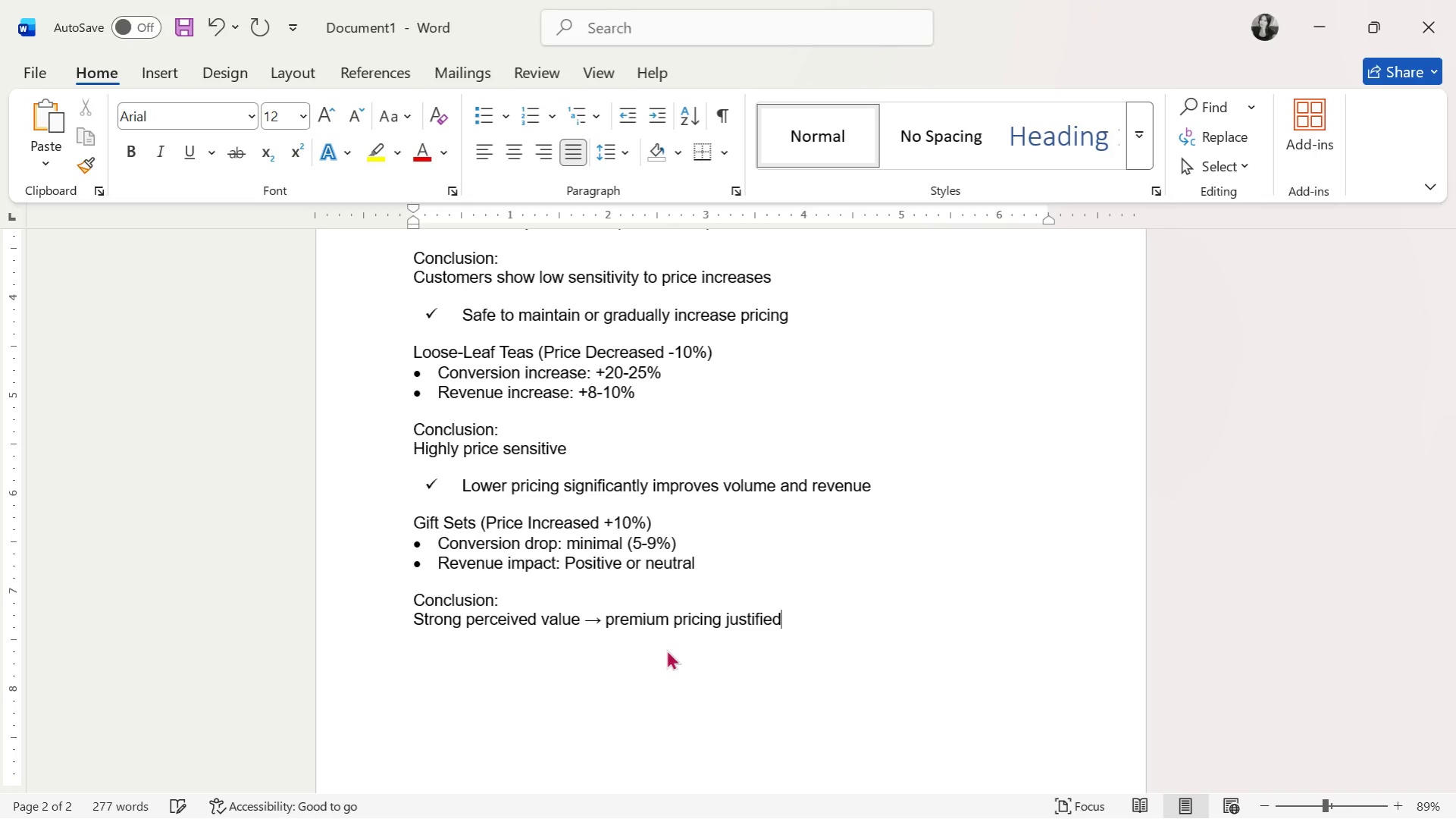 
key(Enter)
 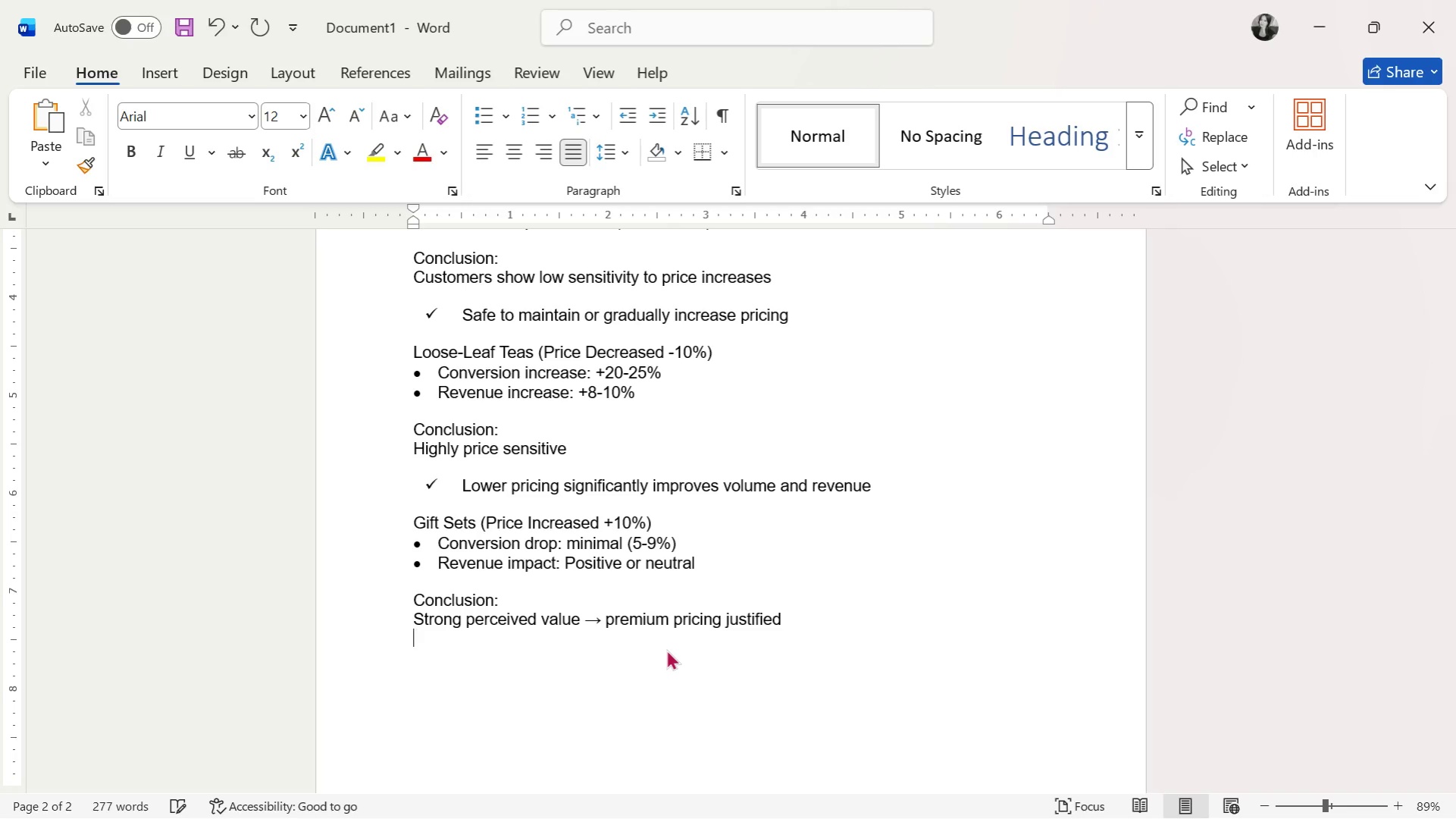 
key(Enter)
 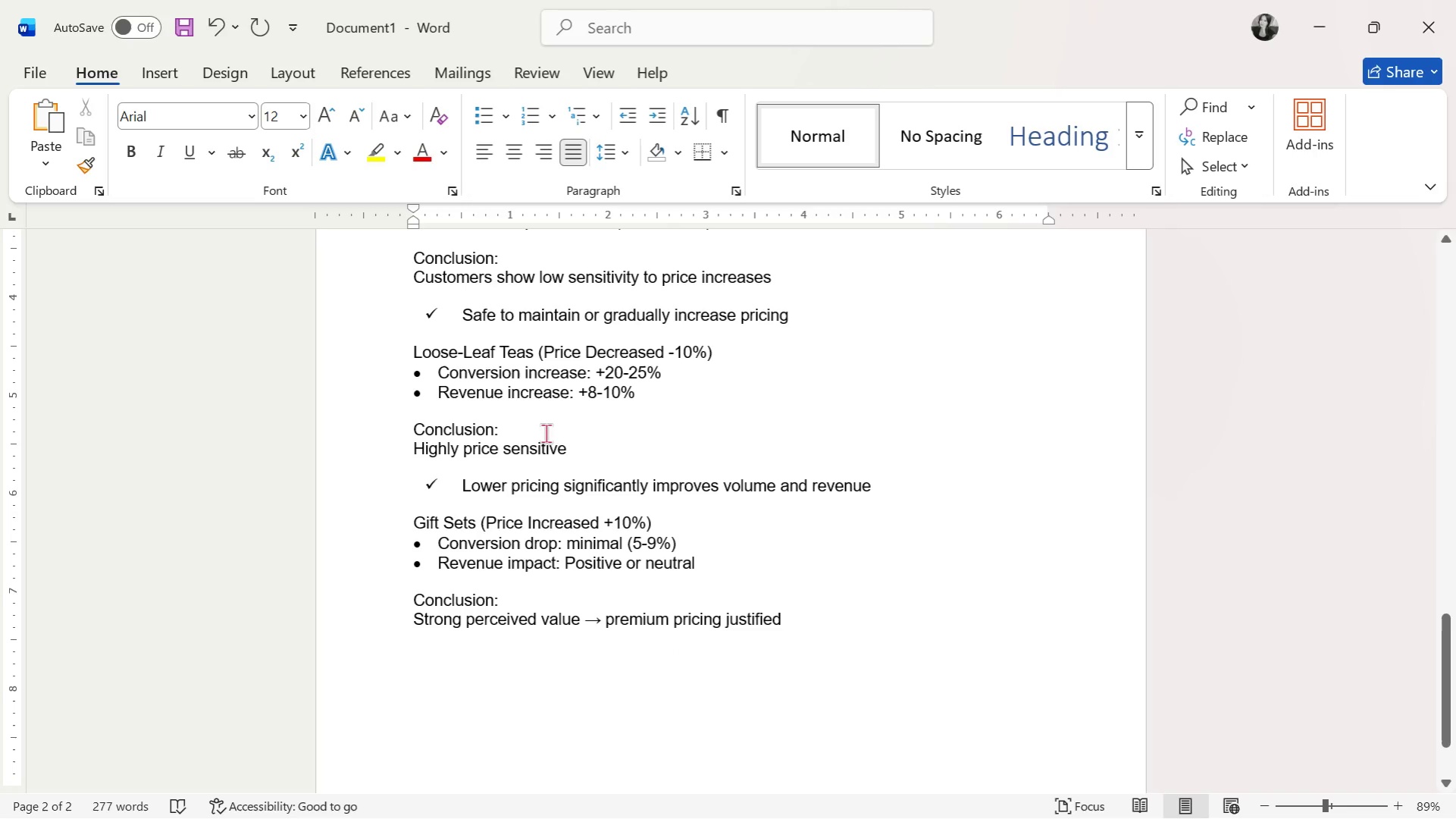 
left_click([500, 102])
 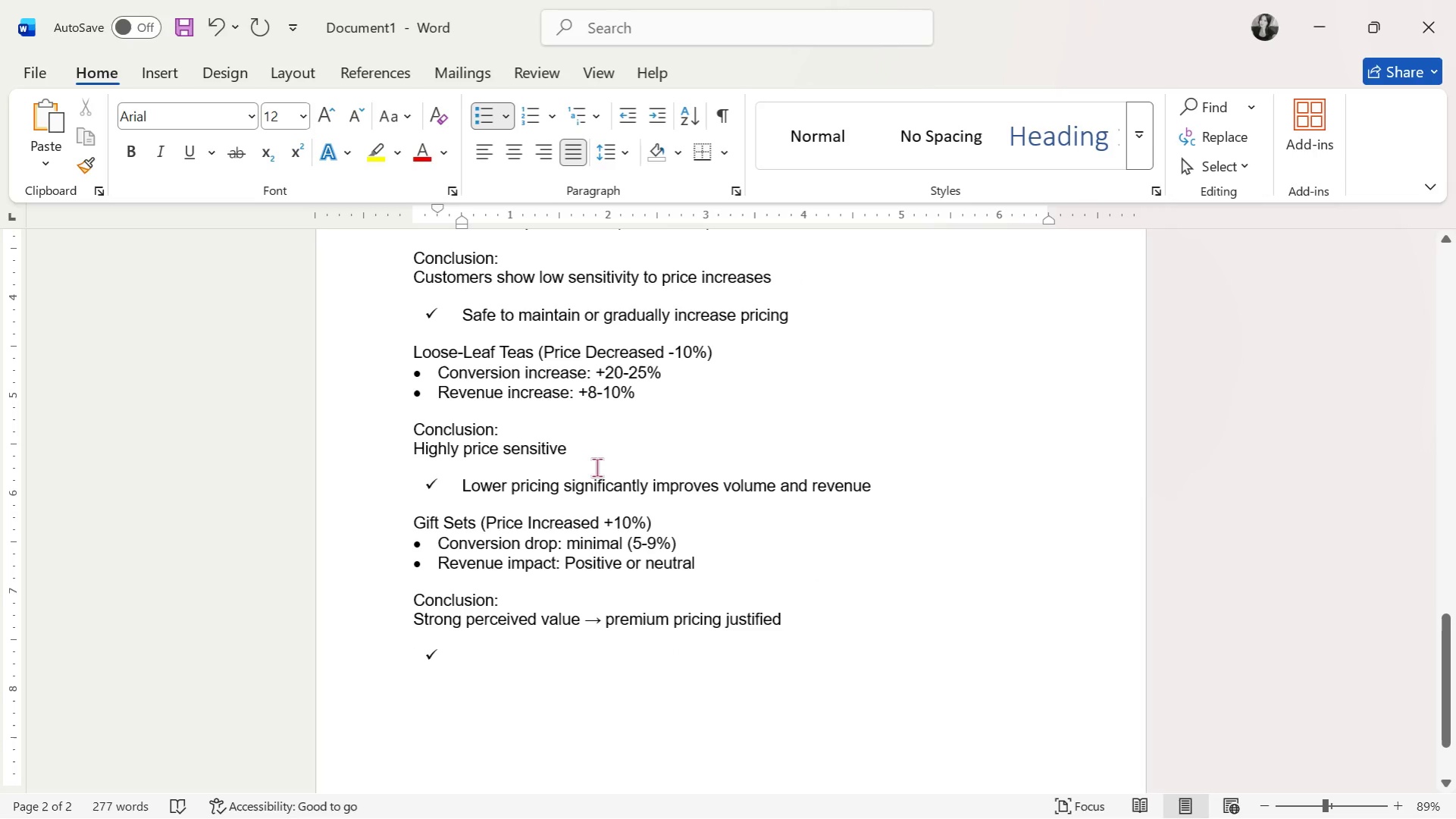 
type(Bes )
key(Backspace)
type(t candidates)
 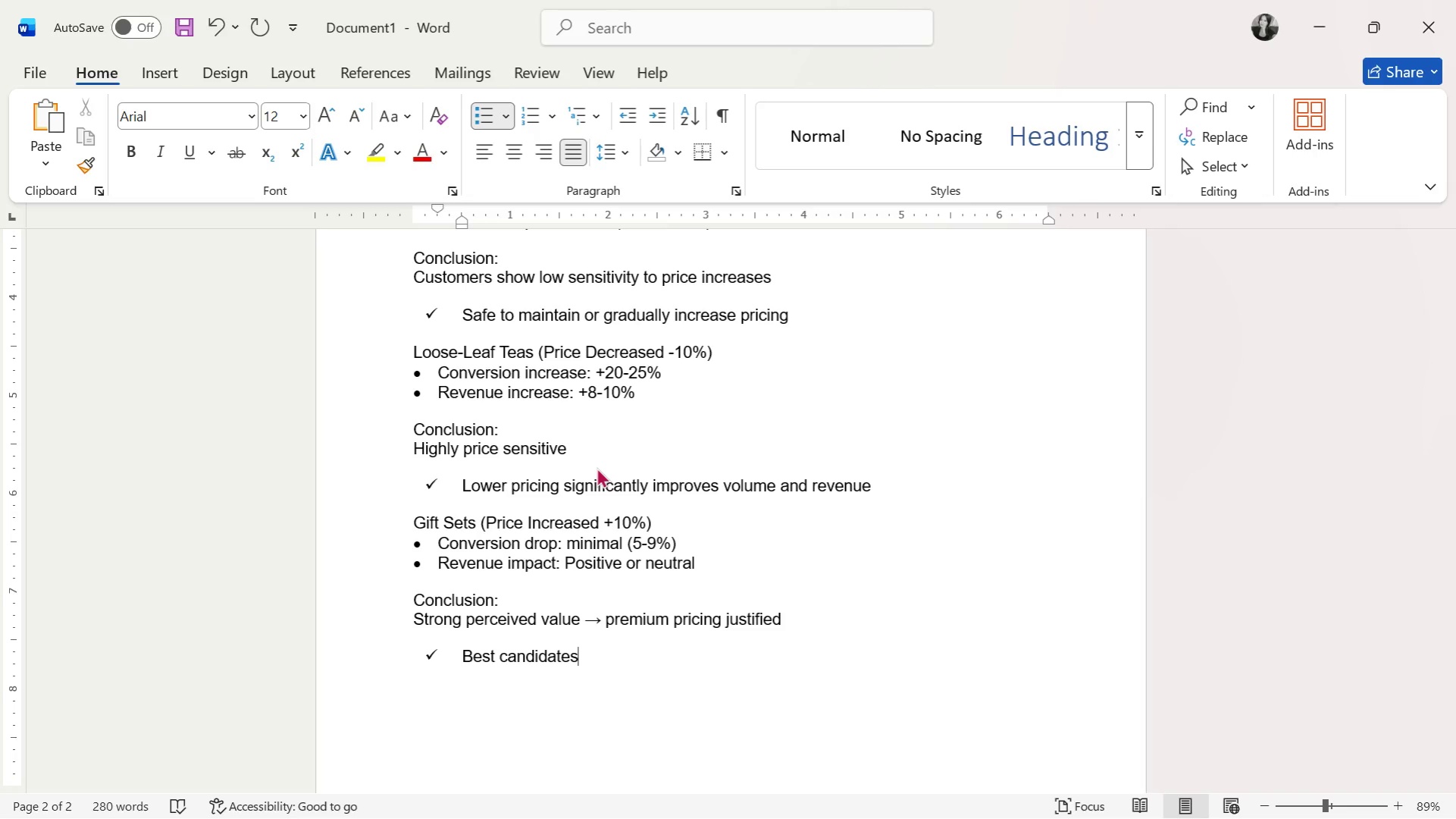 
type( for further price increases)
 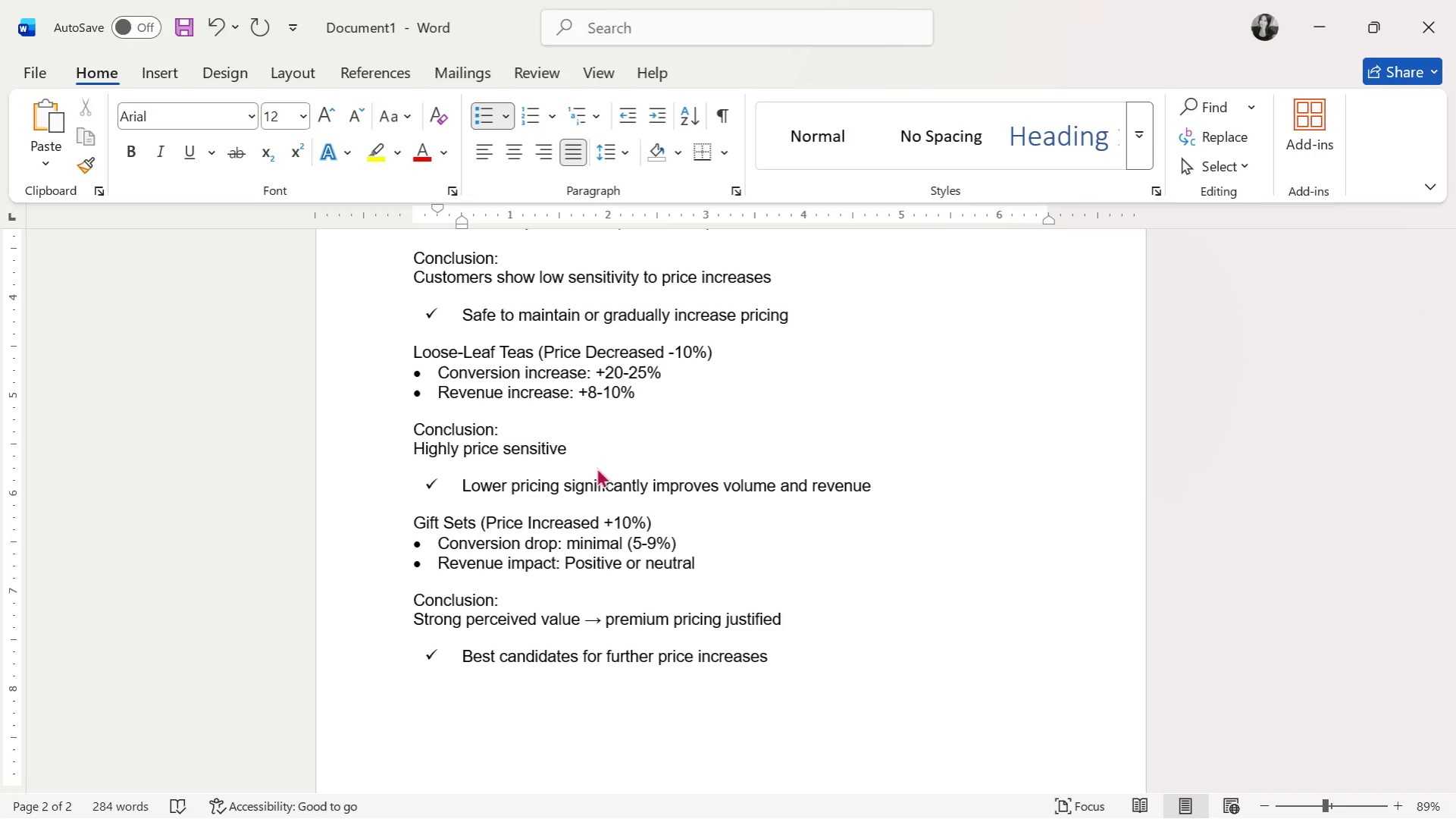 
key(Enter)
 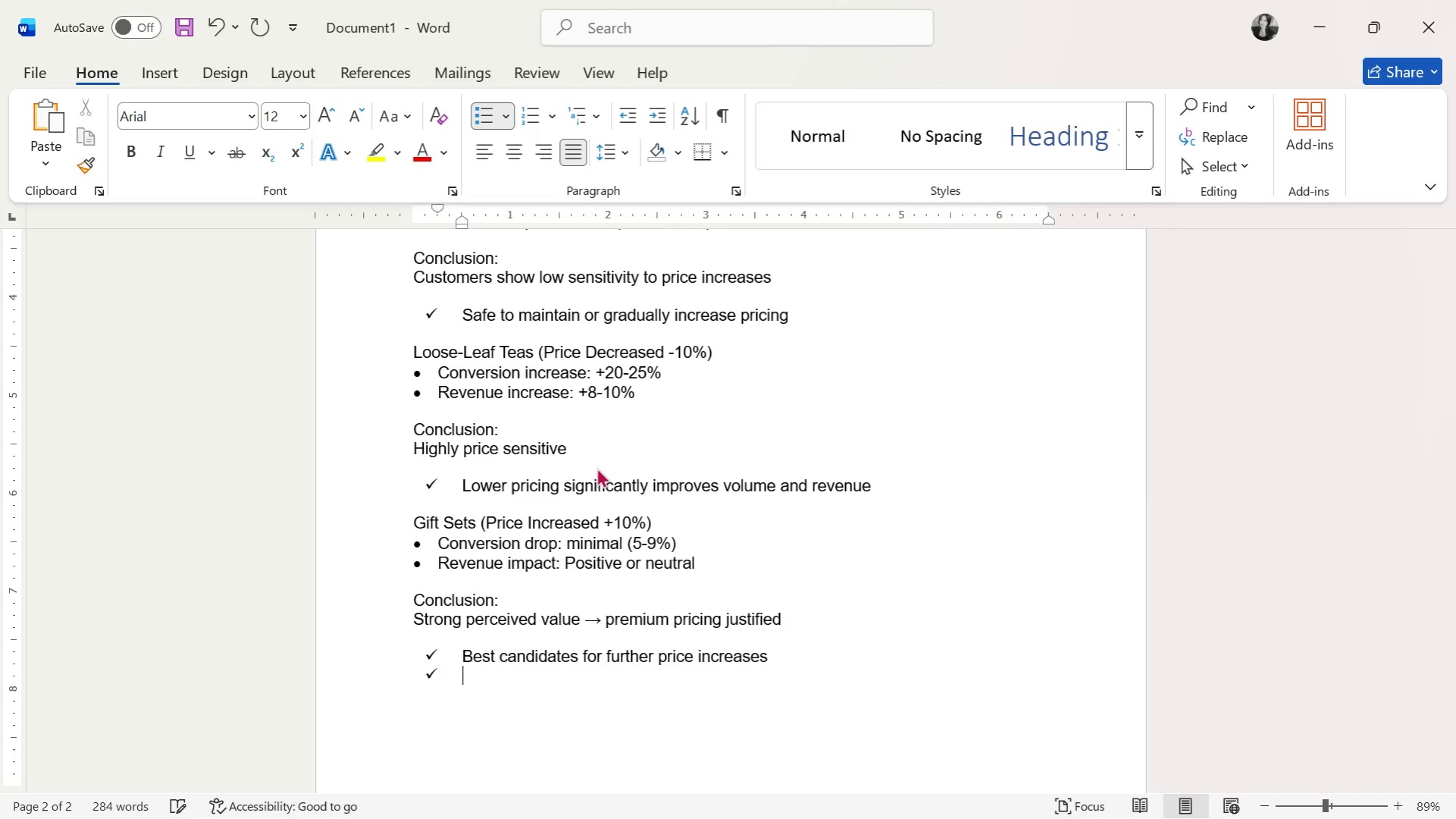 
key(Enter)
 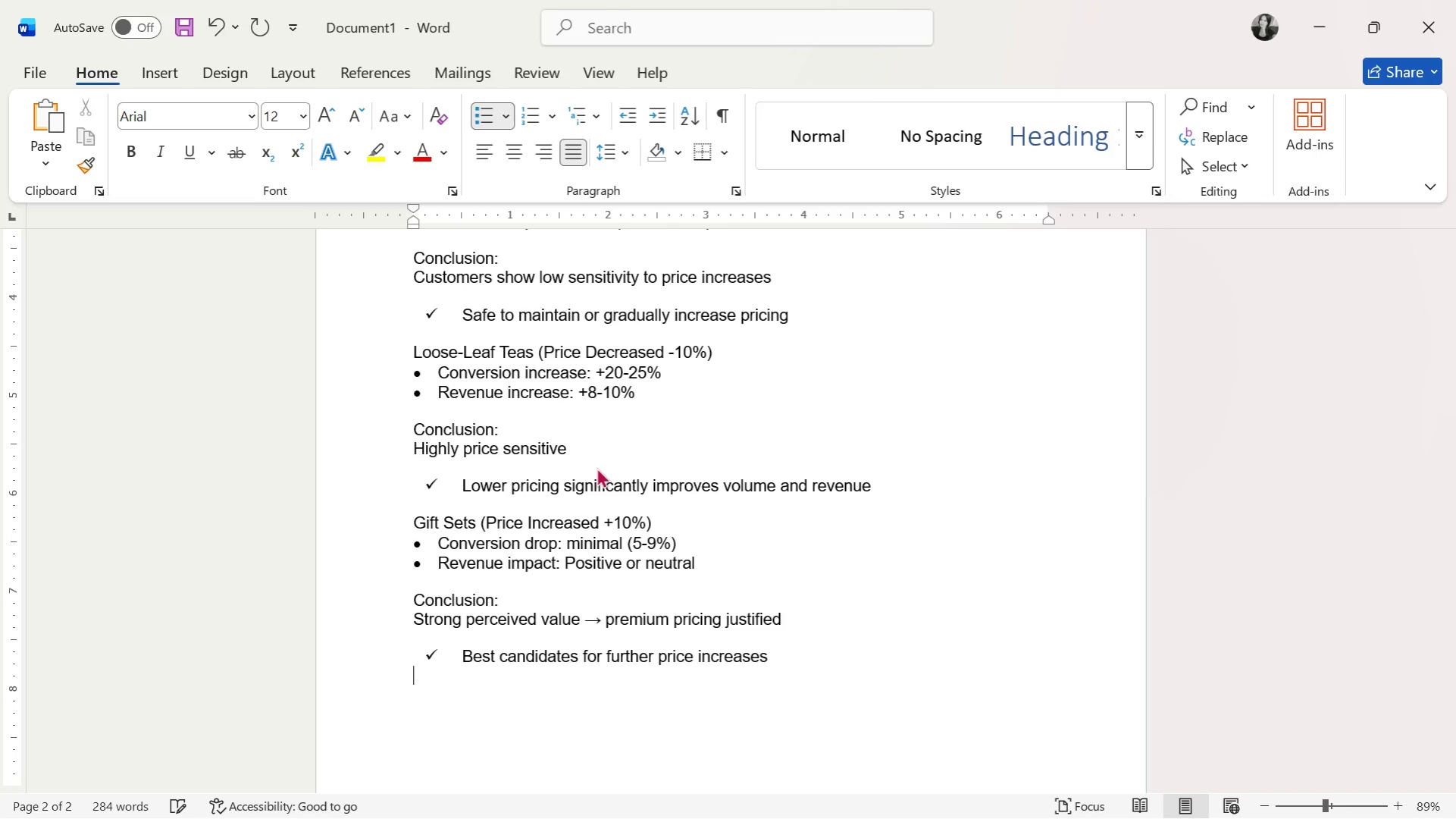 
key(Enter)
 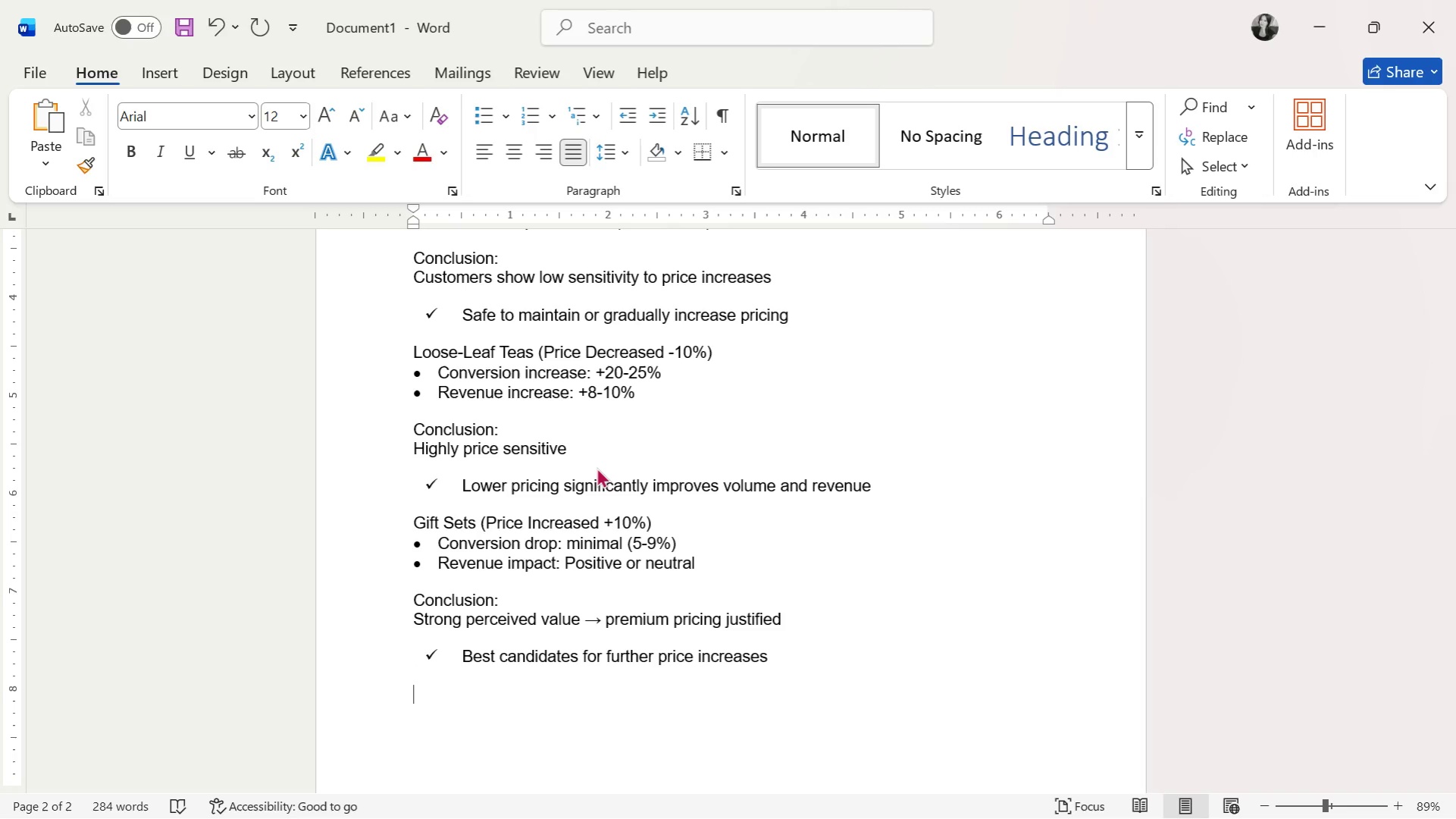 
key(Control+B)
 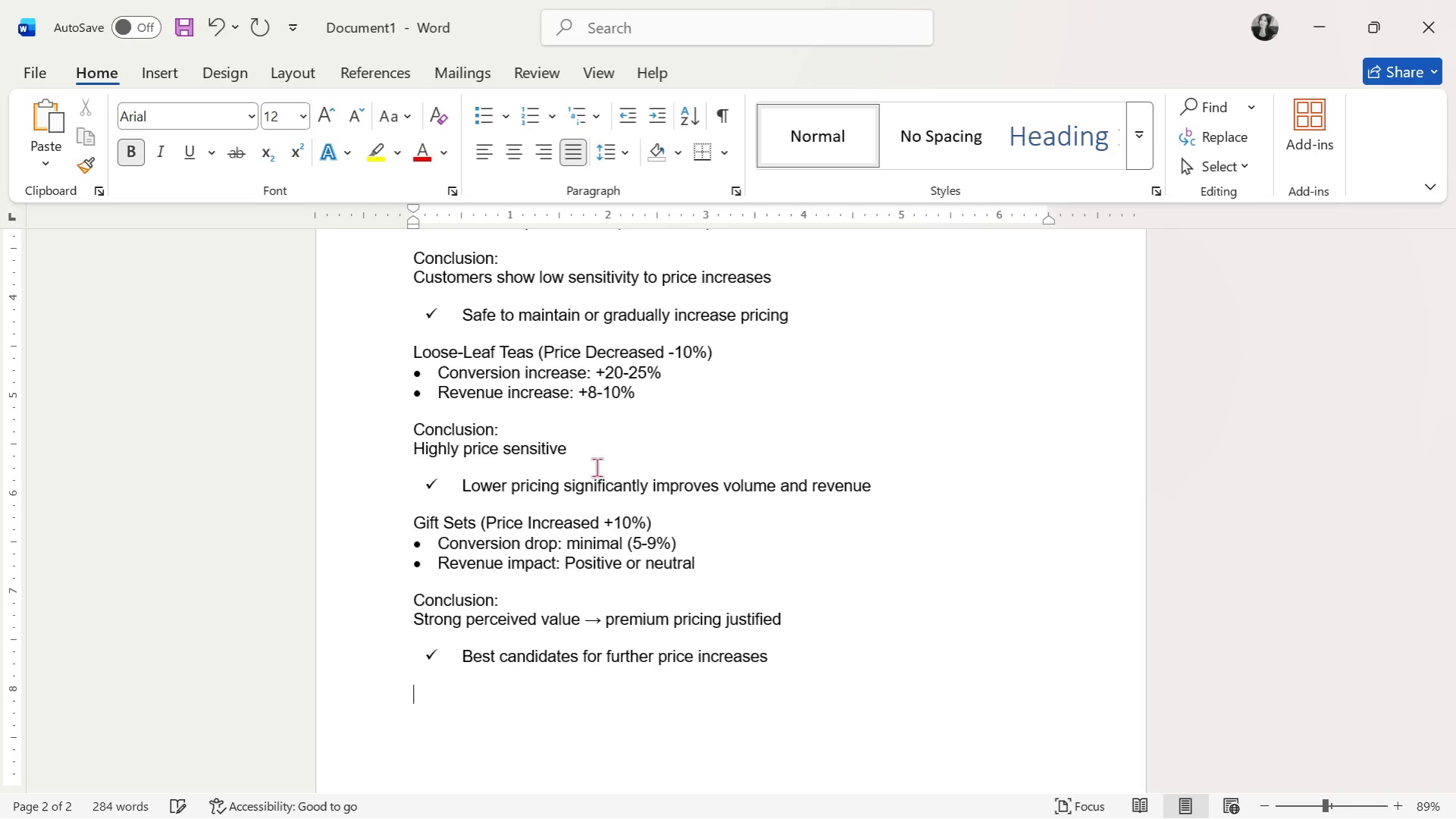 
type(Part 6: Listing )
key(Backspace)
type(-Level)
 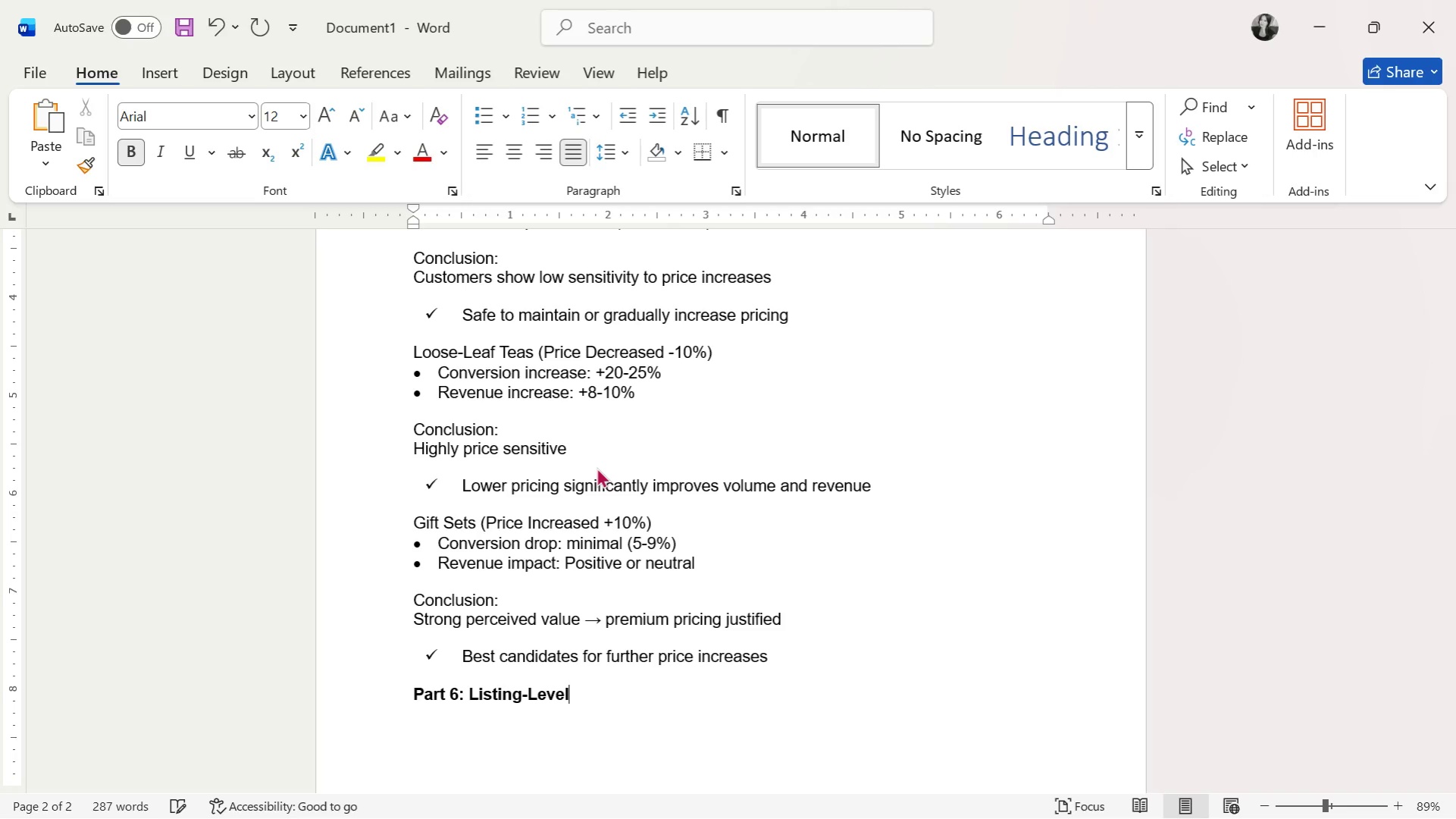 
scroll: coordinate [600, 475], scroll_direction: up, amount: 6.0
 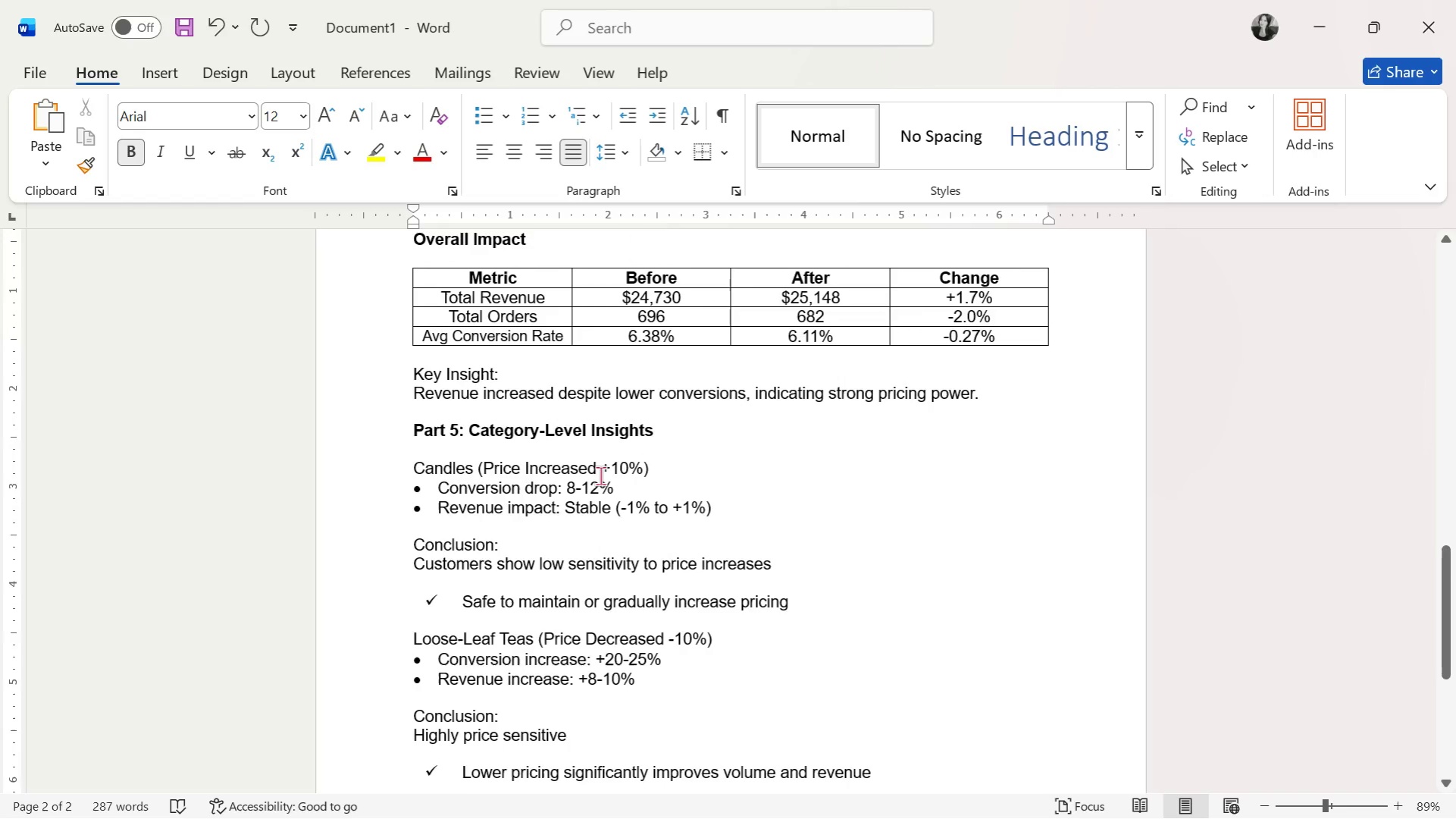 
scroll: coordinate [600, 475], scroll_direction: down, amount: 8.0
 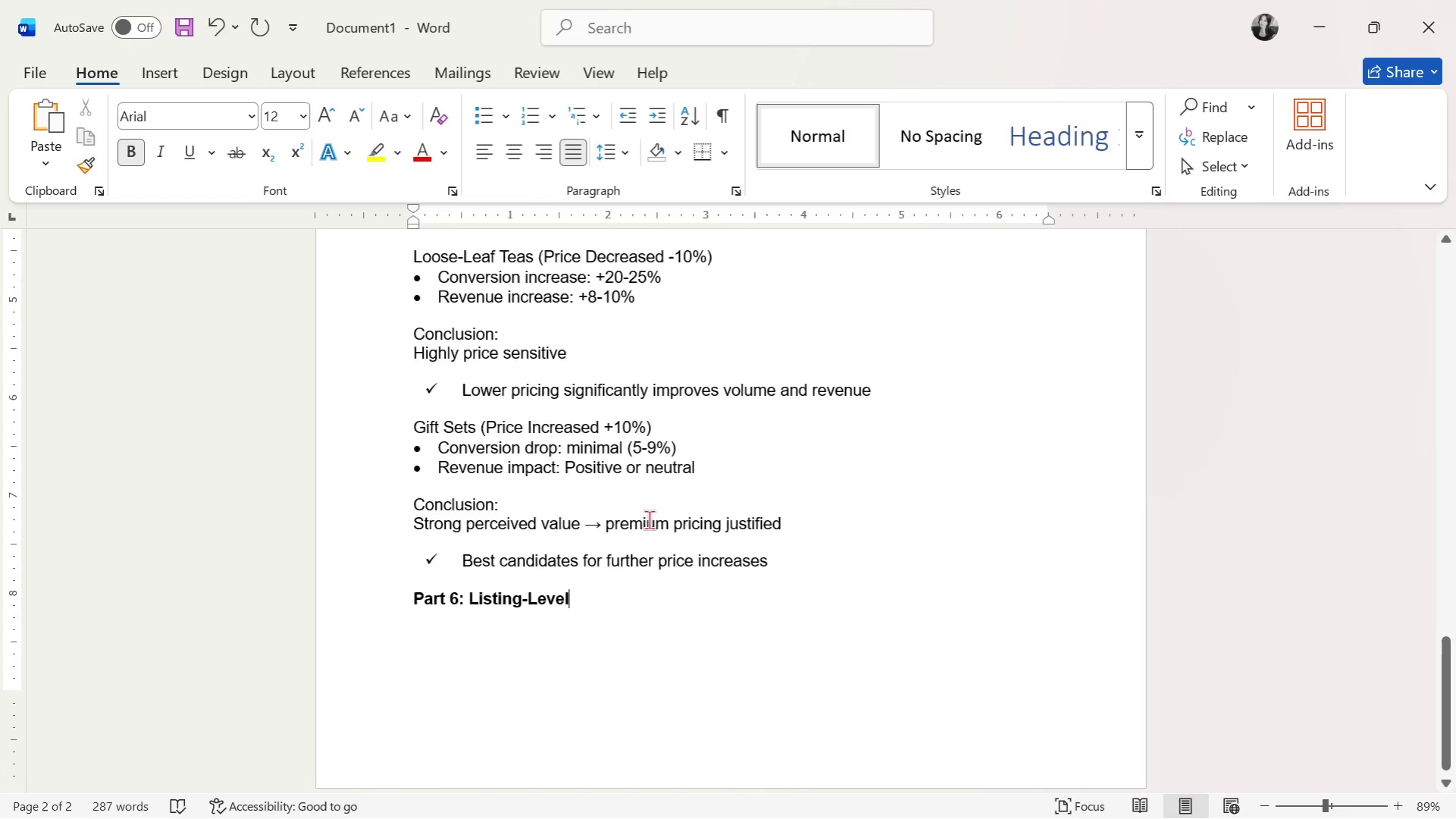 
type( Analysis (Key Examples()
key(Backspace)
type())
 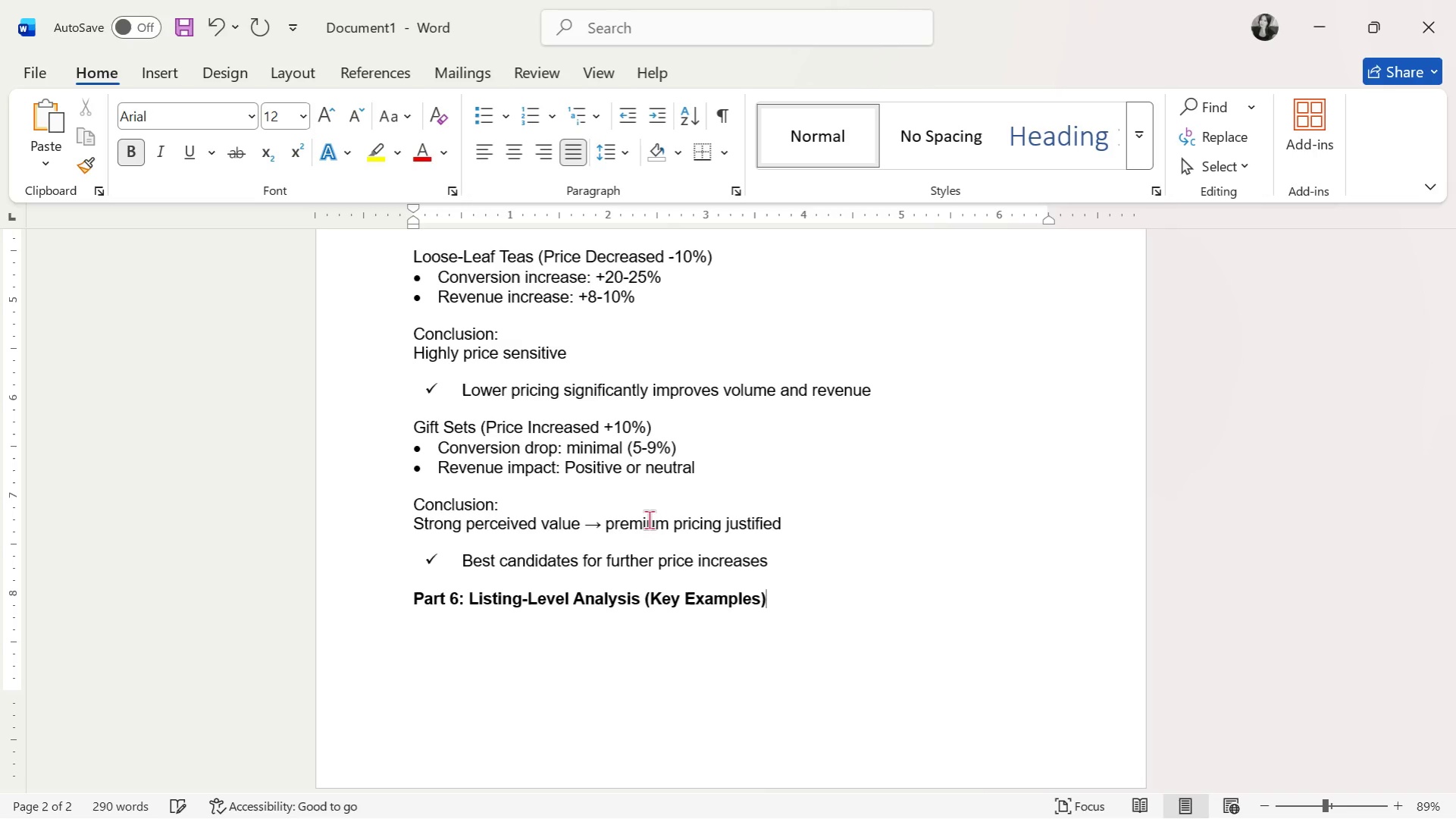 
key(Enter)
 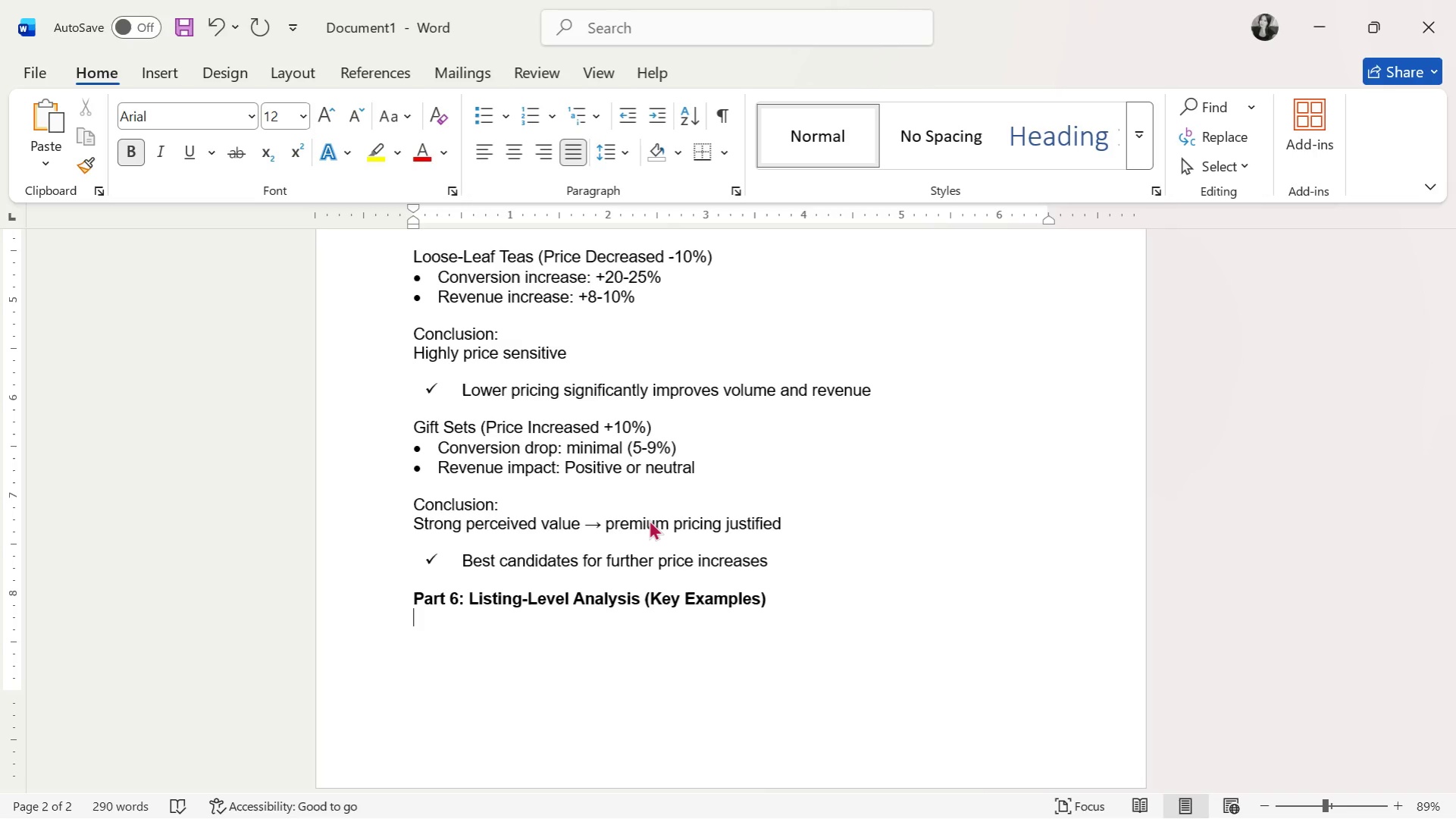 
key(Enter)
 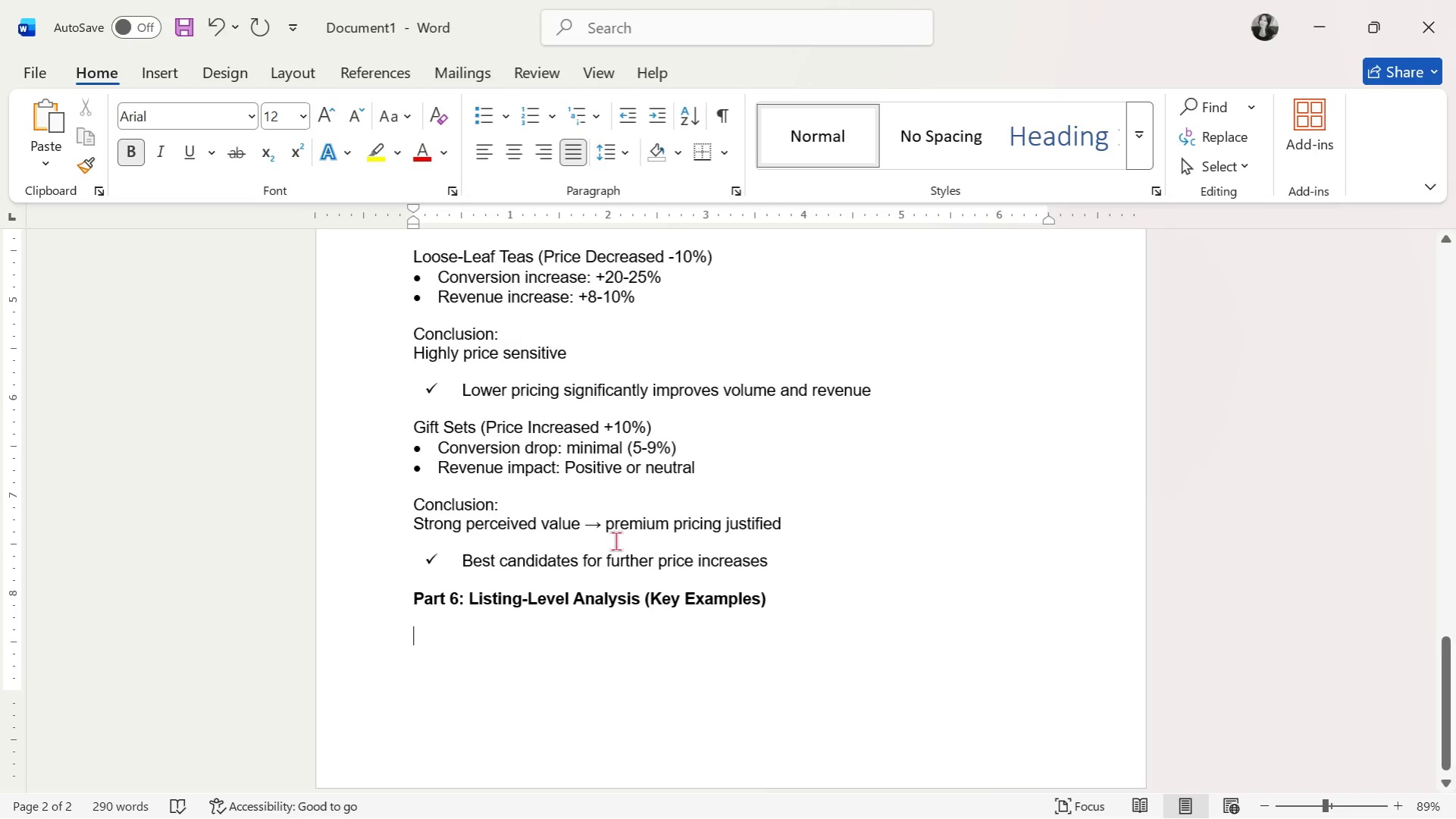 
wait(6.69)
 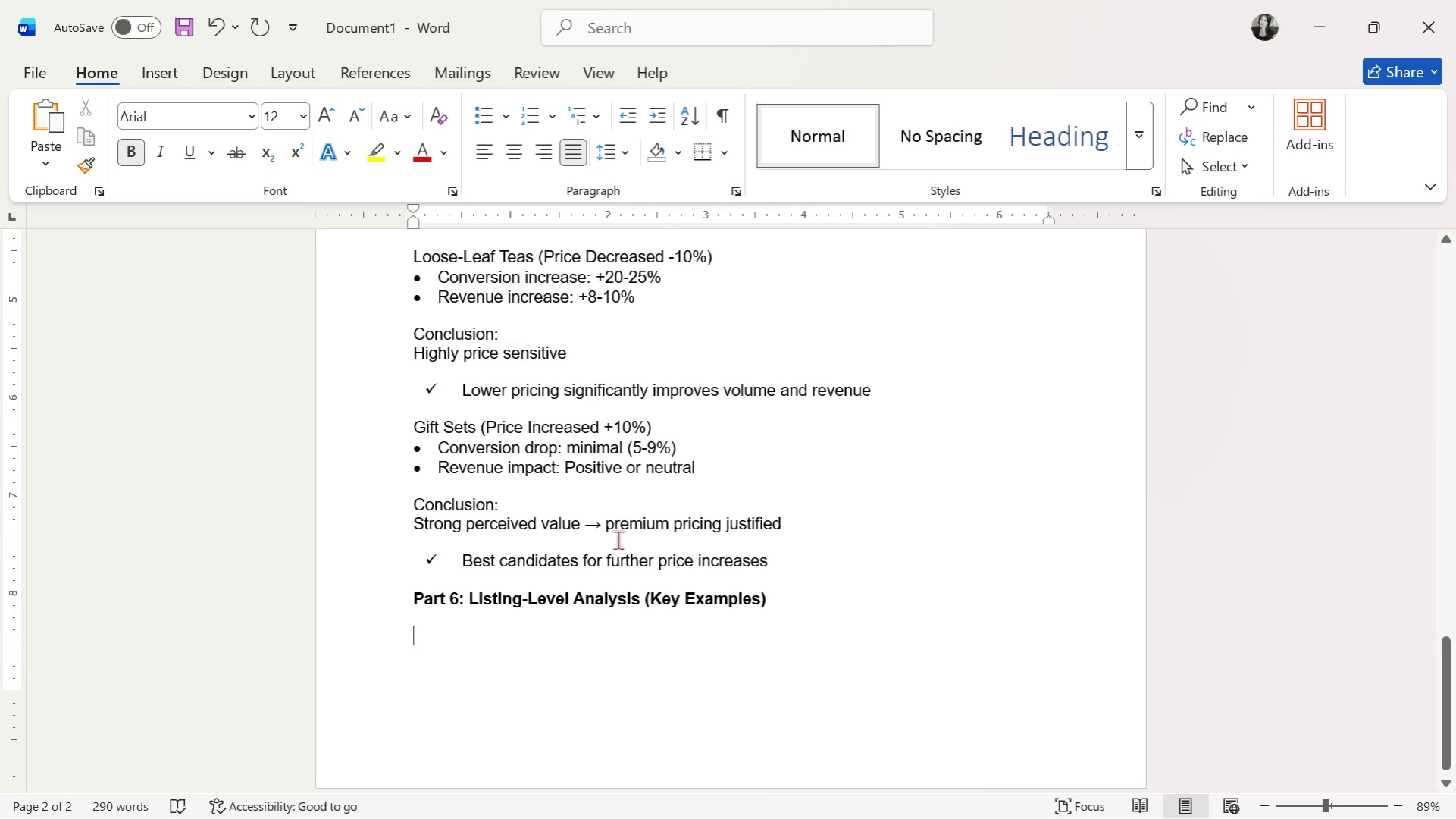 
key(Control+B)
 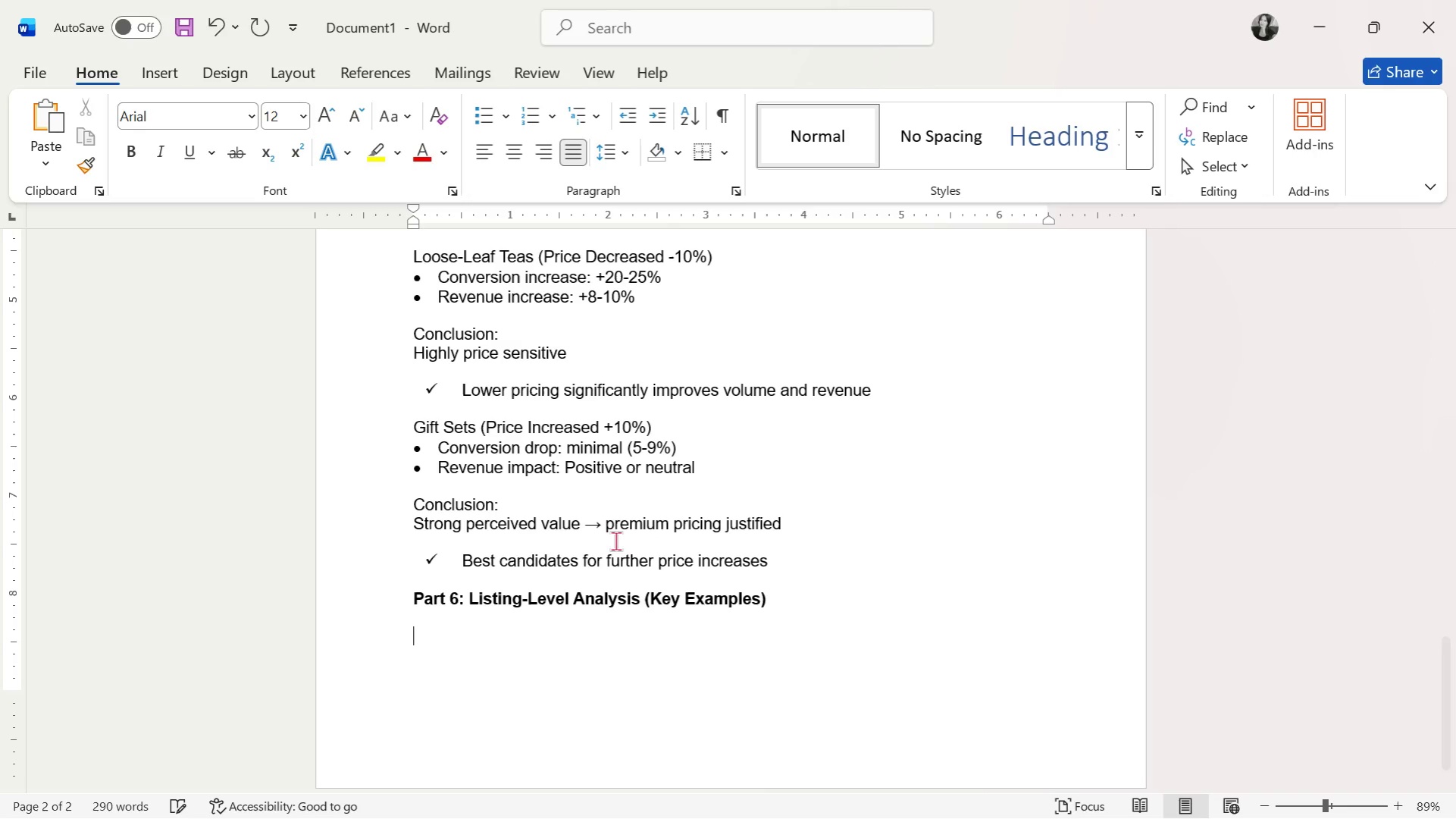 
type(CF-00020- )
key(Backspace)
key(Backspace)
type( - Ultimate Botanical )
 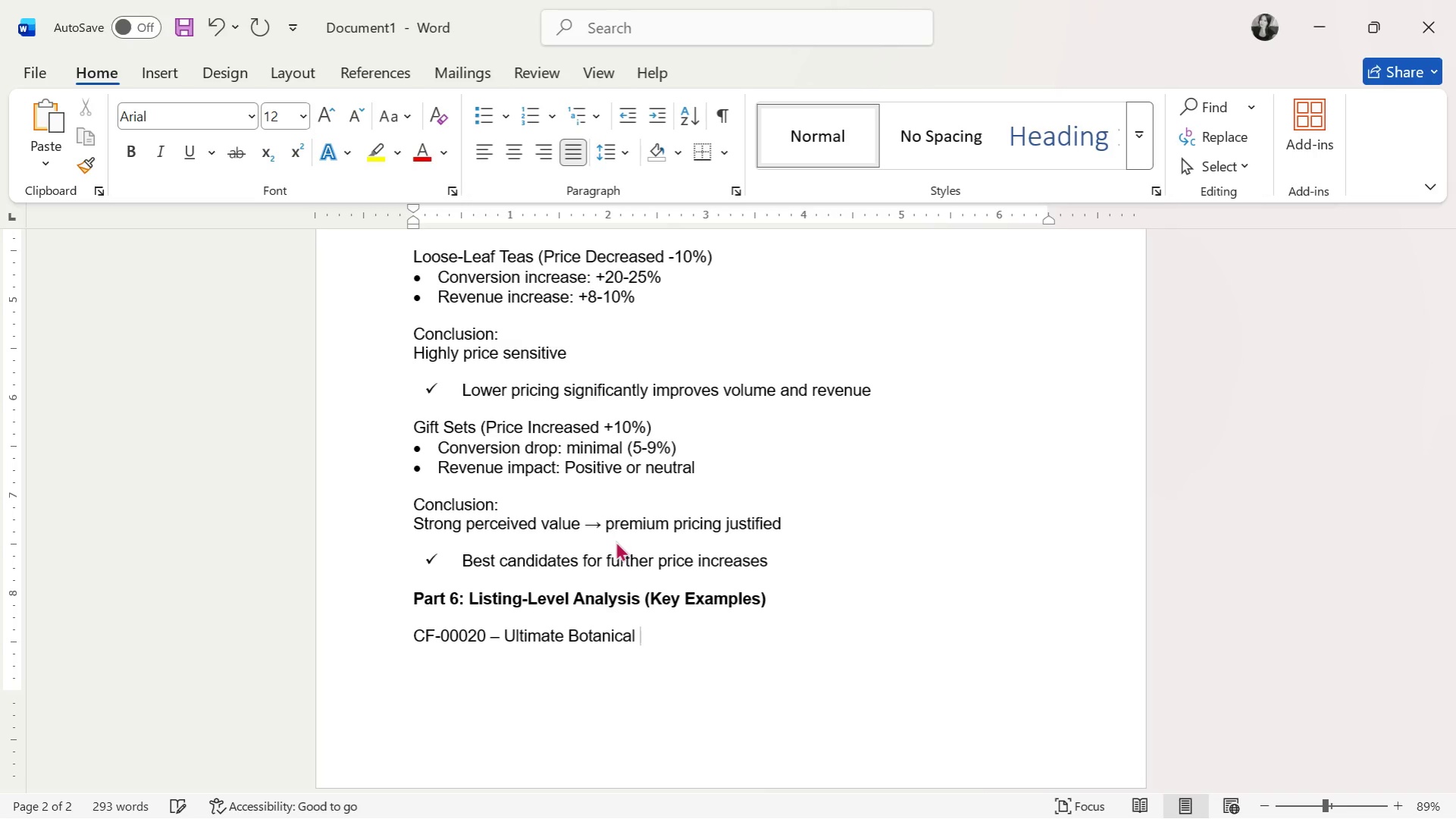 
type(Spa Box)
 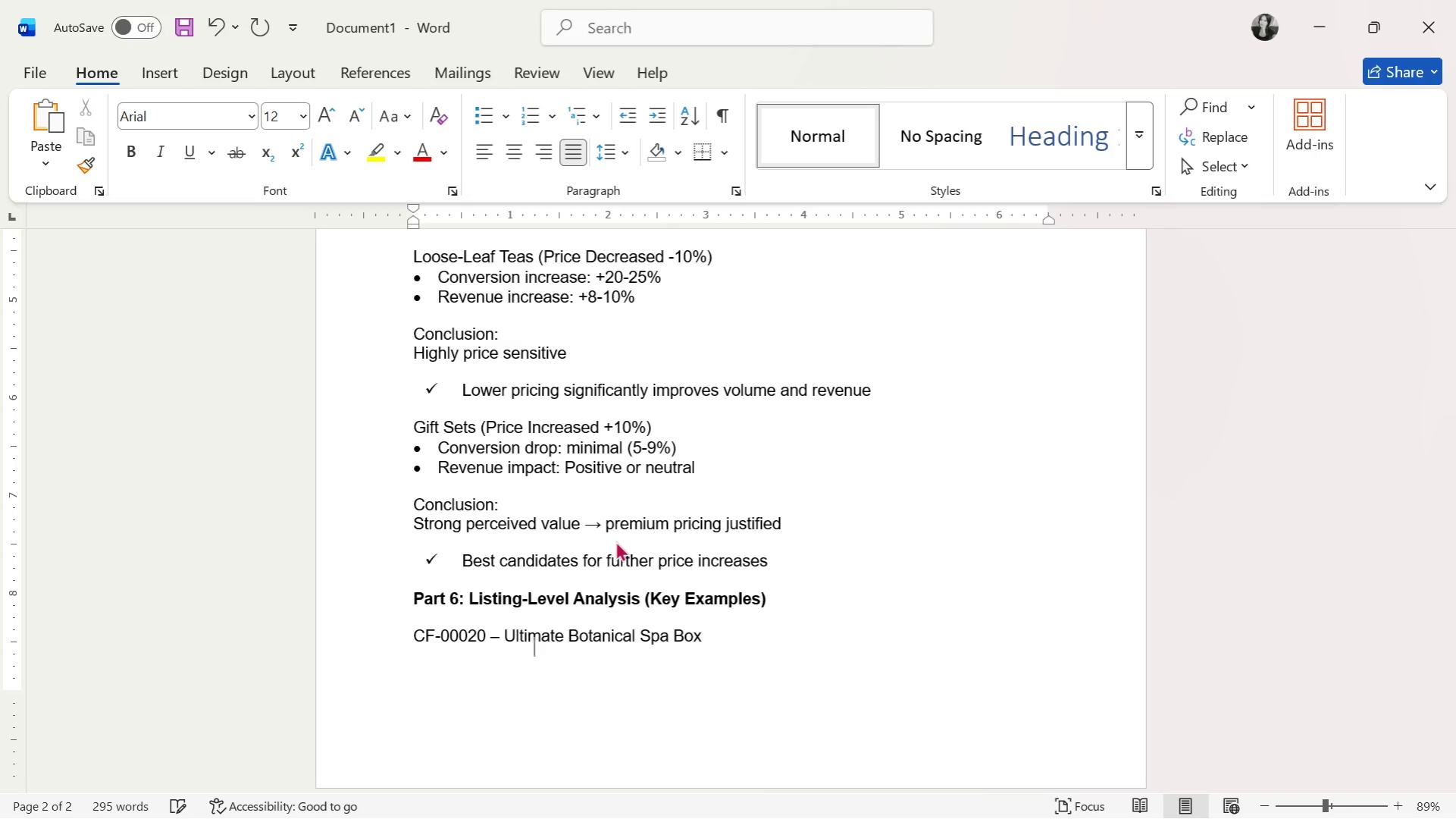 
 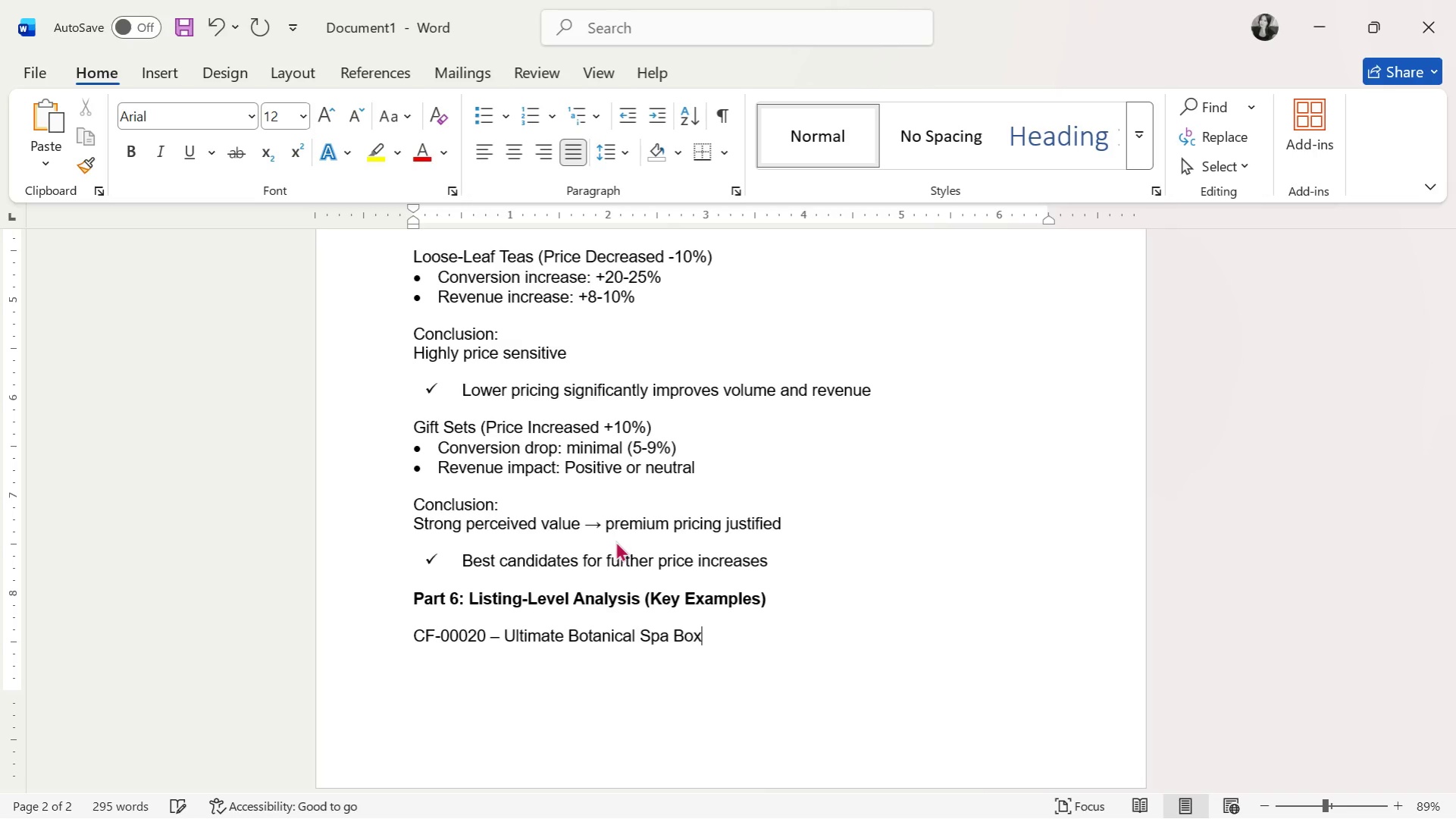 
key(Enter)
 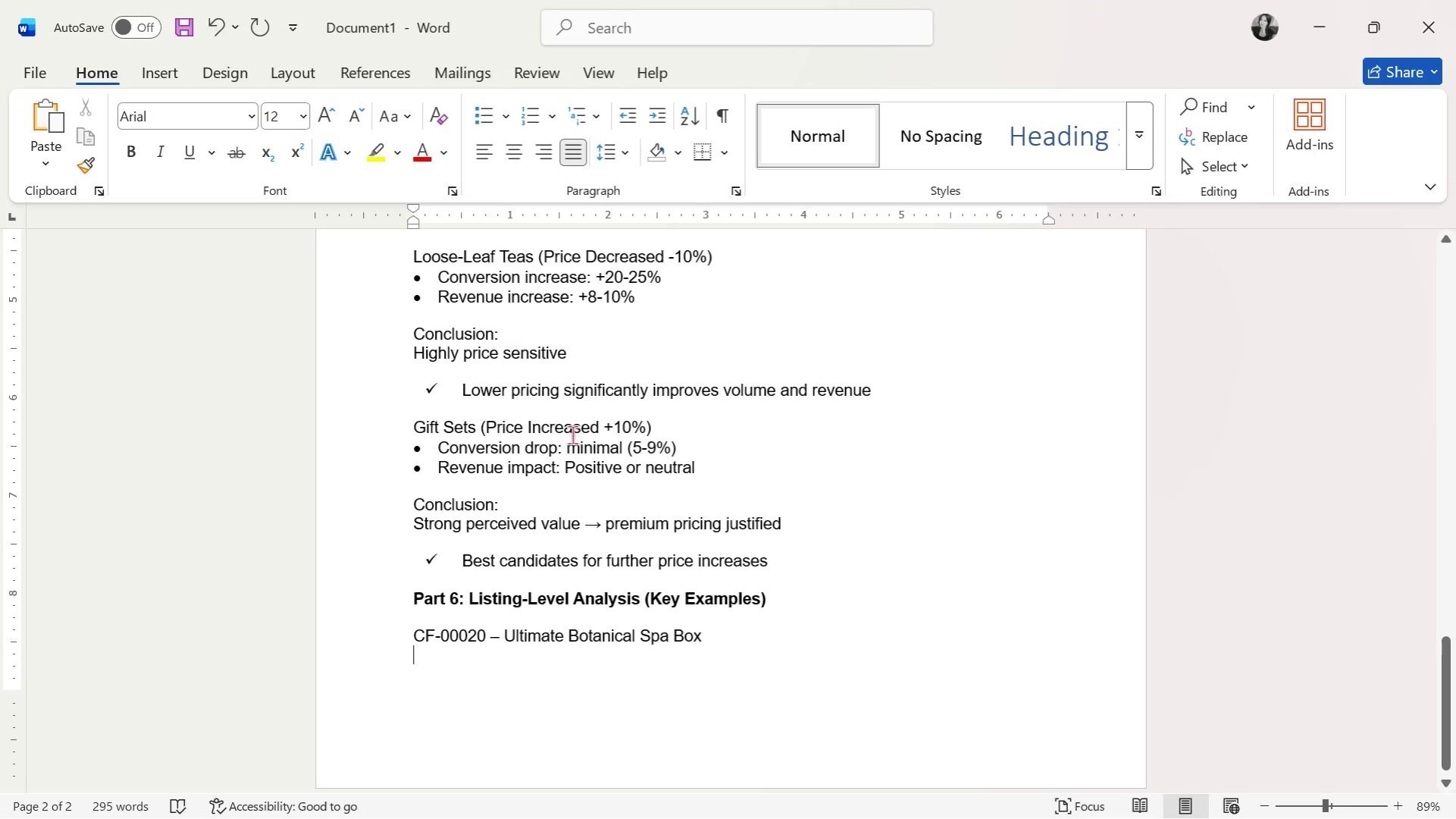 
left_click([484, 119])
 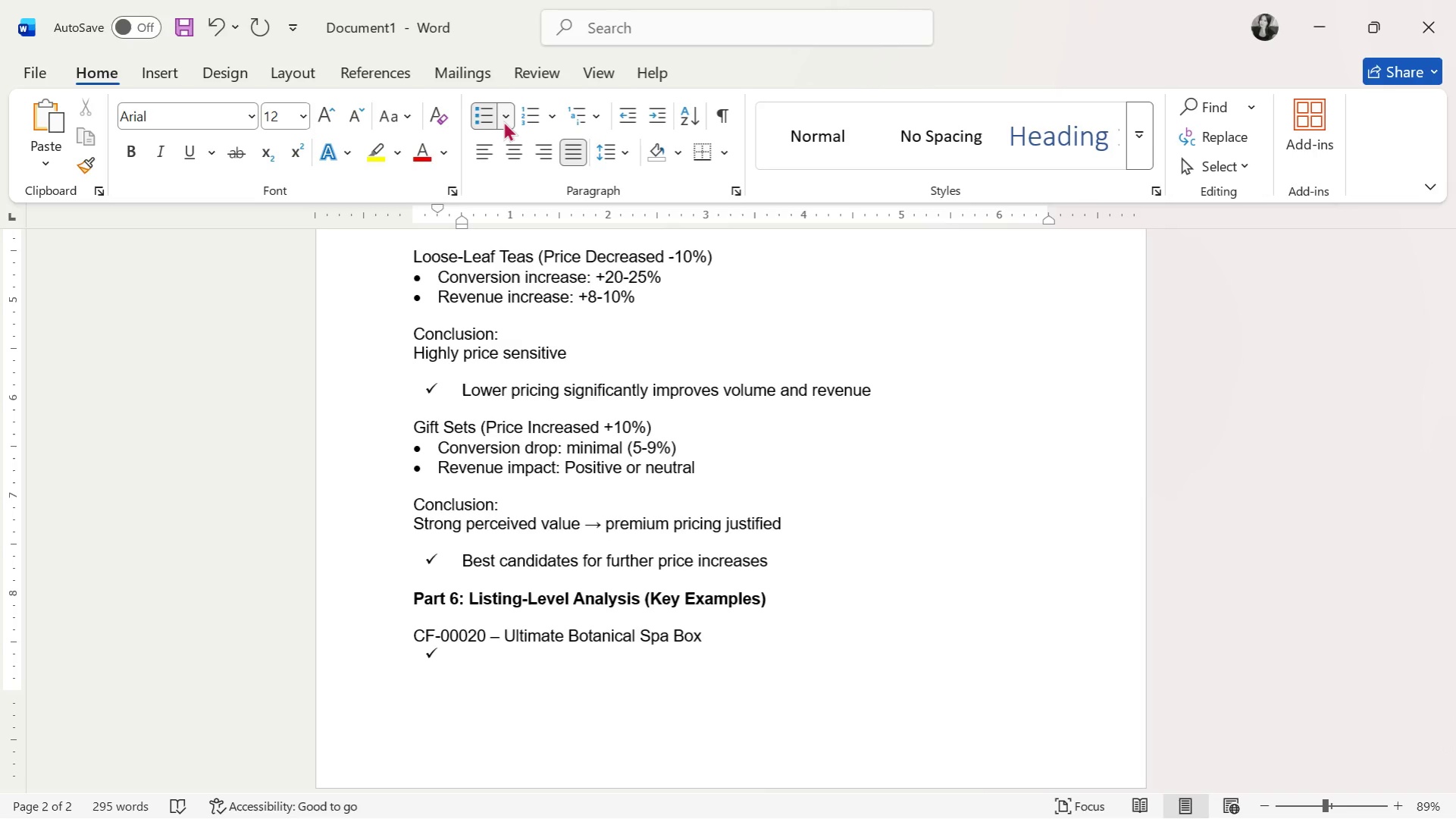 
key(Control+Z)
 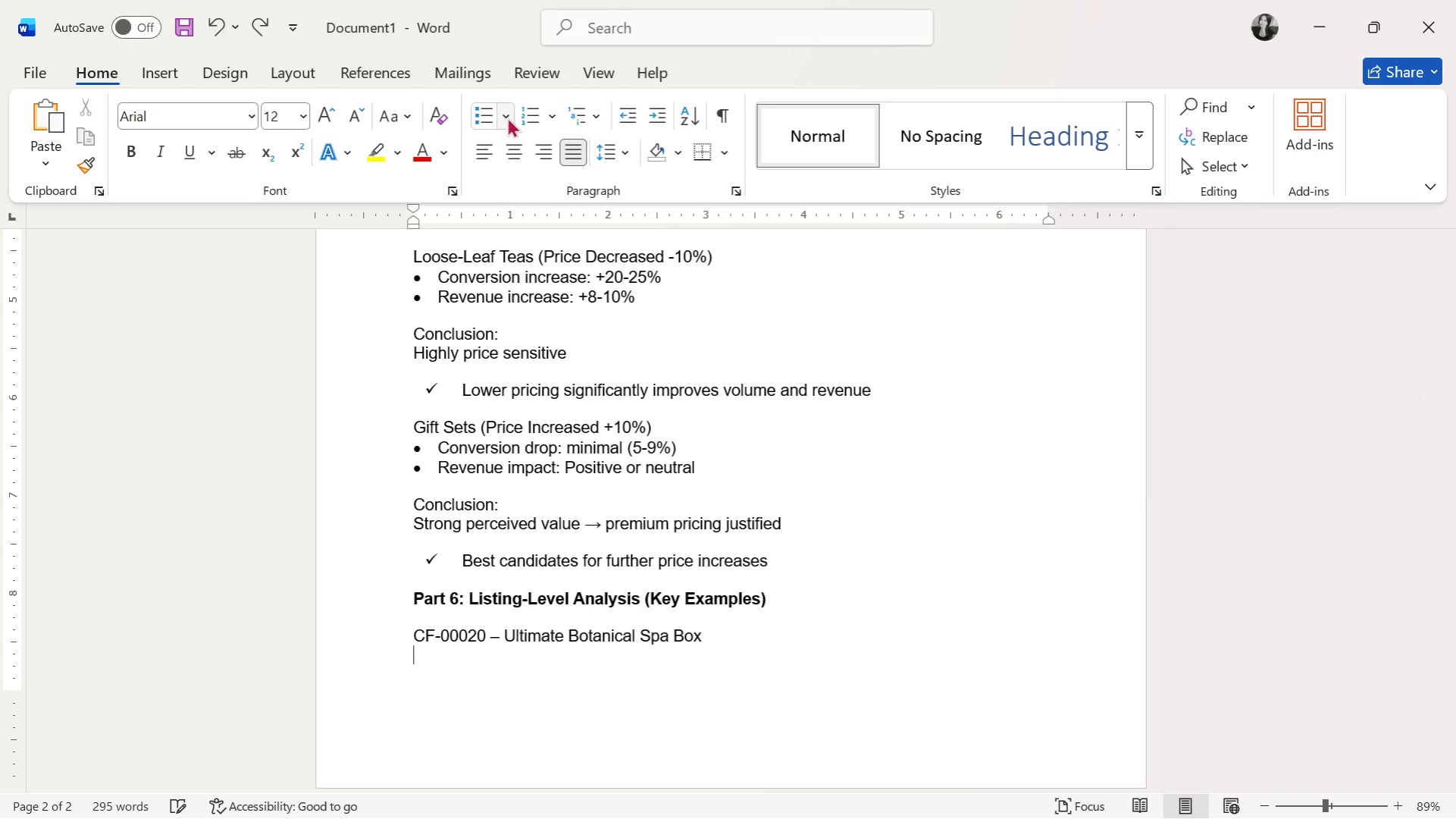 
left_click([508, 117])
 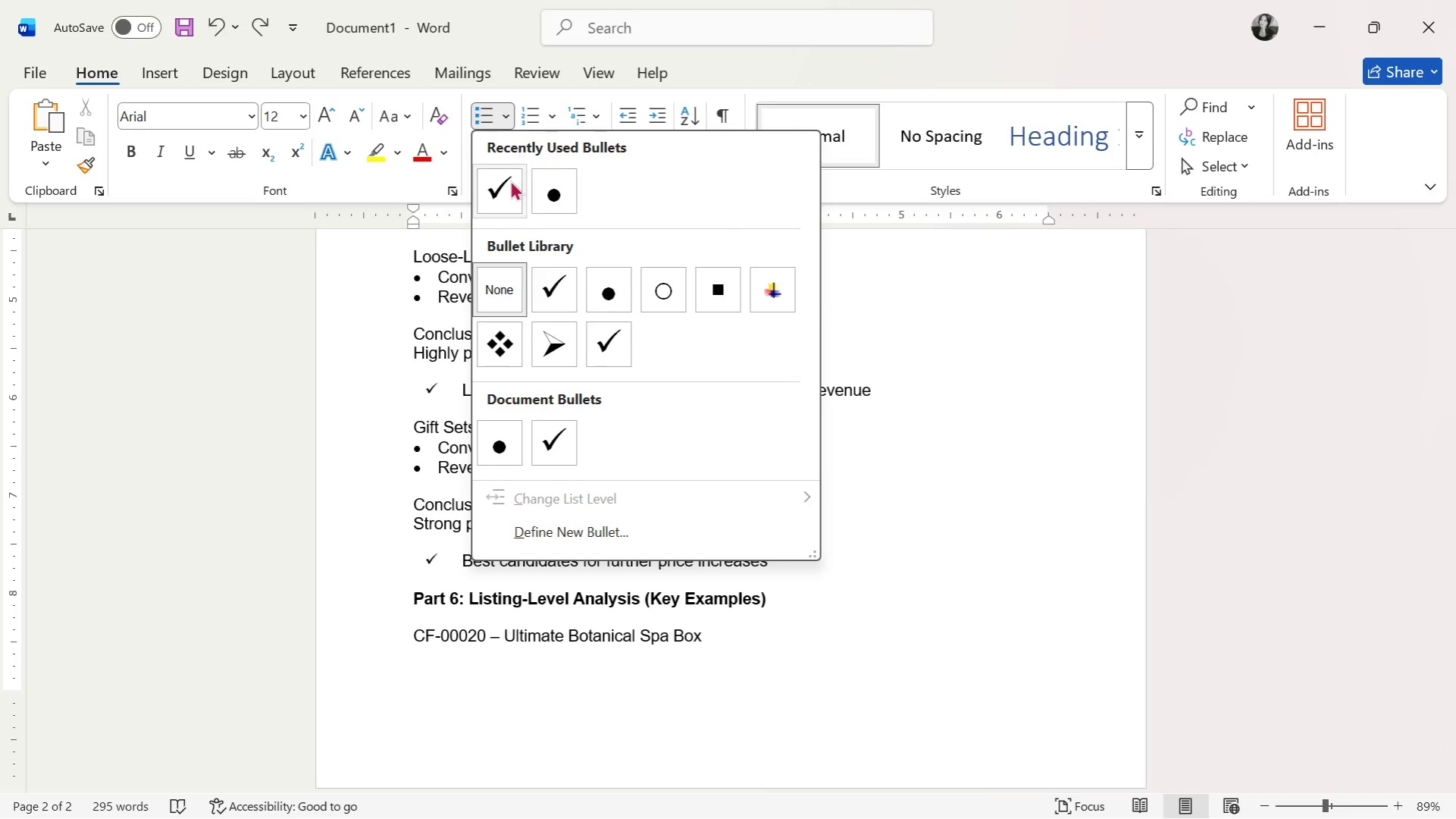 
left_click([550, 196])
 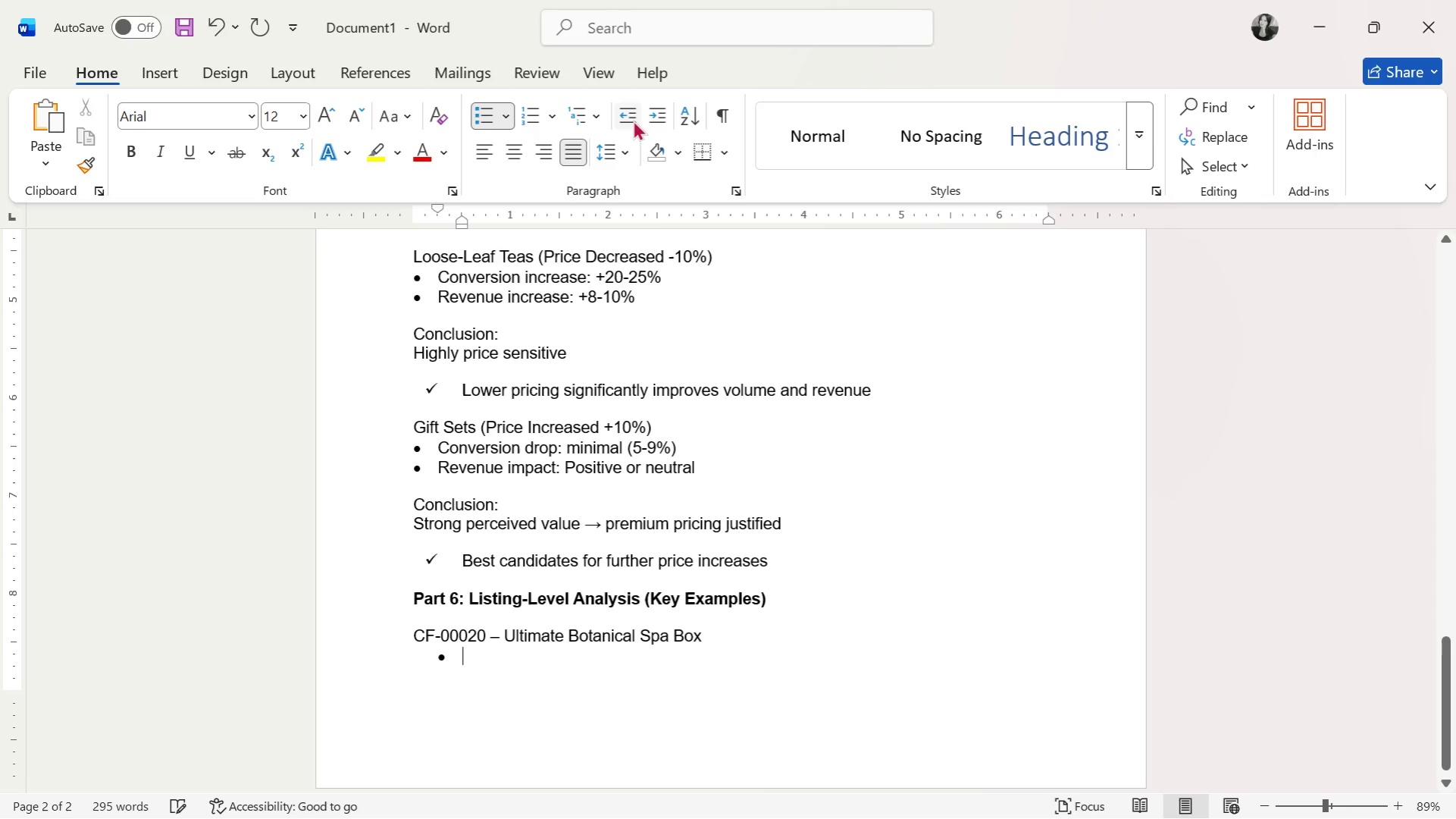 
left_click([630, 118])
 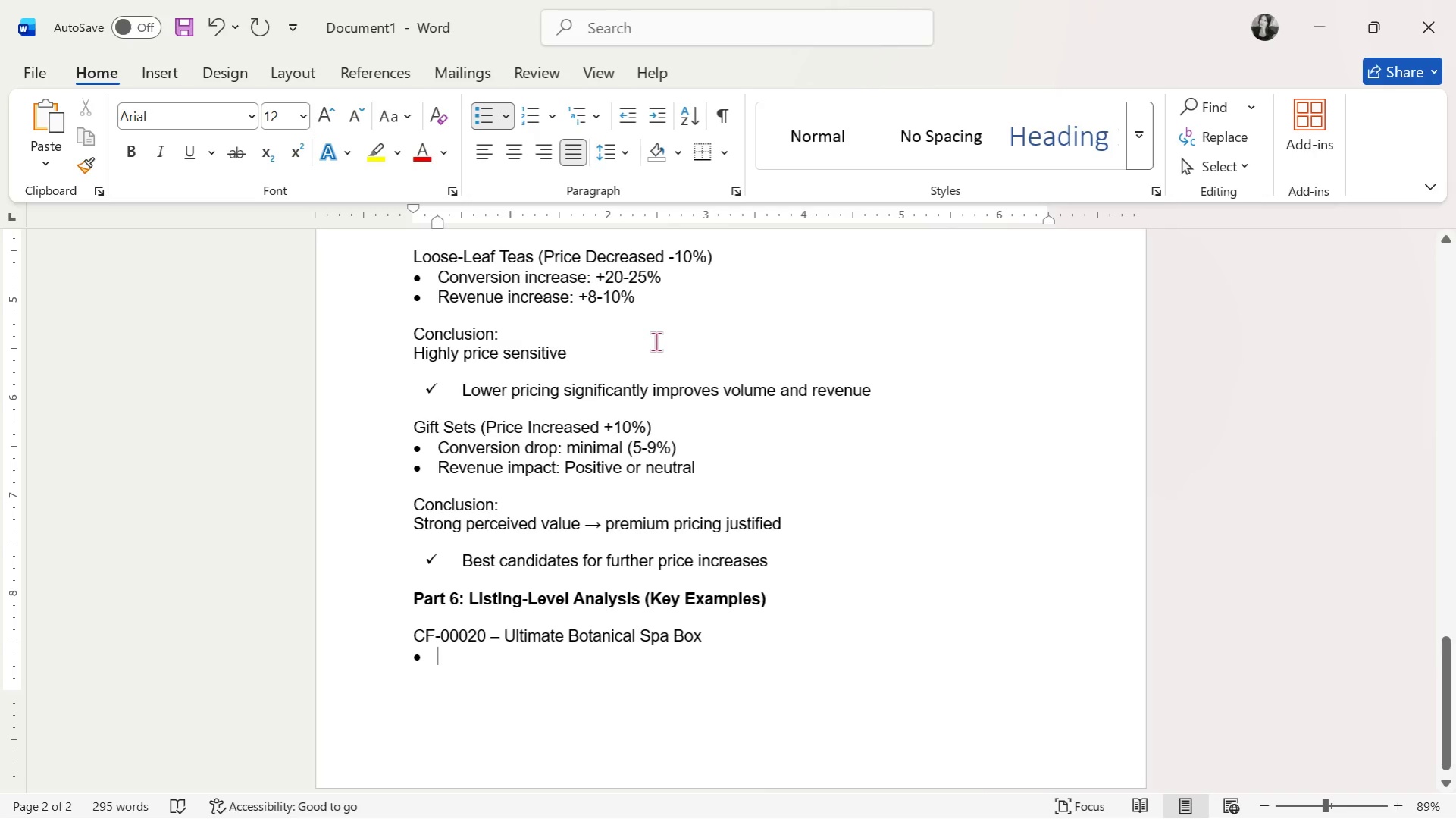 
wait(18.22)
 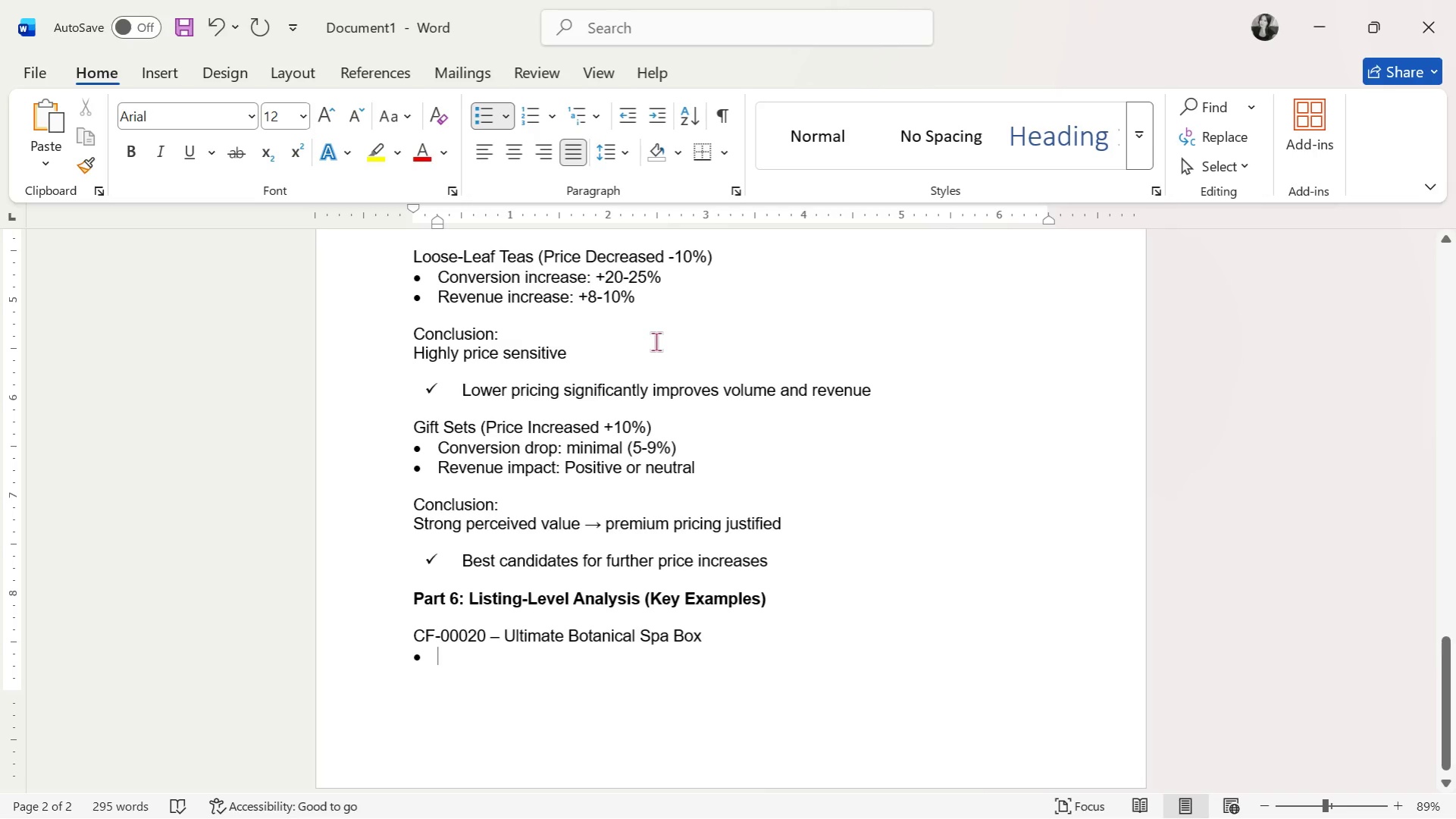 
type(Revenue: $1,092 )
 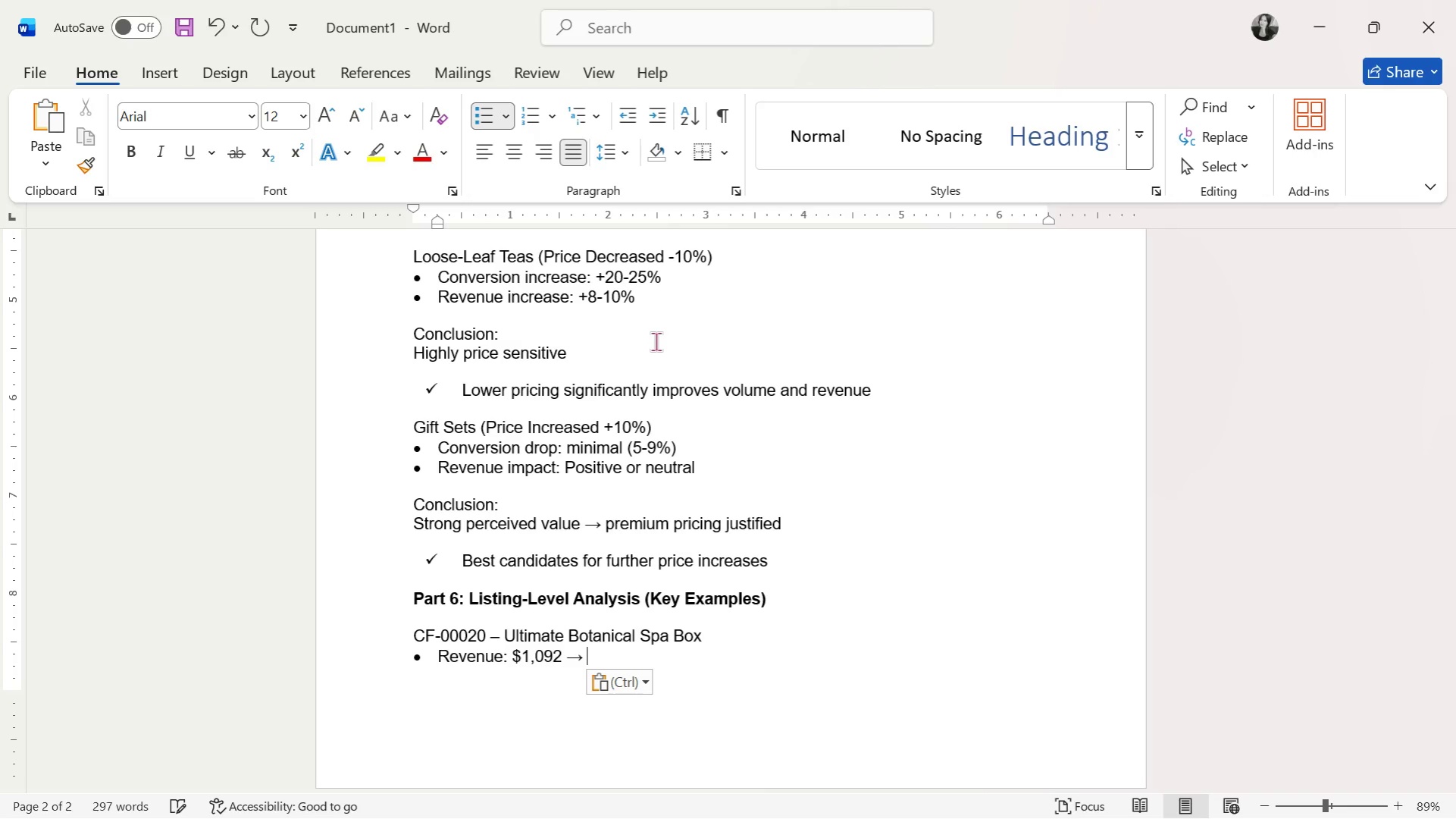 
 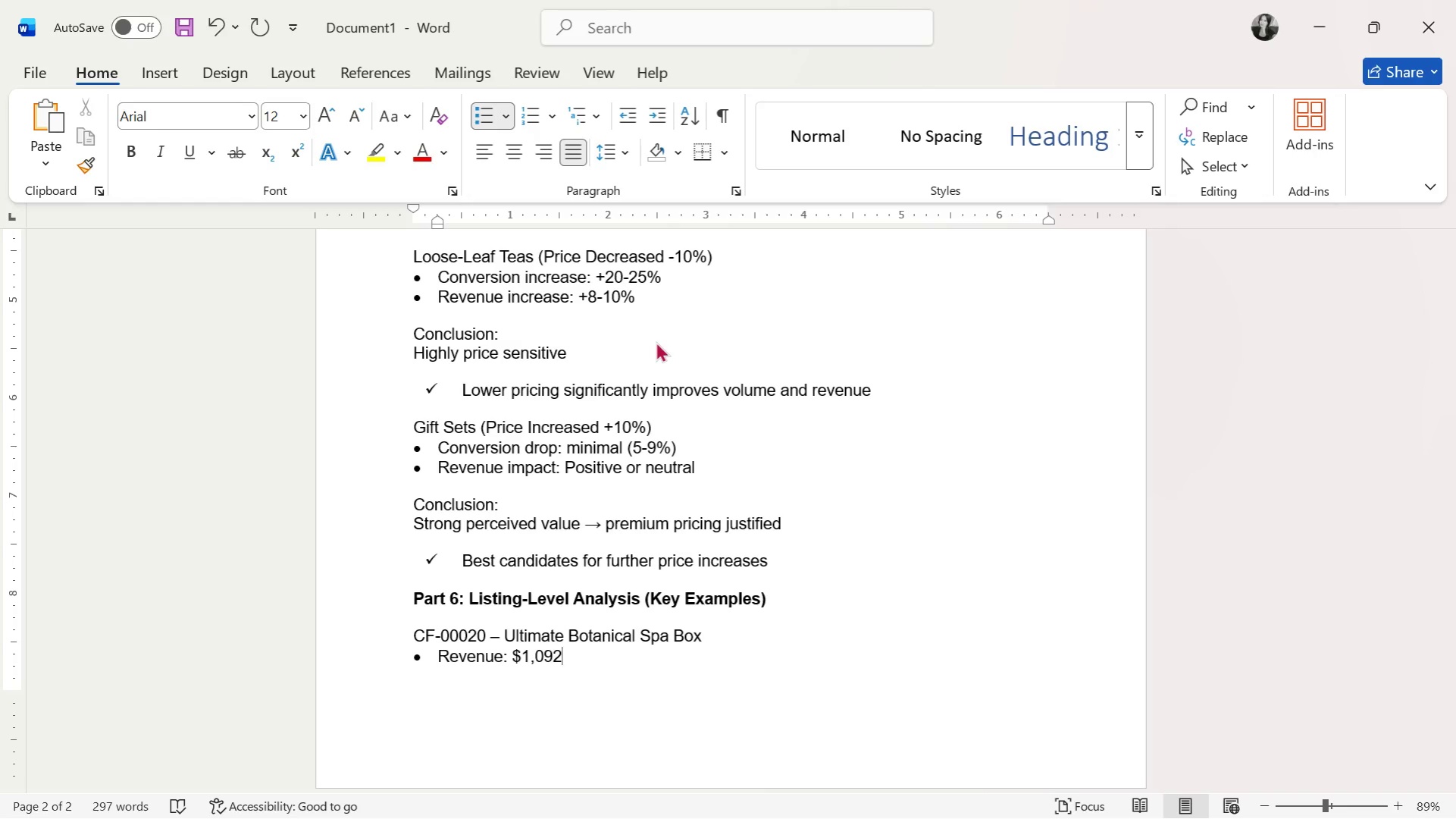 
key(Control+ControlLeft)
 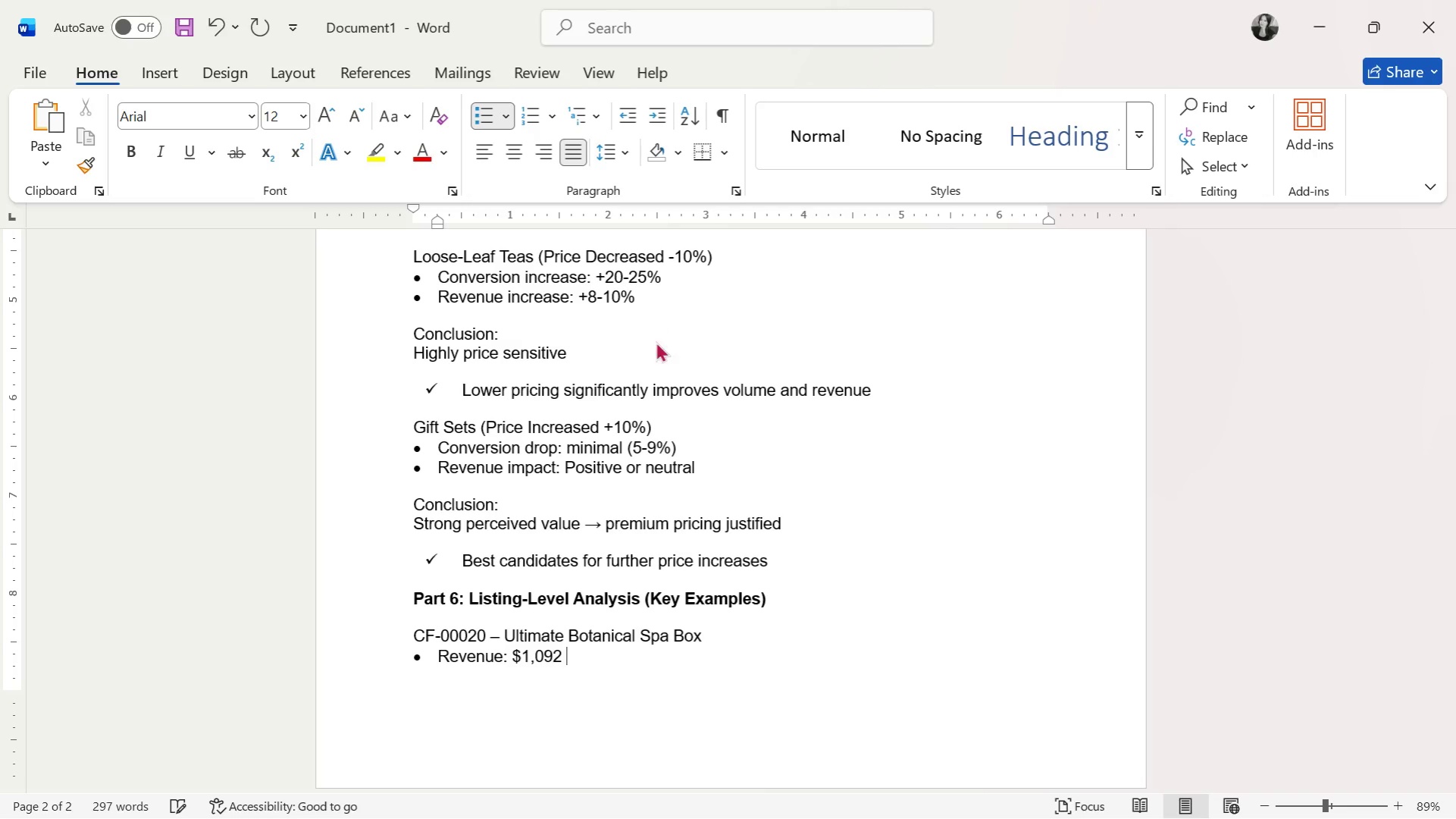 
key(Control+V)
 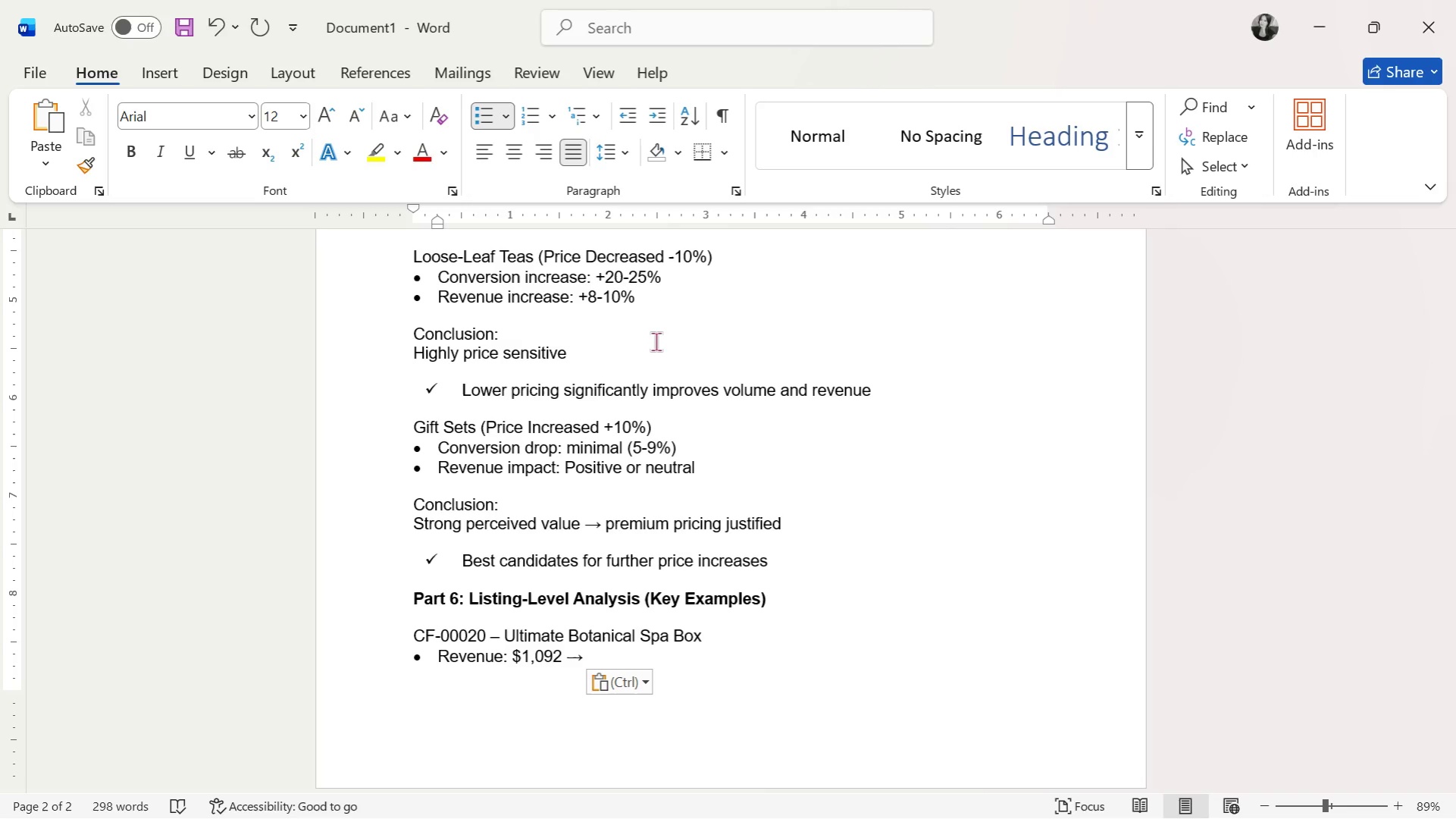 
type($11)
key(Backspace)
type(,108)
 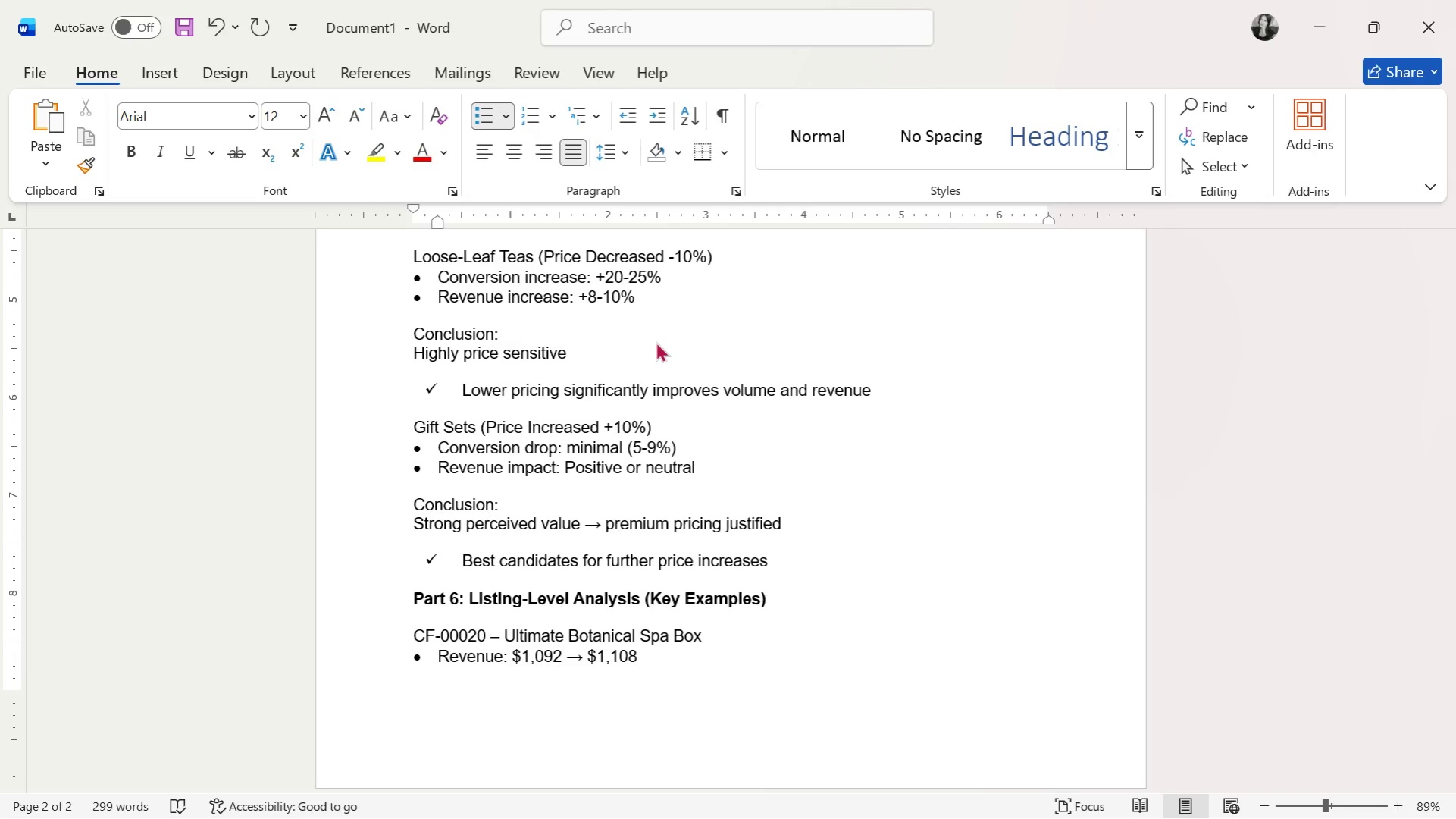 
key(Enter)
 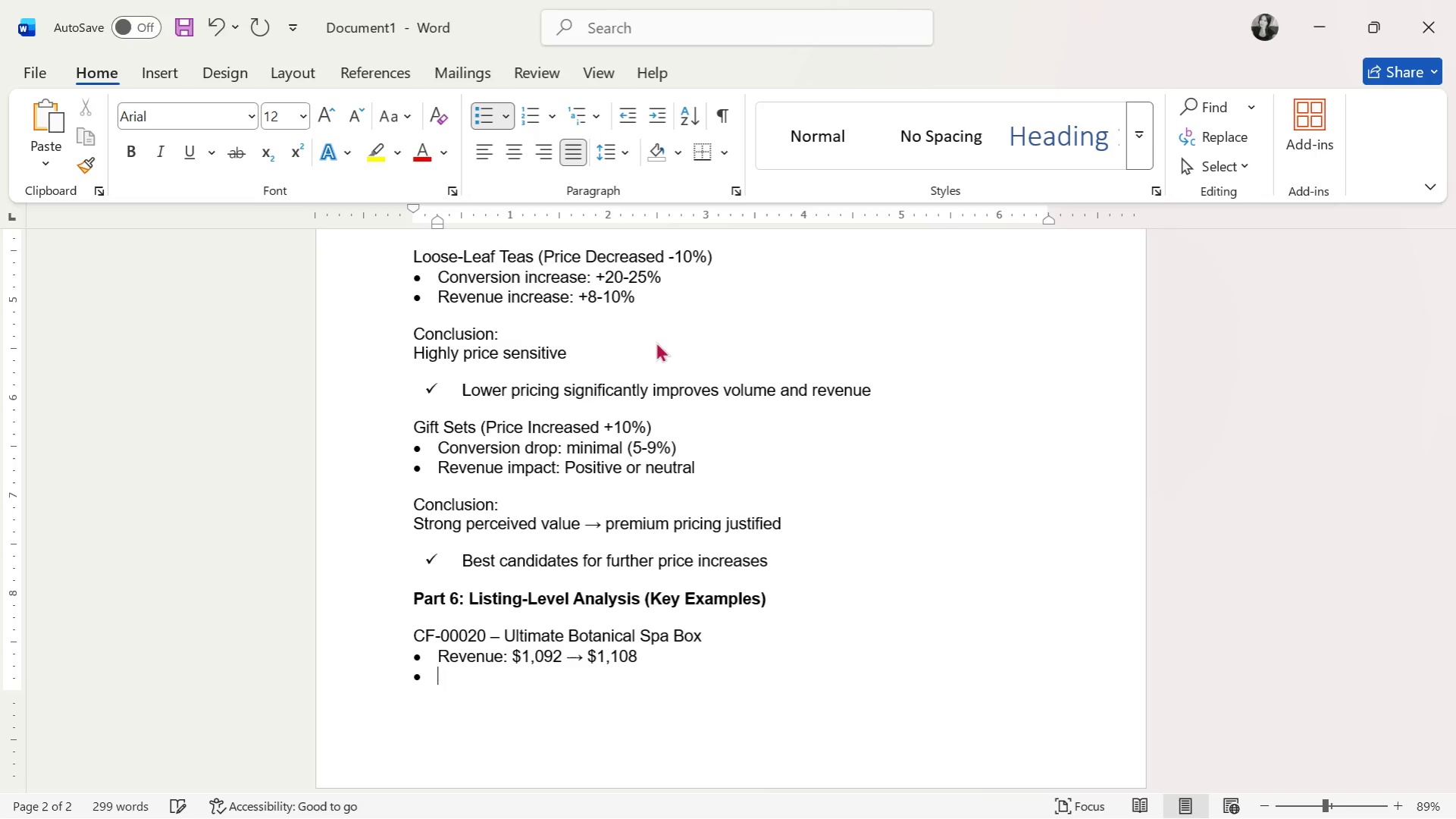 
type(Cove)
key(Backspace)
key(Backspace)
type(nversion drop minimal)
 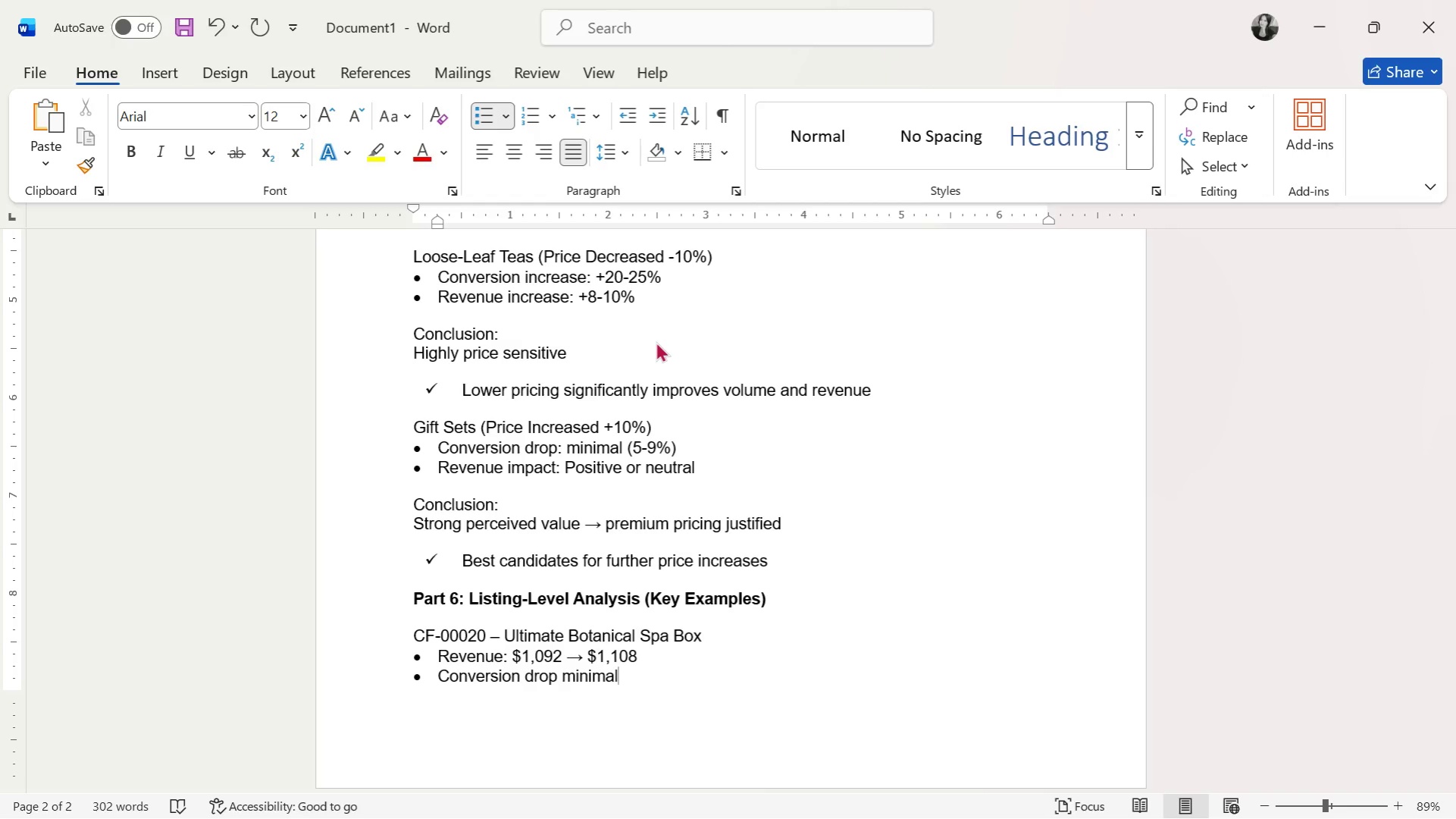 
key(Enter)
 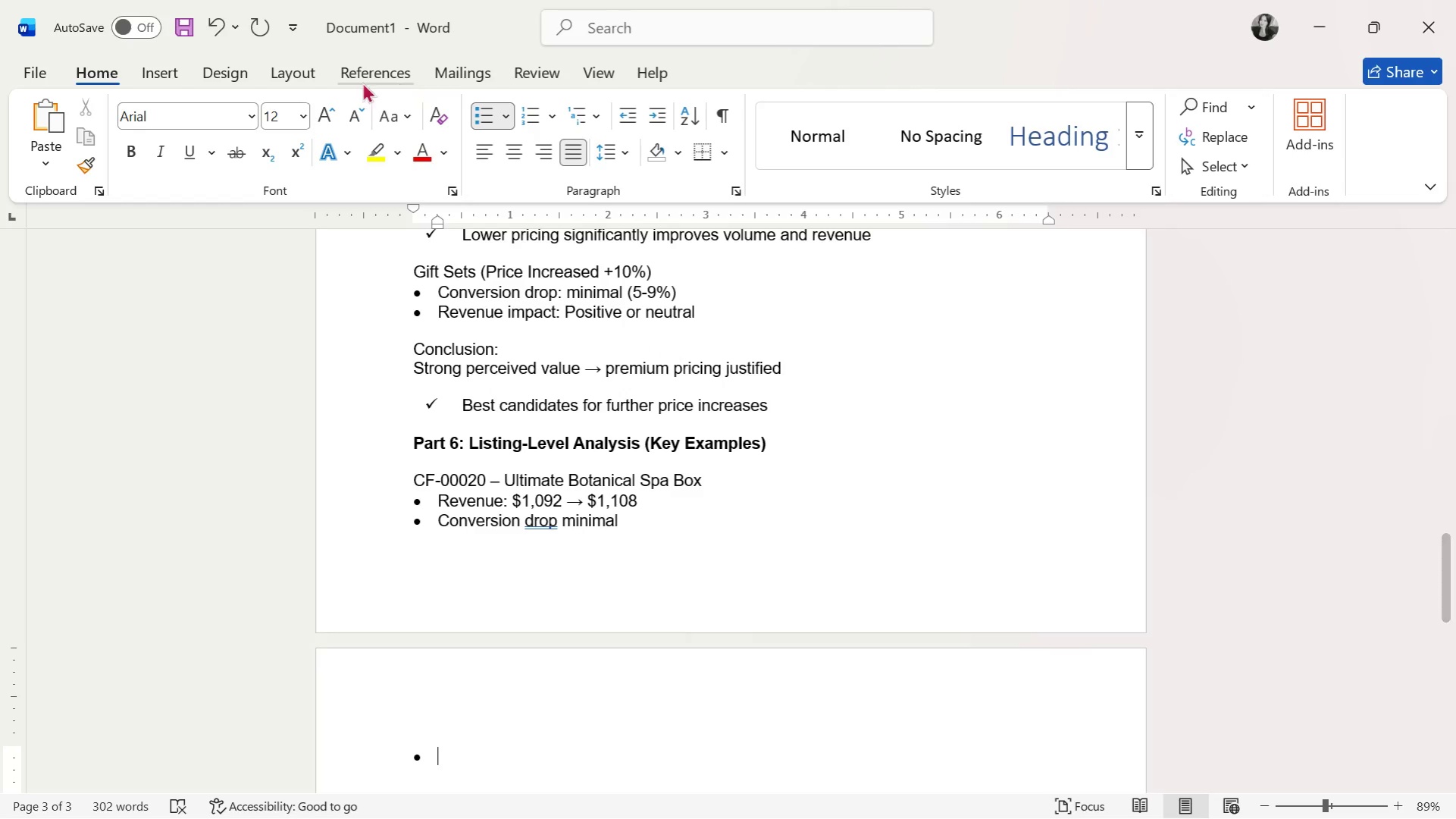 
left_click([392, 446])
 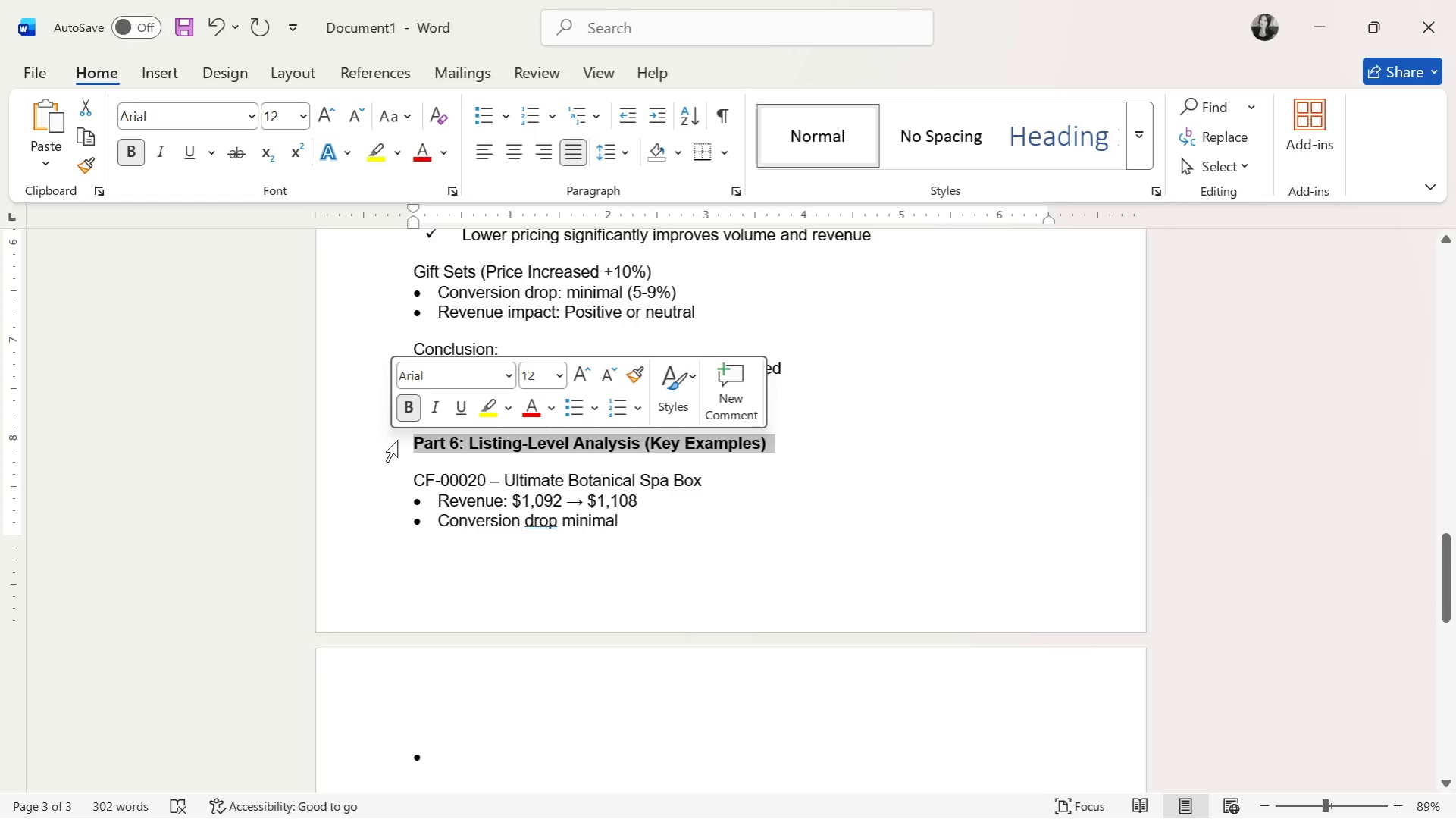 
double_click([397, 440])
 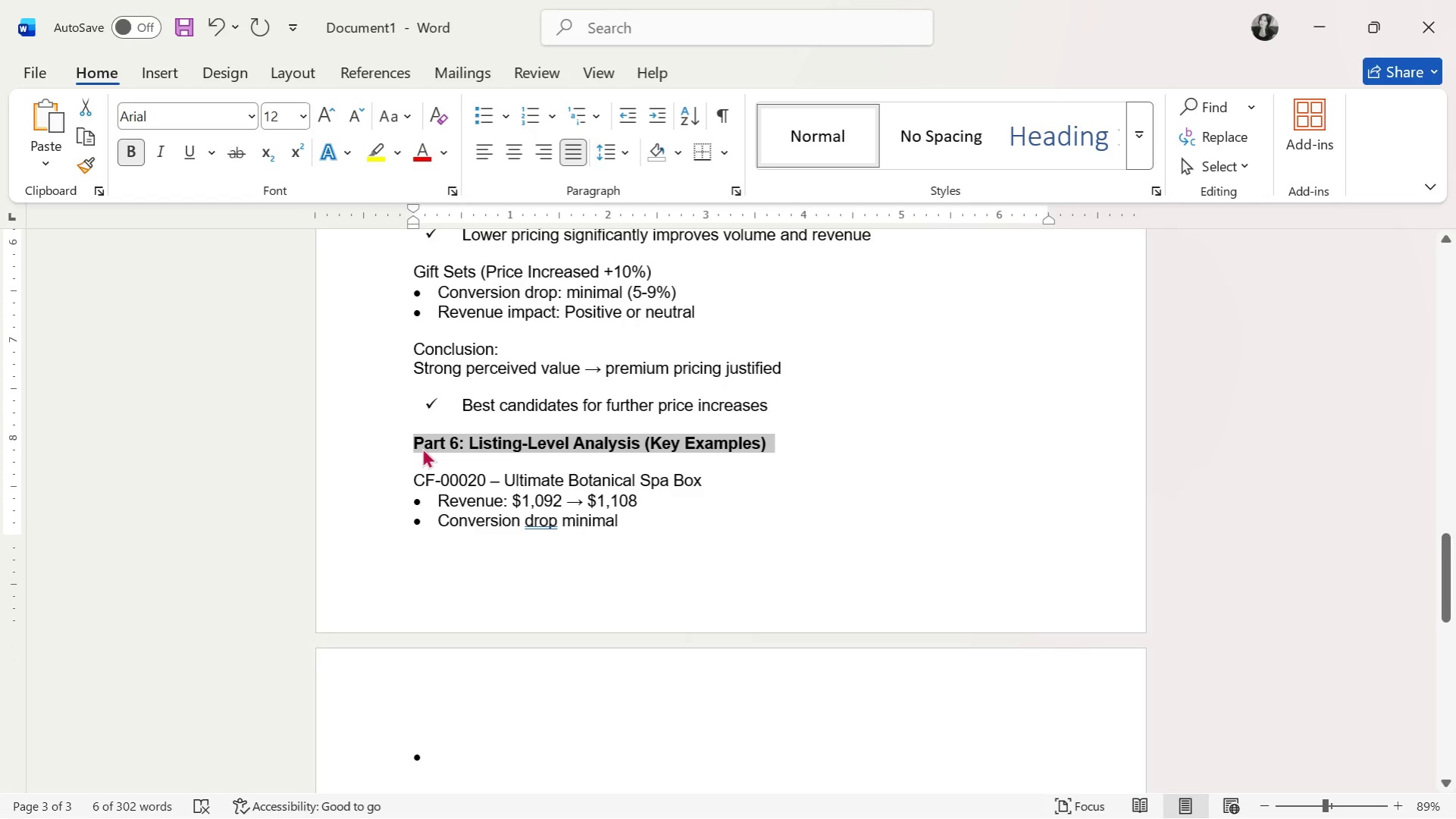 
left_click([421, 446])
 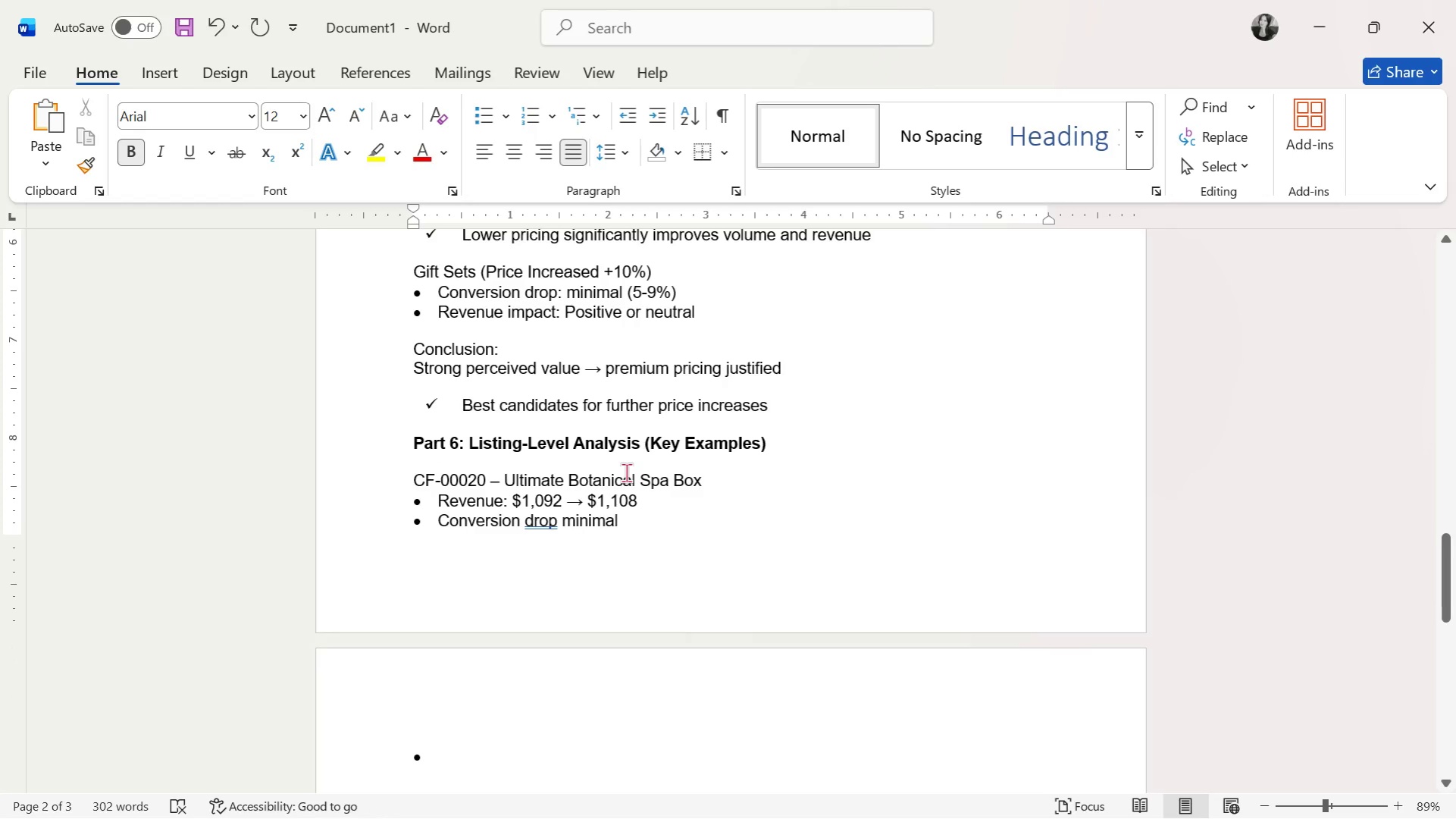 
key(ArrowLeft)
 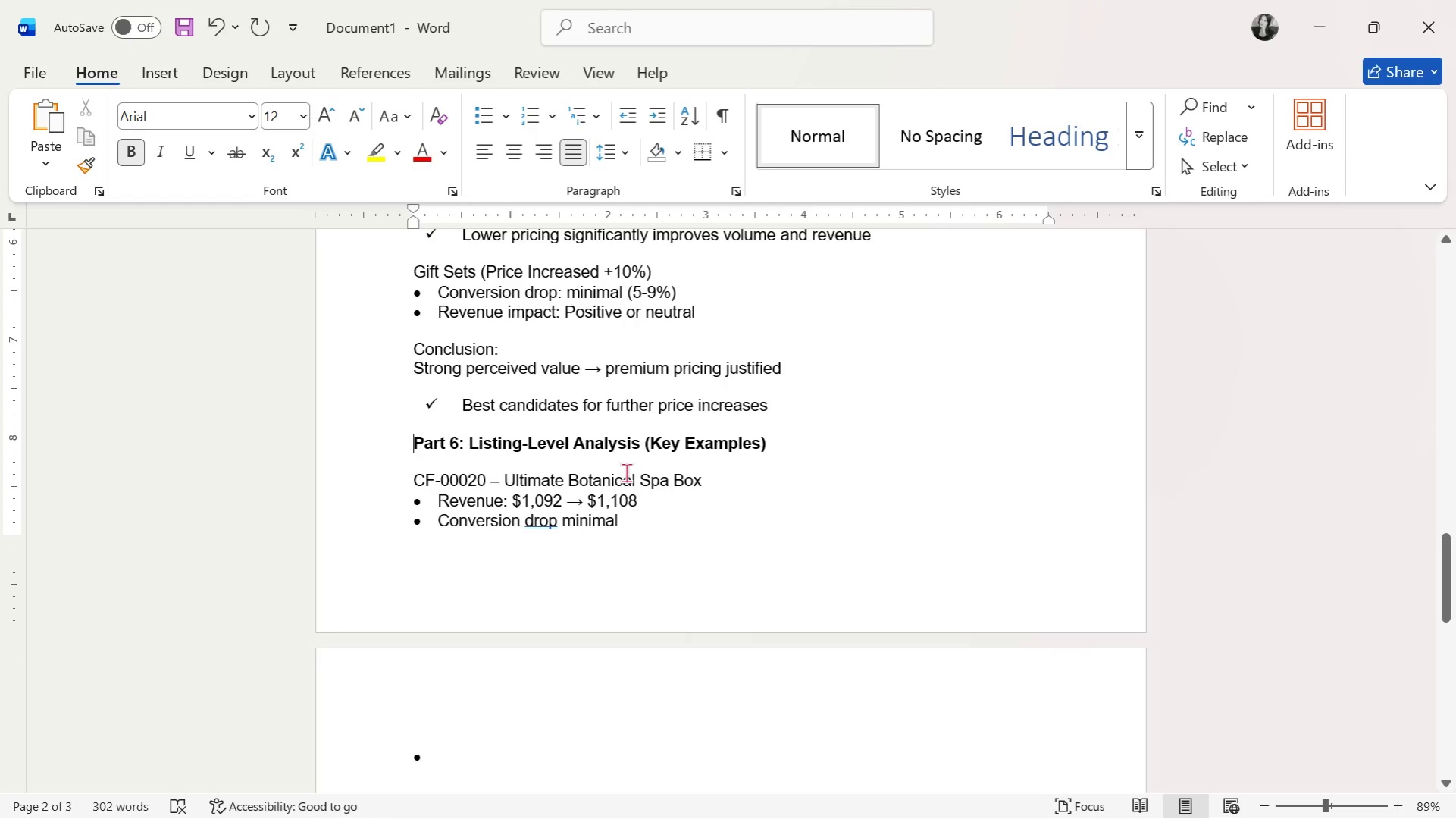 
key(Enter)
 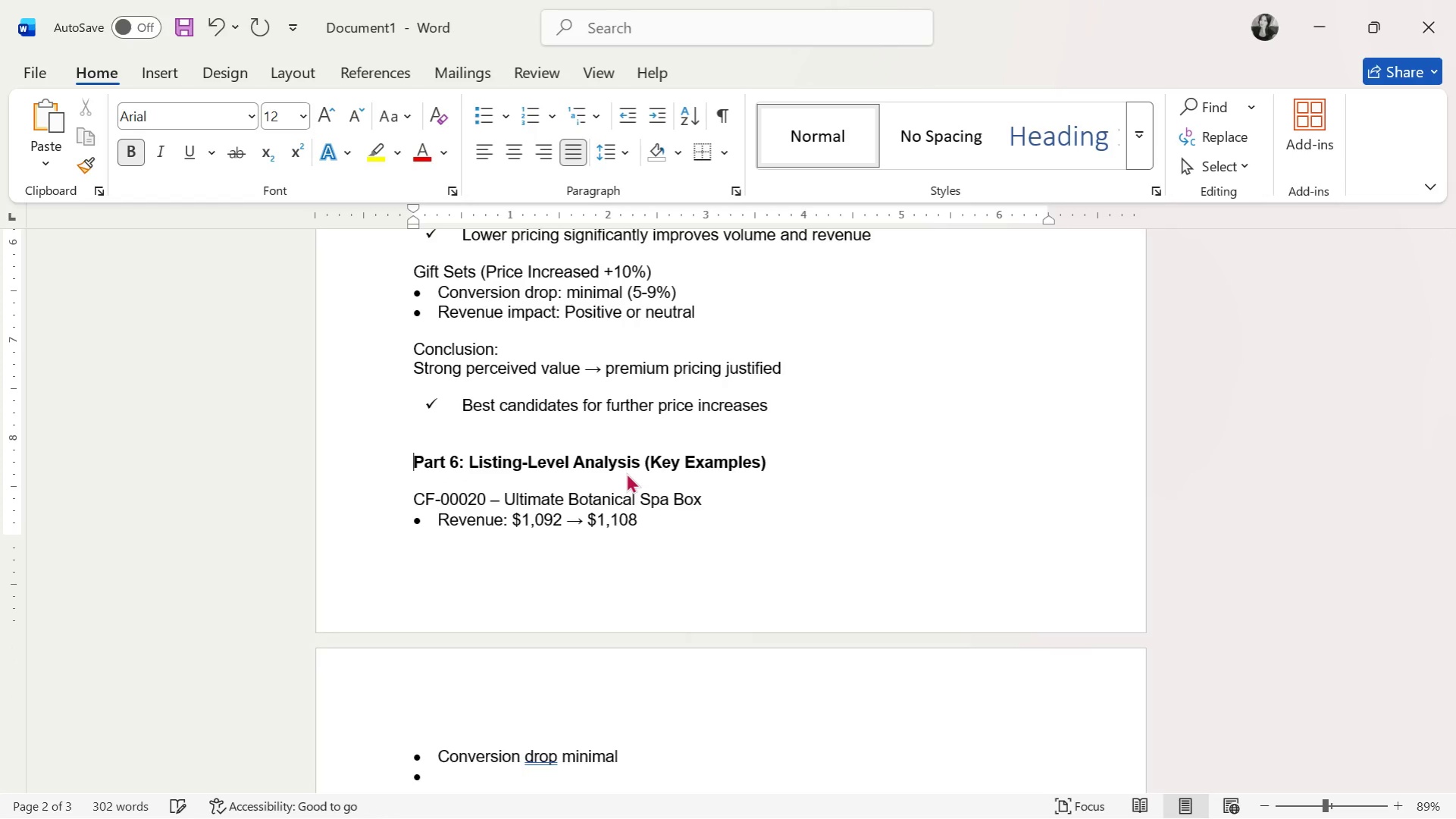 
key(Enter)
 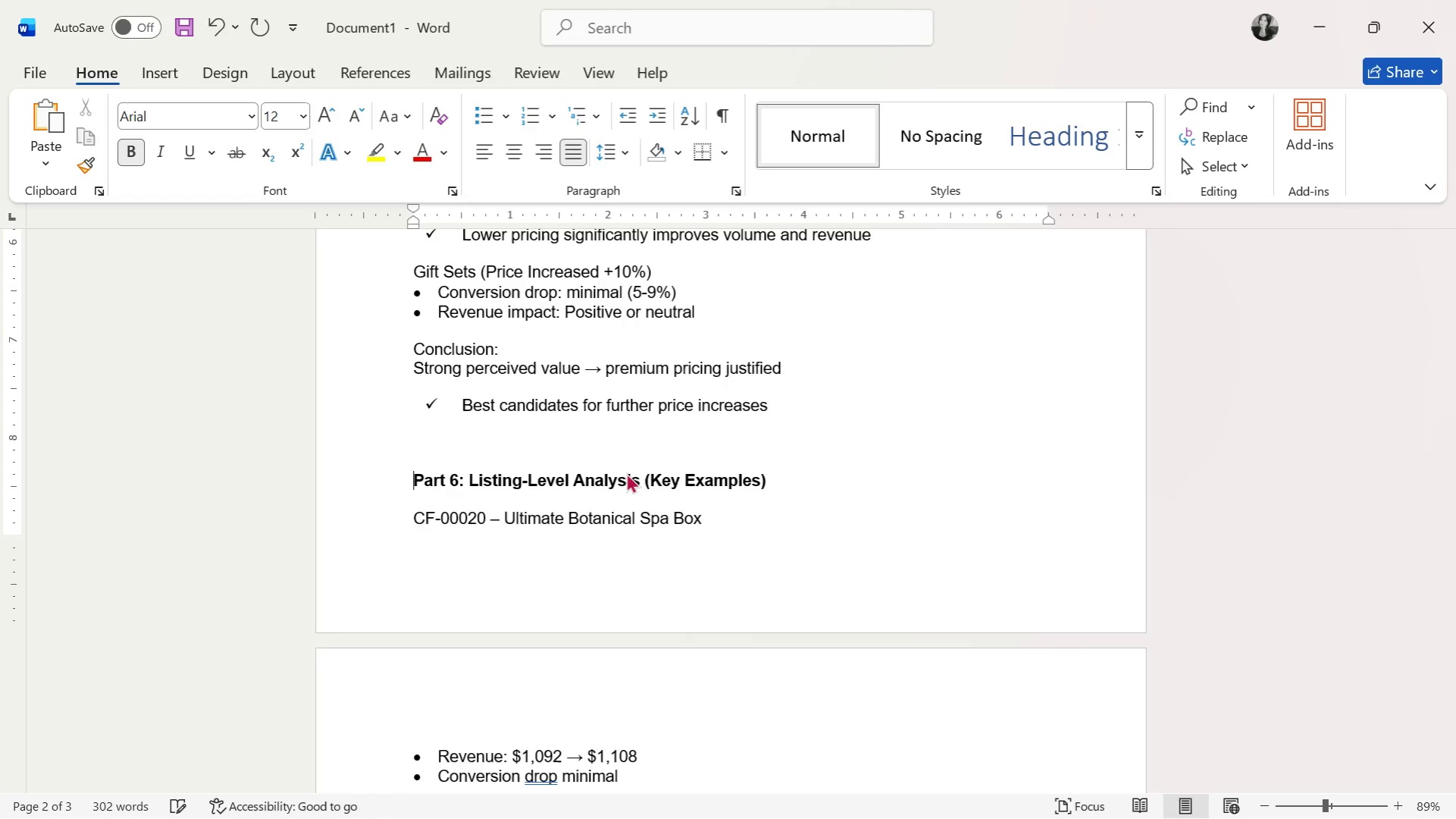 
key(Enter)
 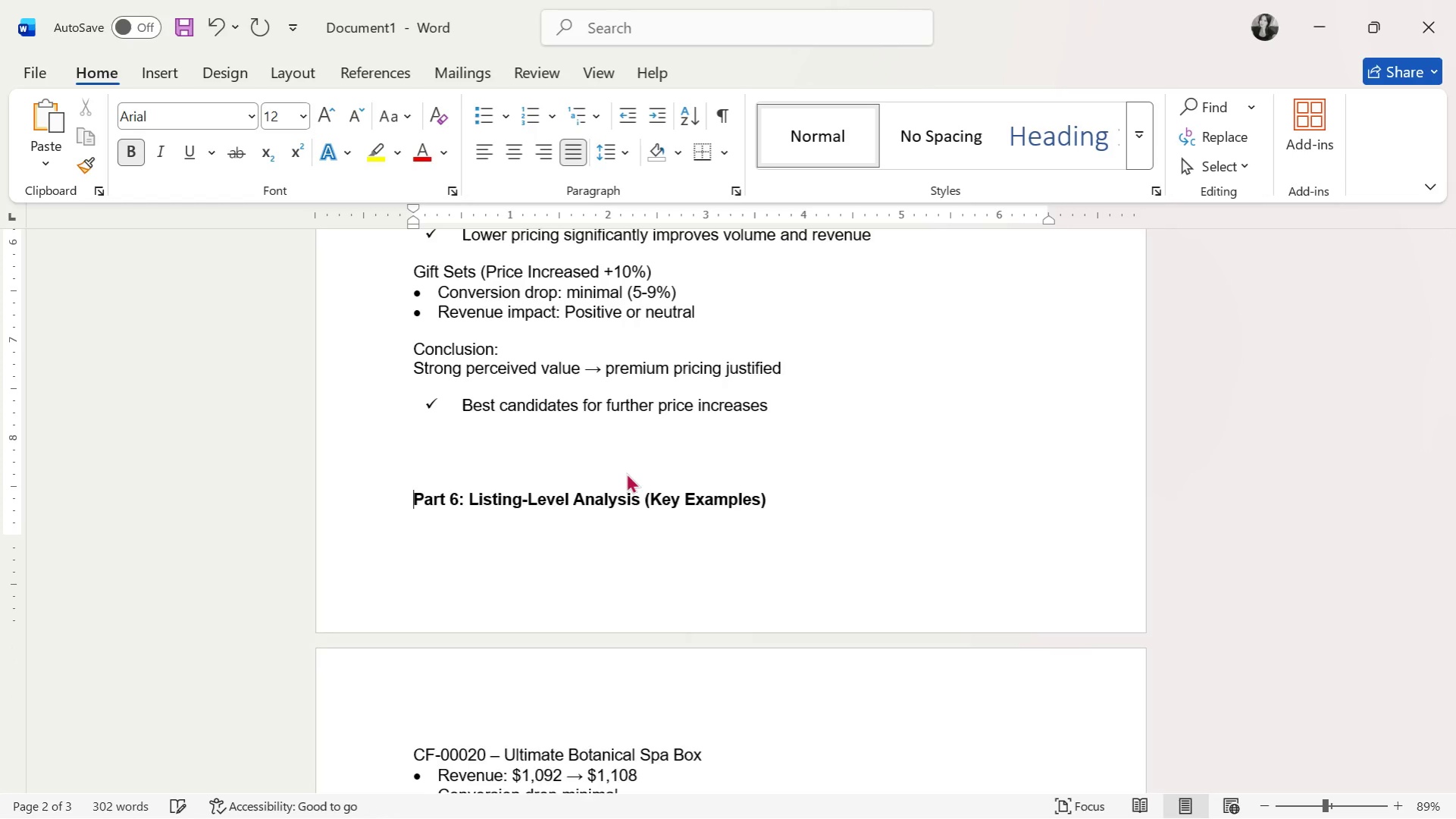 
key(Enter)
 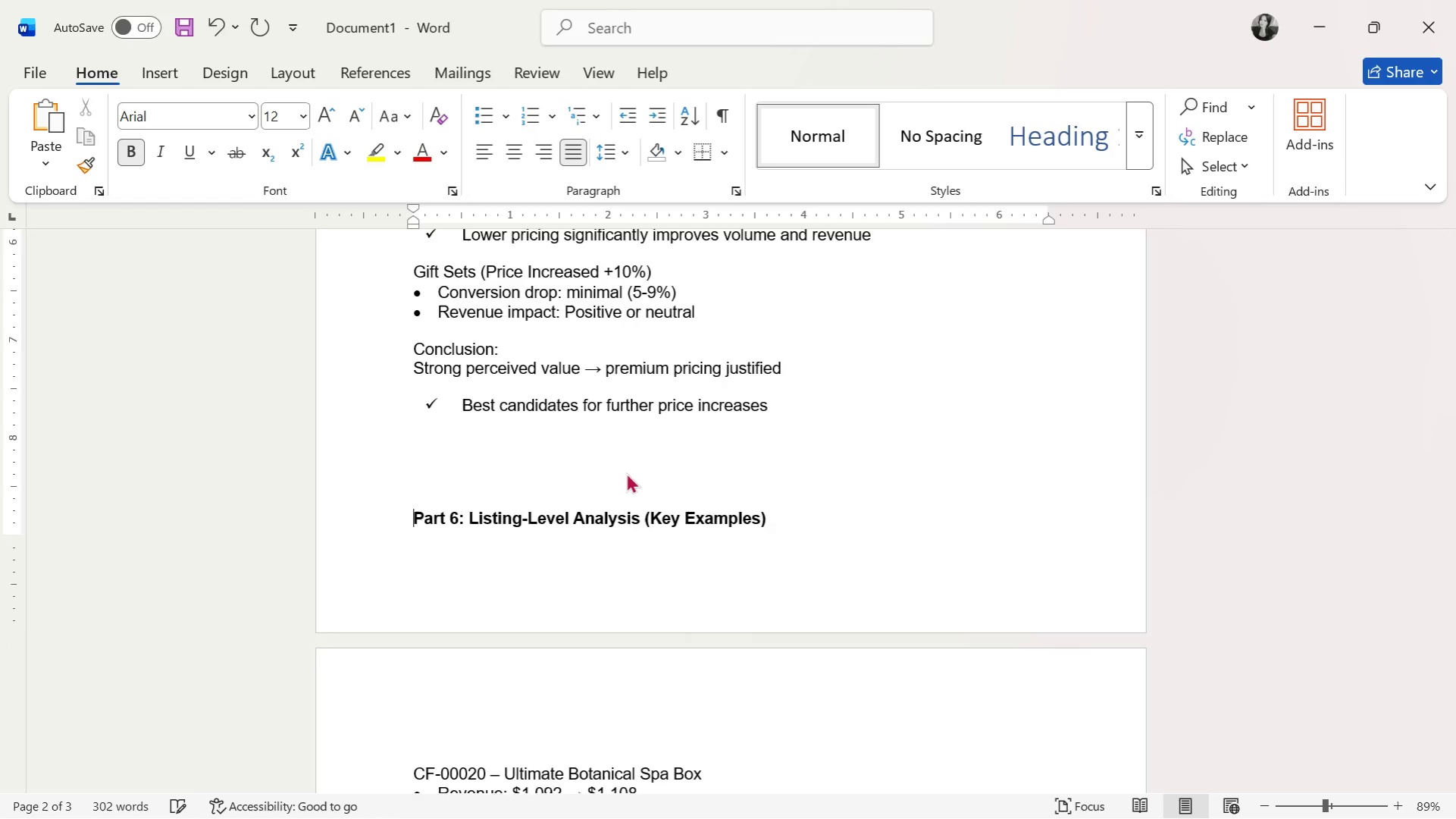 
key(Enter)
 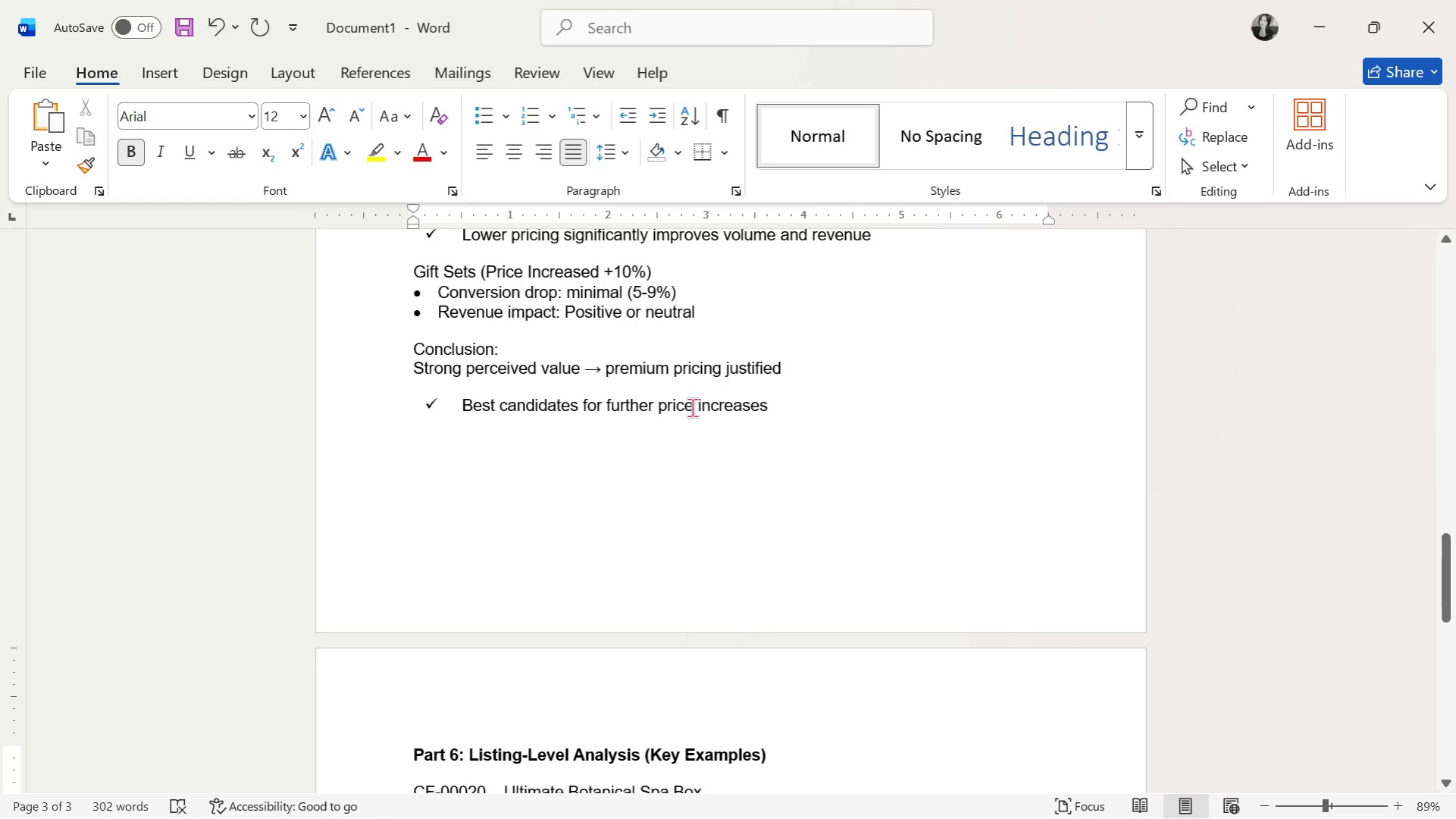 
scroll: coordinate [702, 501], scroll_direction: up, amount: 3.0
 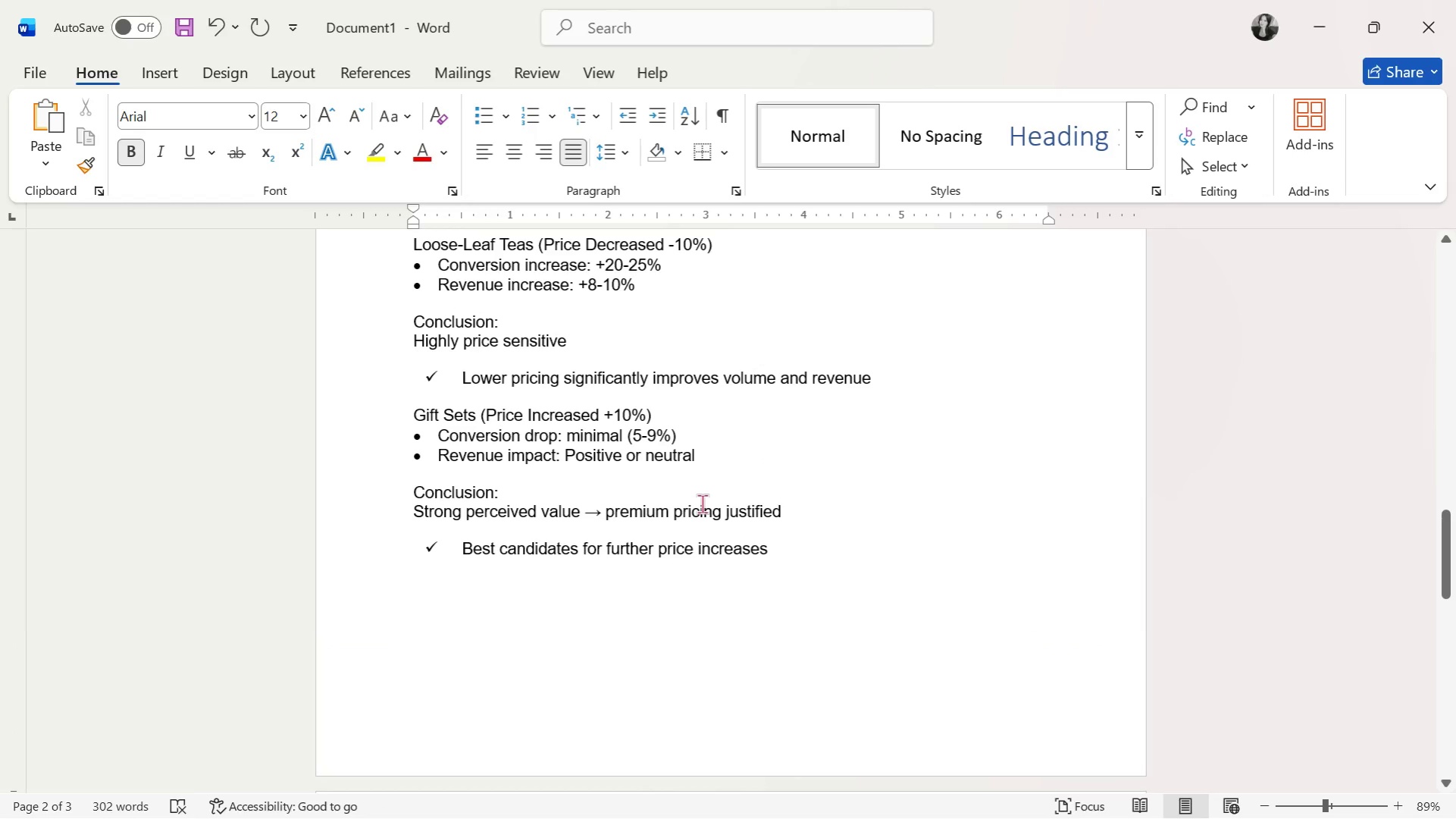 
scroll: coordinate [697, 500], scroll_direction: down, amount: 11.0
 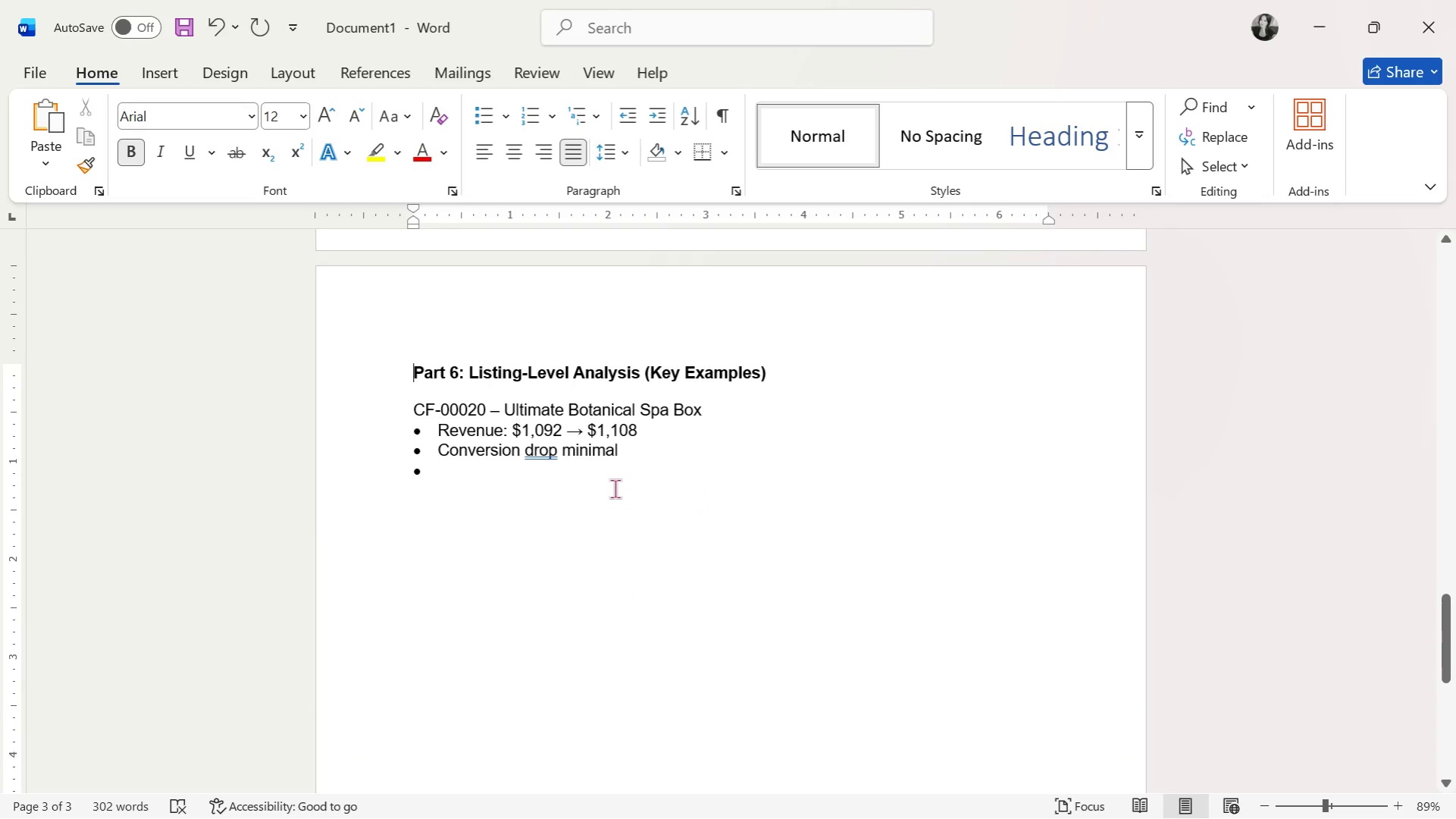 
left_click([605, 484])
 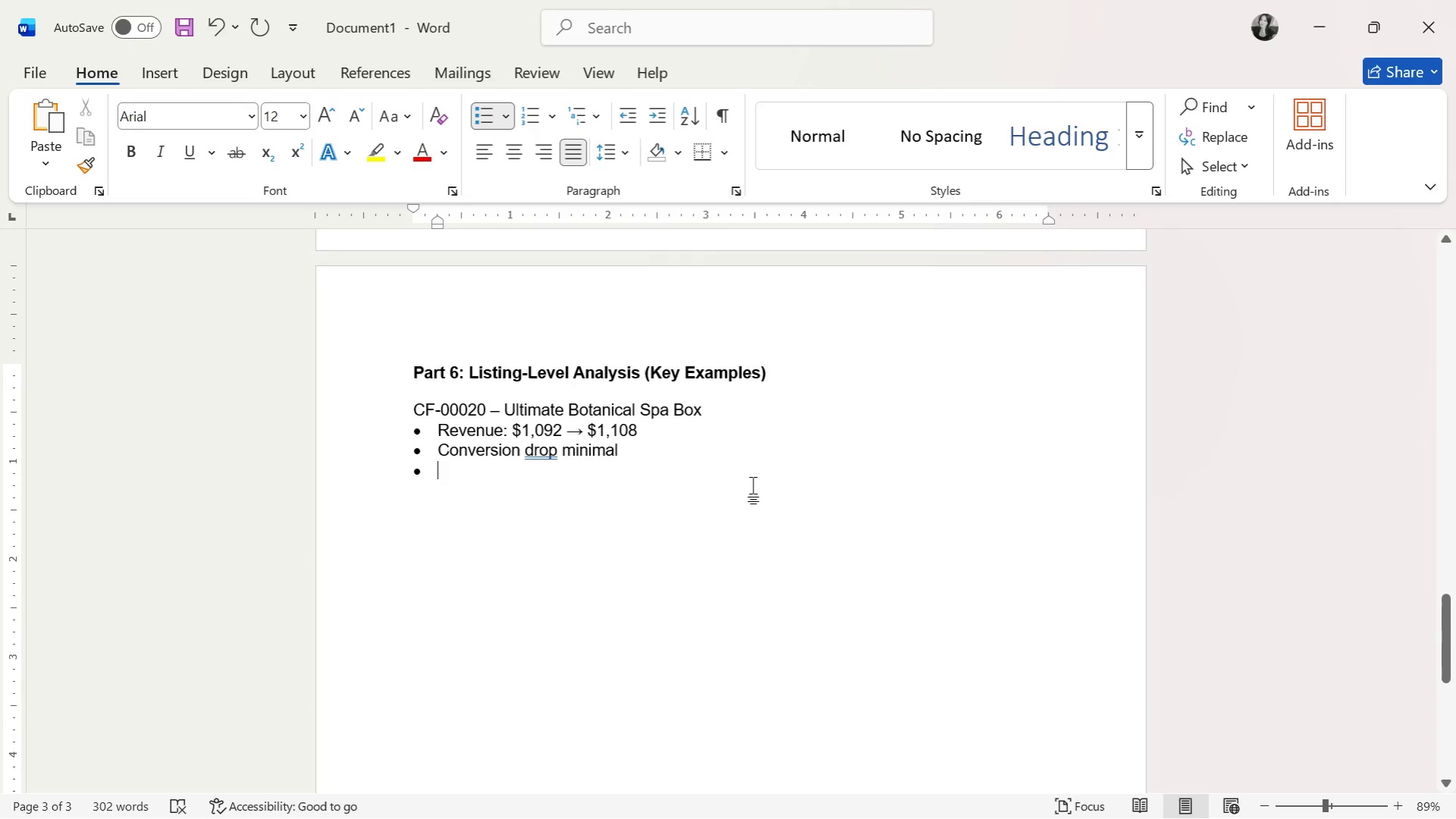 
wait(5.11)
 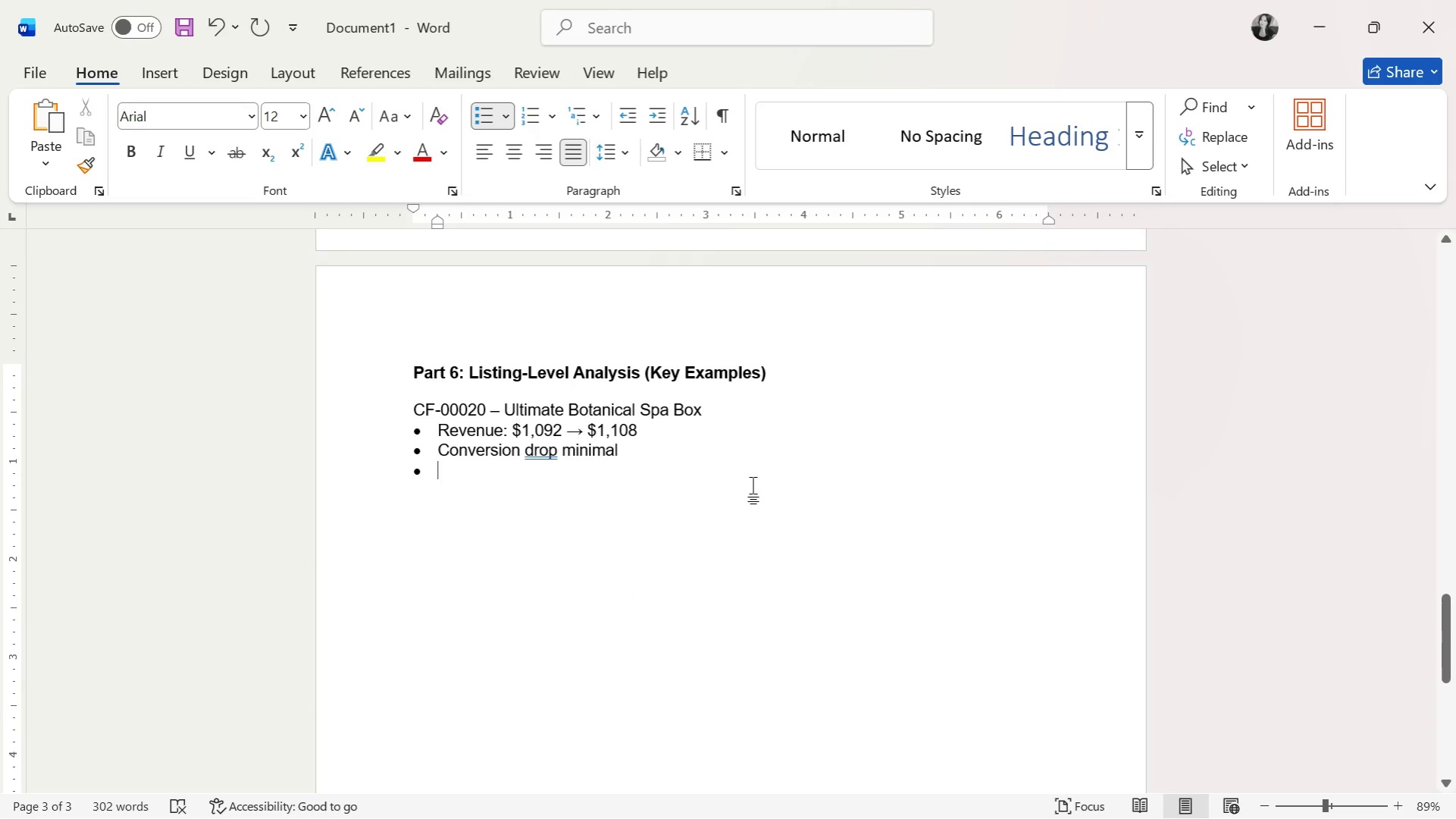 
key(Tab)
 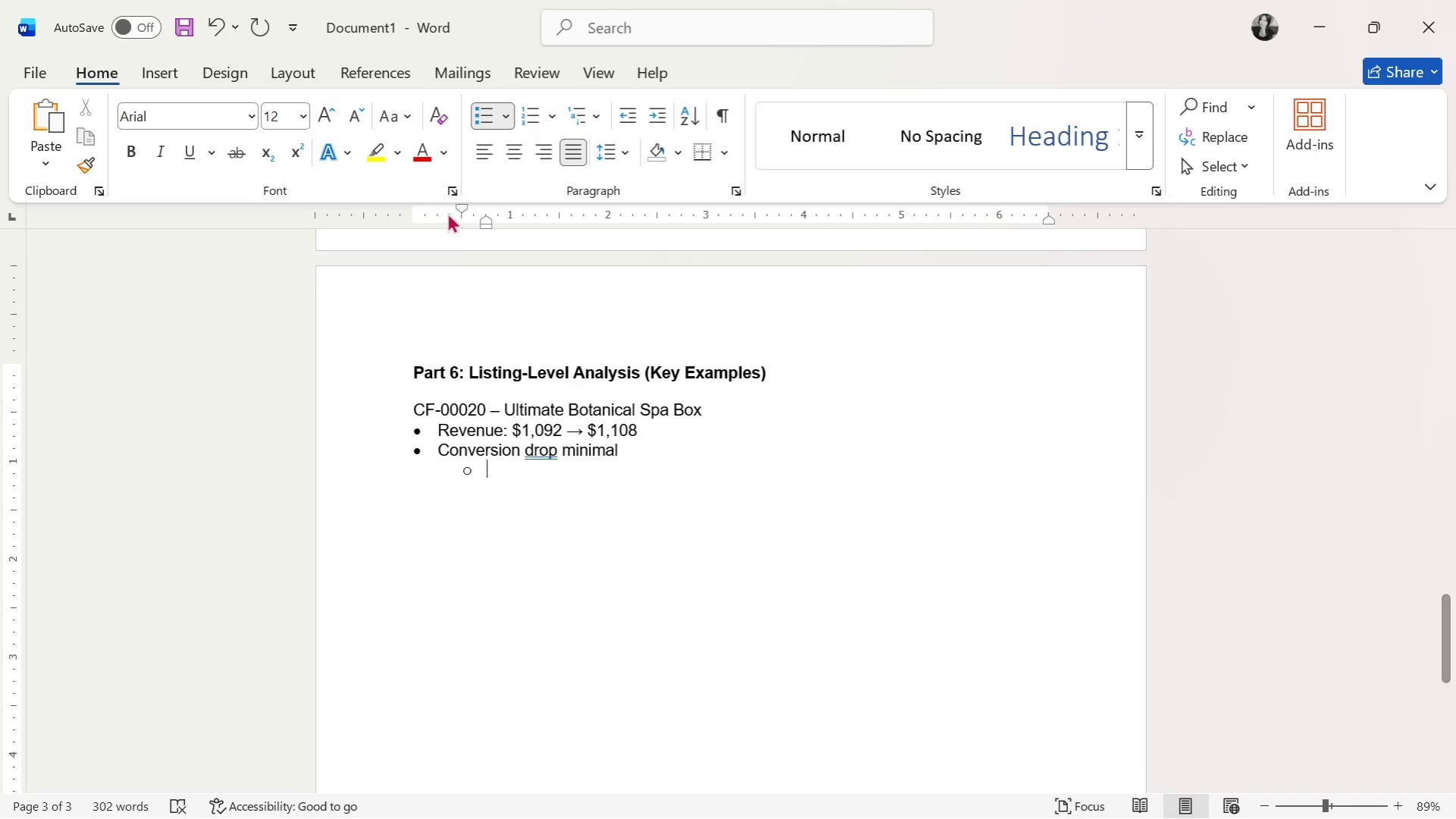 
left_click([510, 121])
 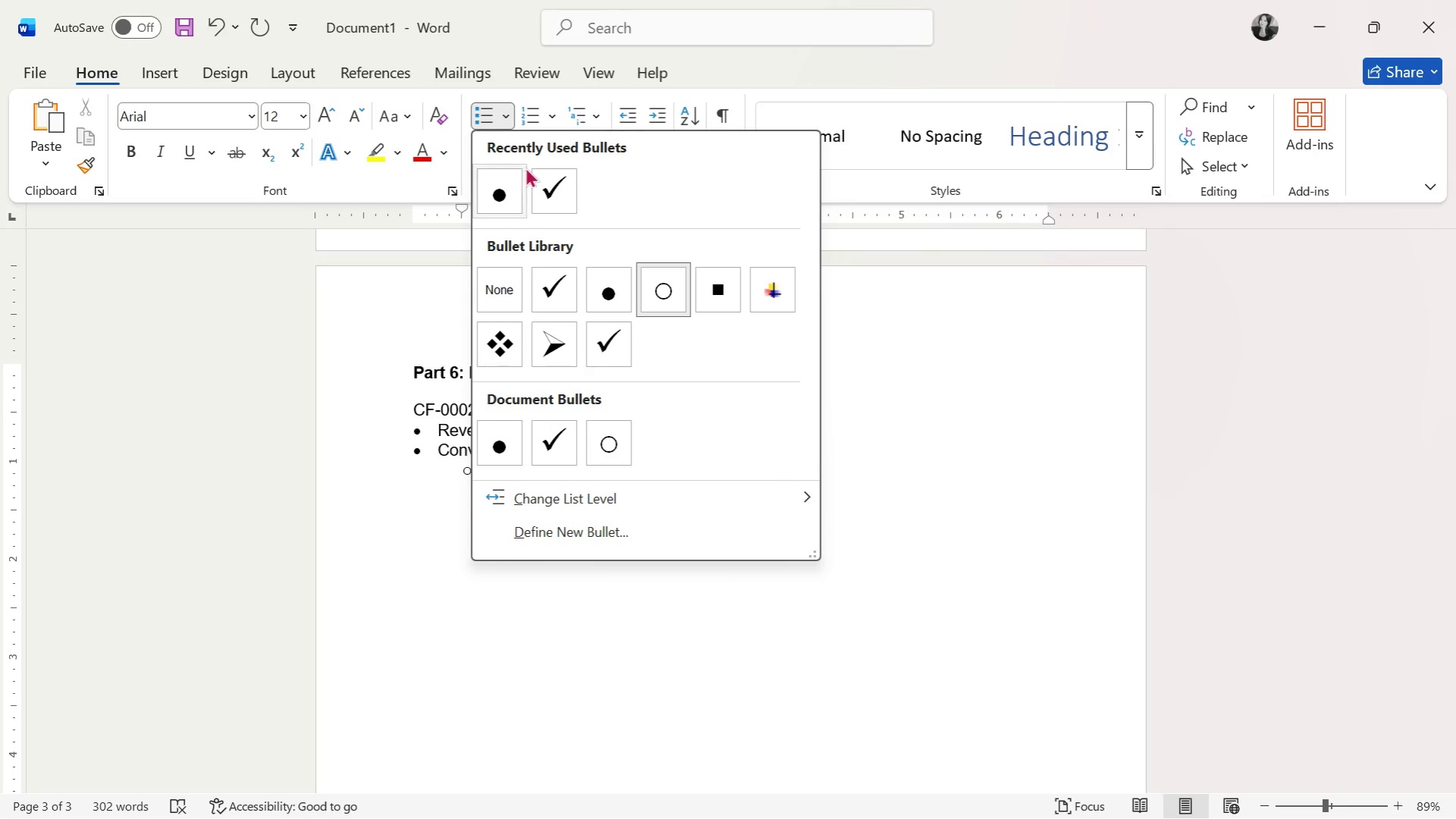 
left_click([536, 171])
 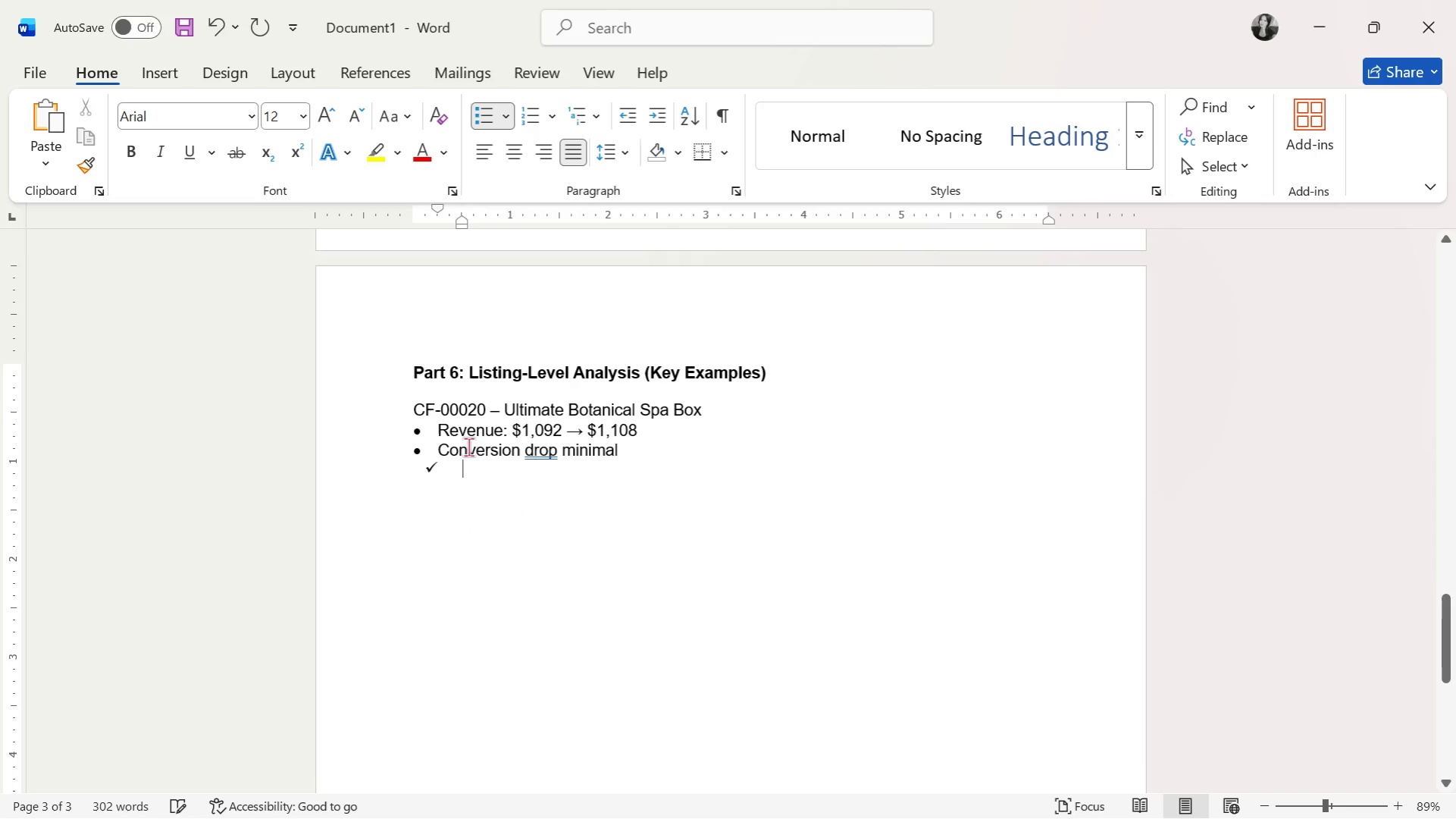 
key(Tab)
 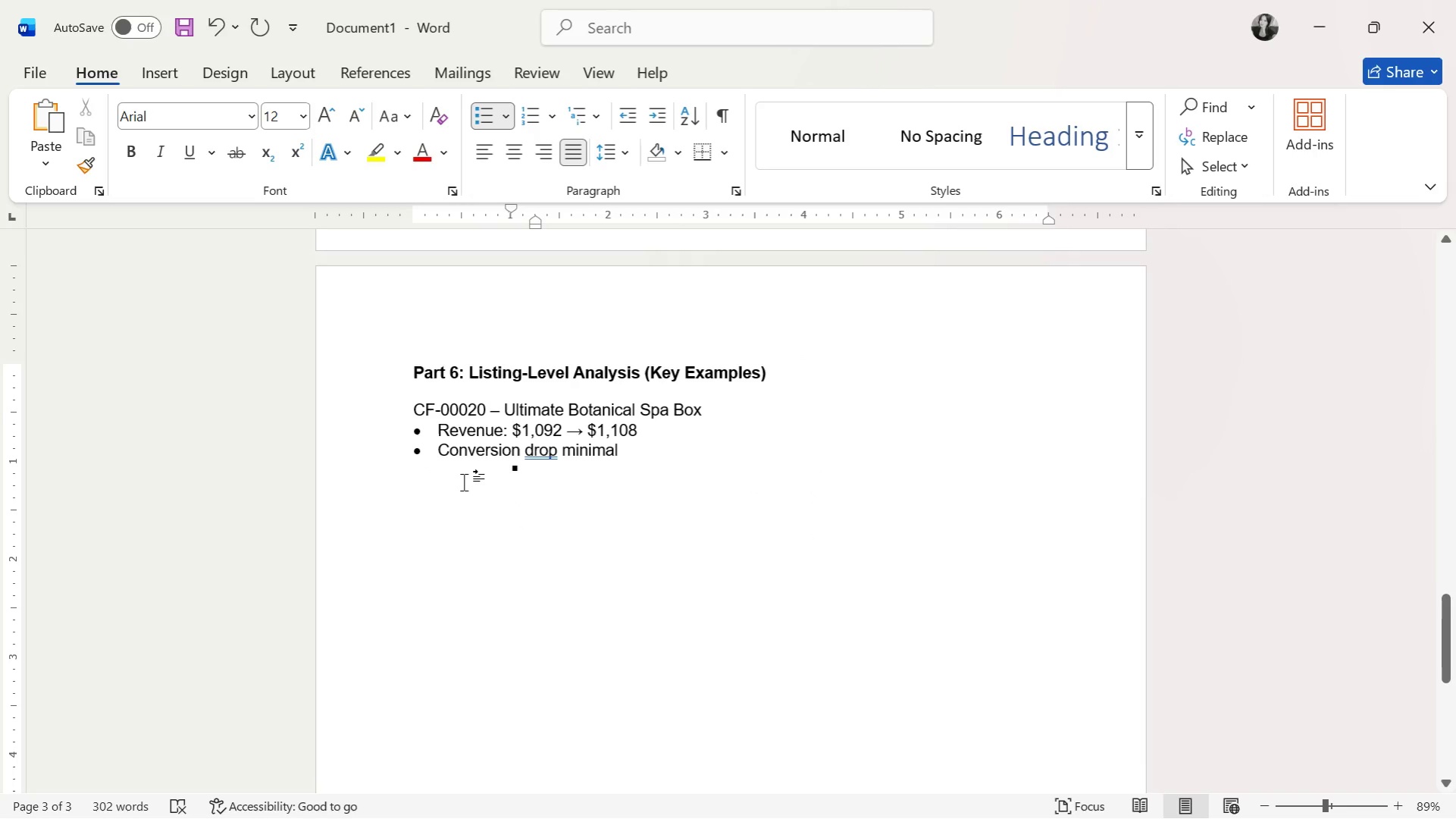 
key(Backspace)
 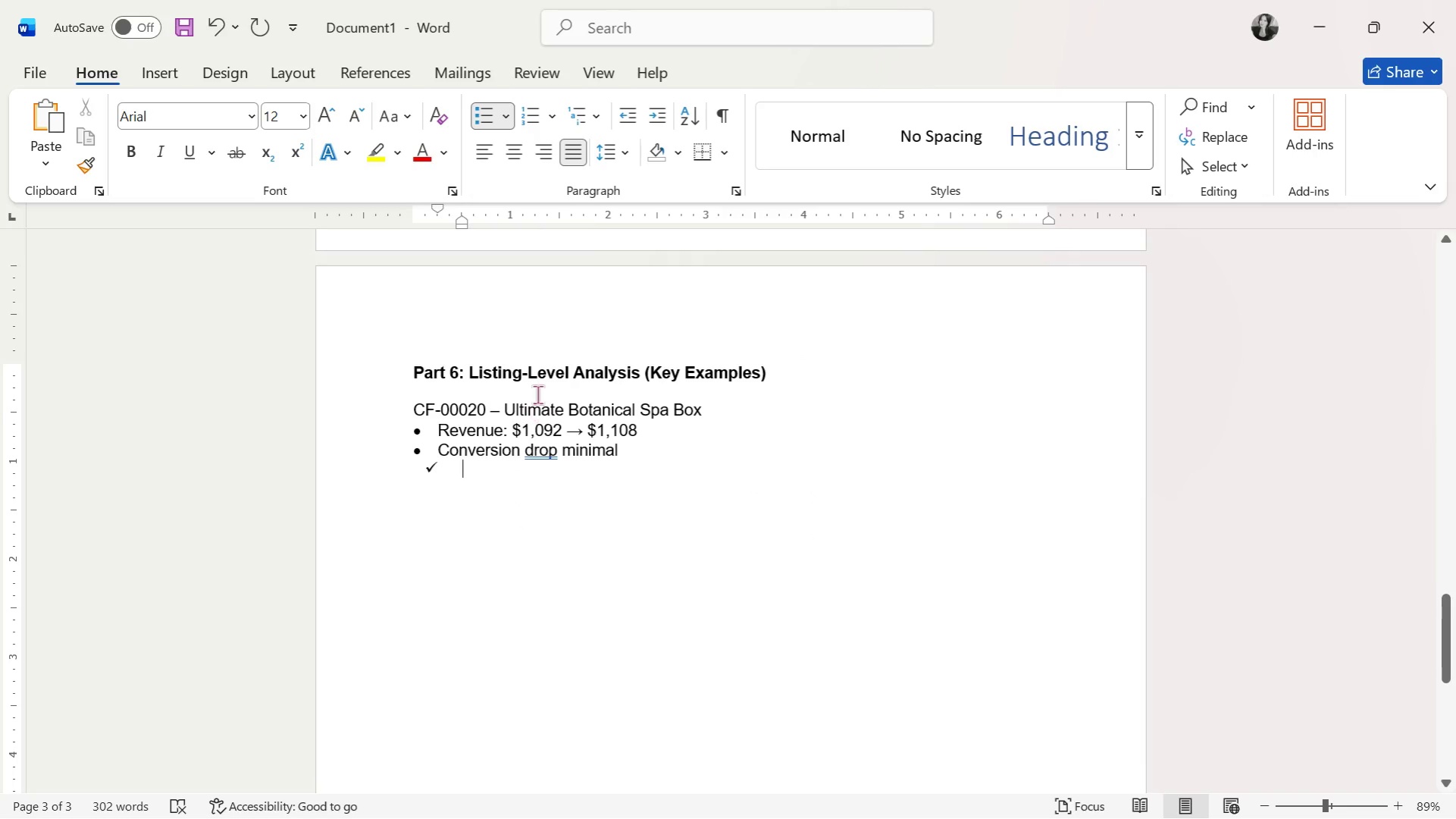 
left_click([646, 115])
 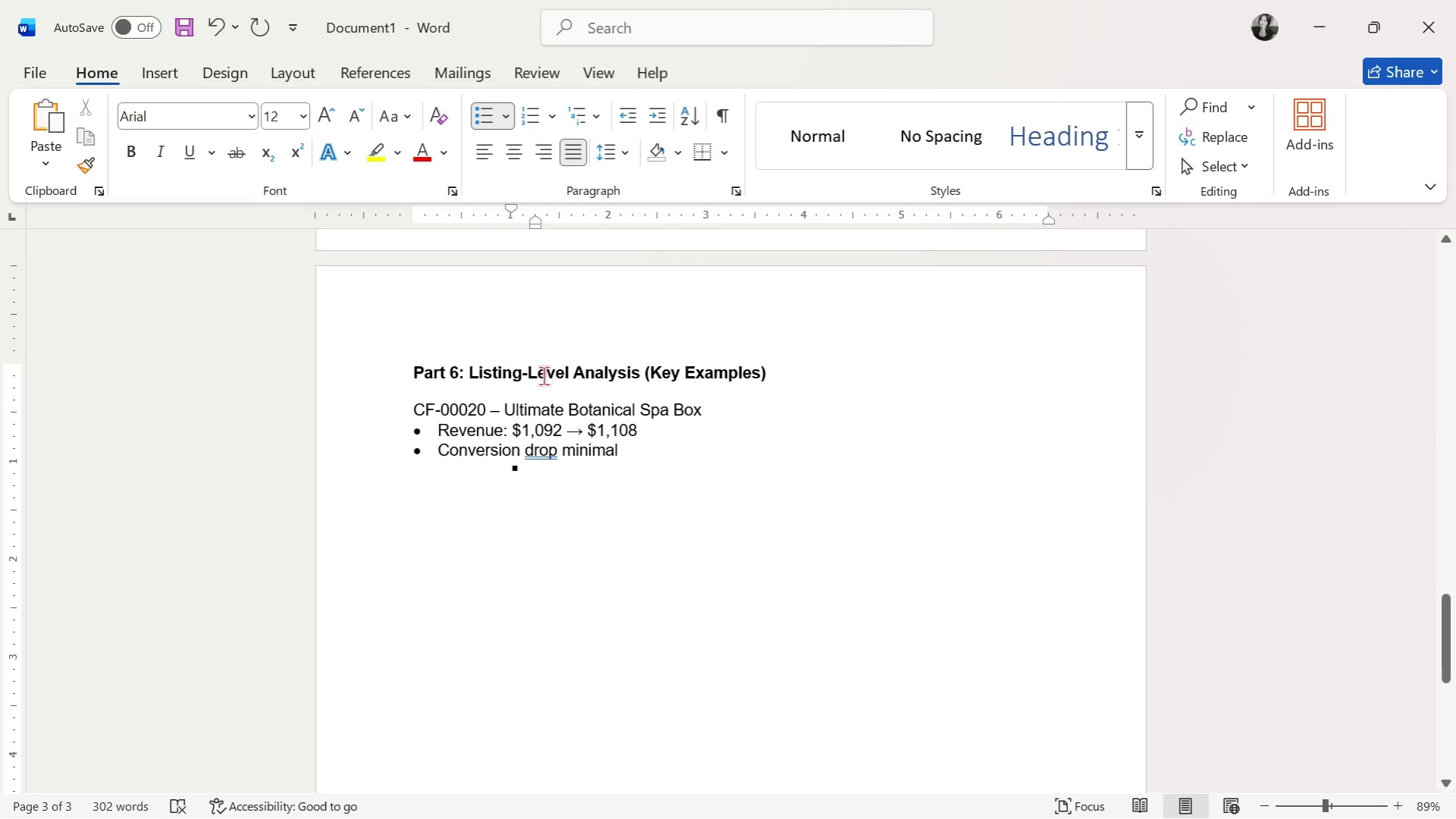 
key(Backspace)
 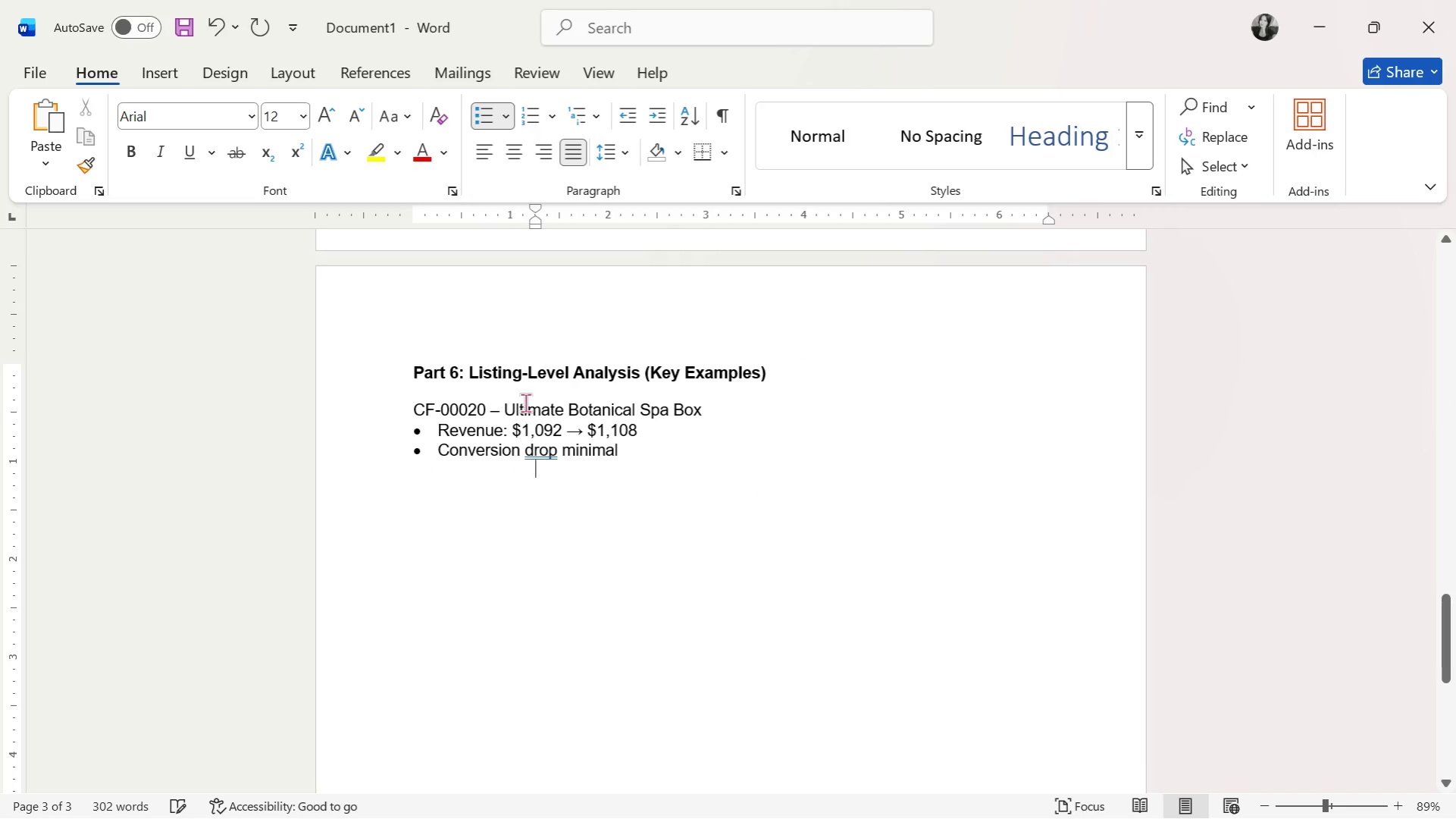 
key(Backspace)
 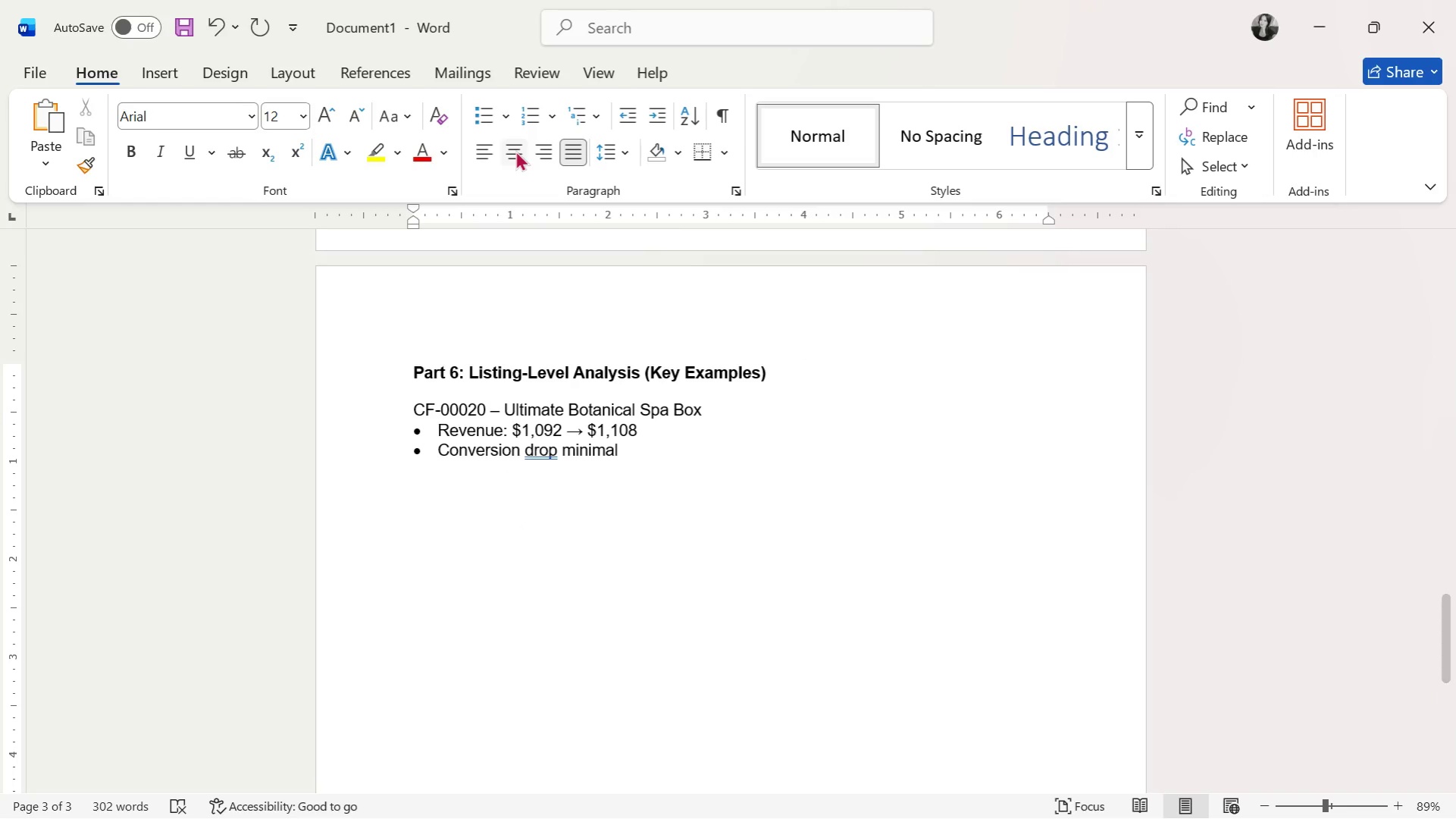 
left_click([511, 126])
 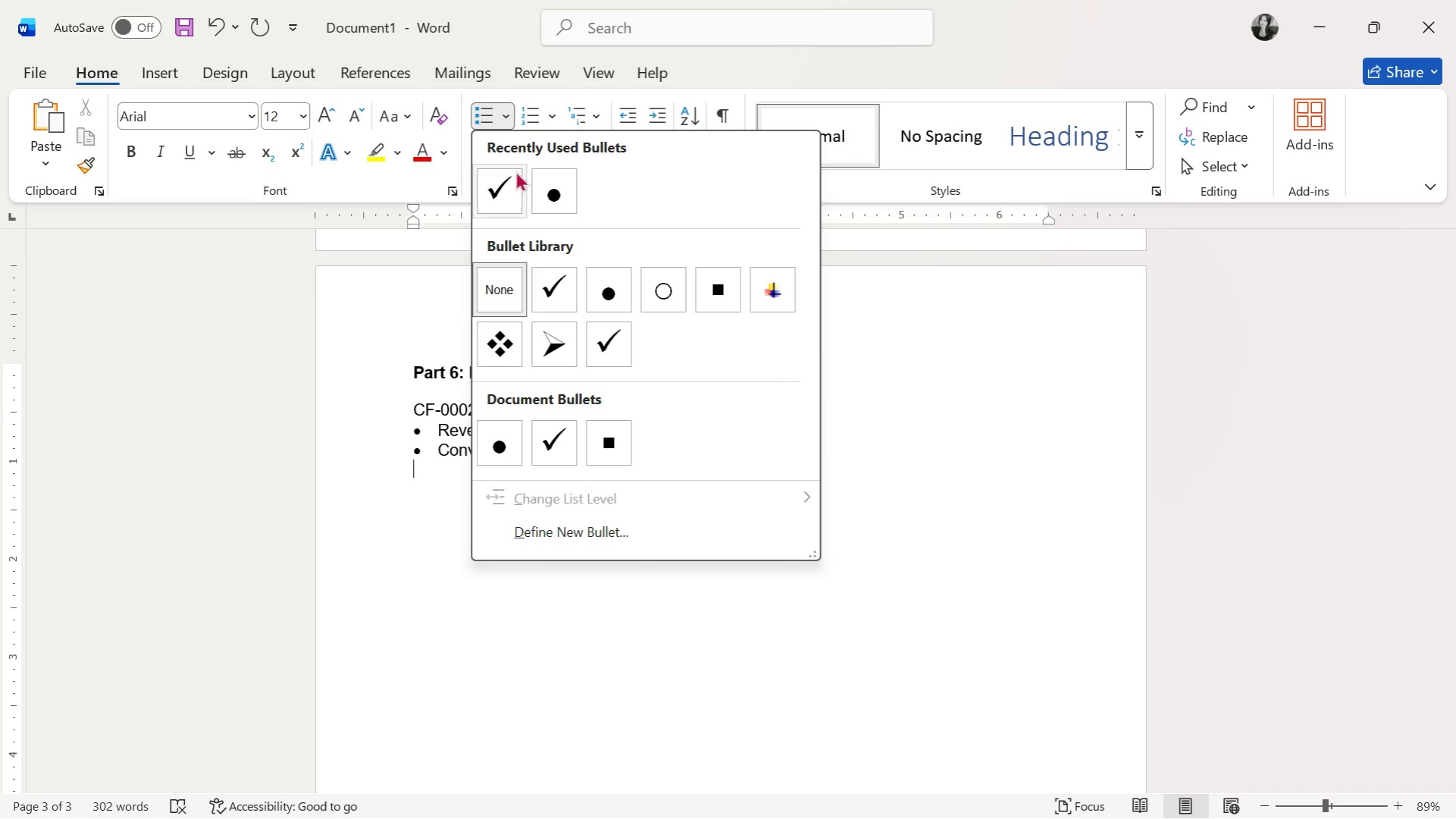 
left_click([511, 181])
 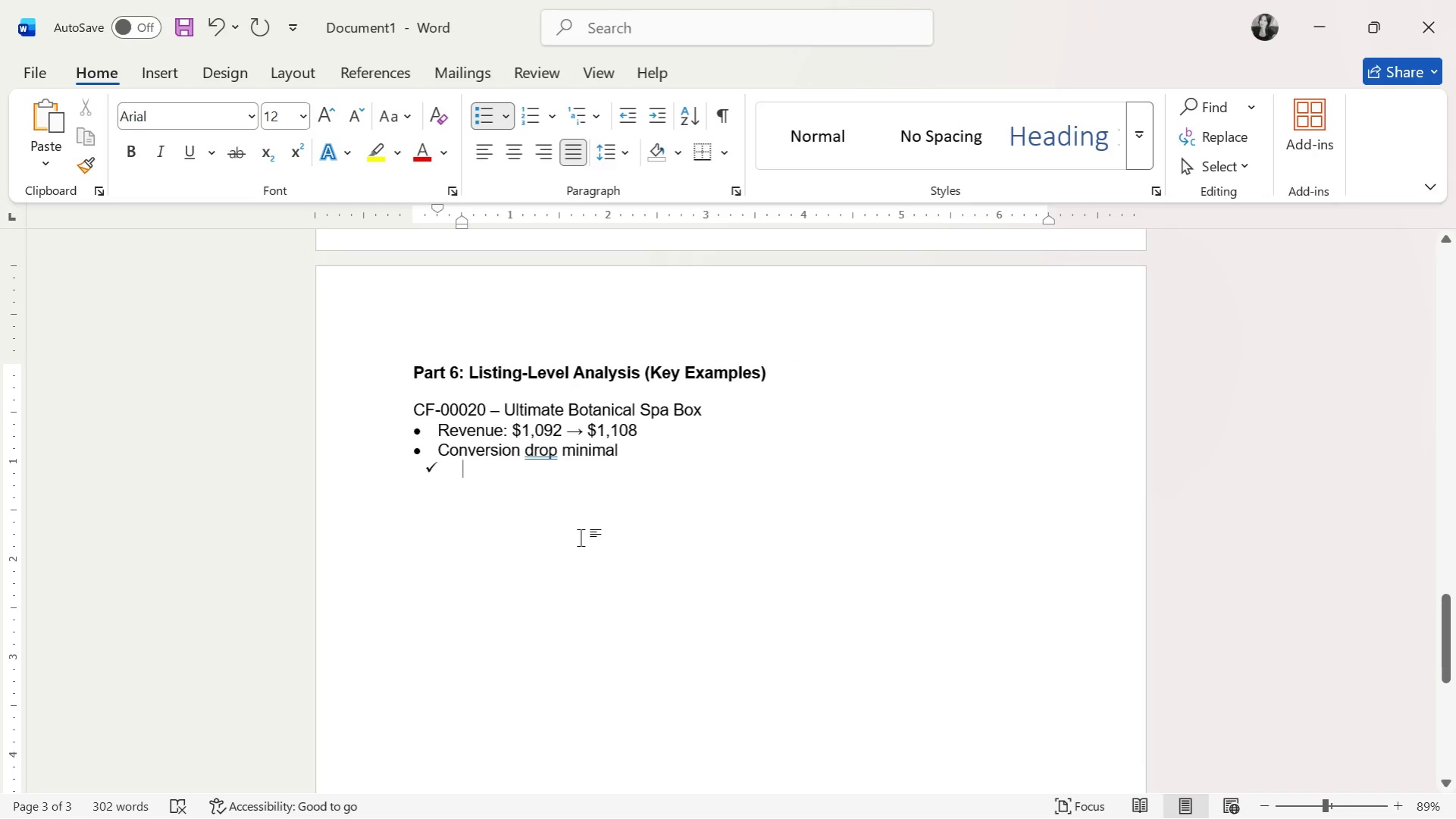 
type(Recommendation)
 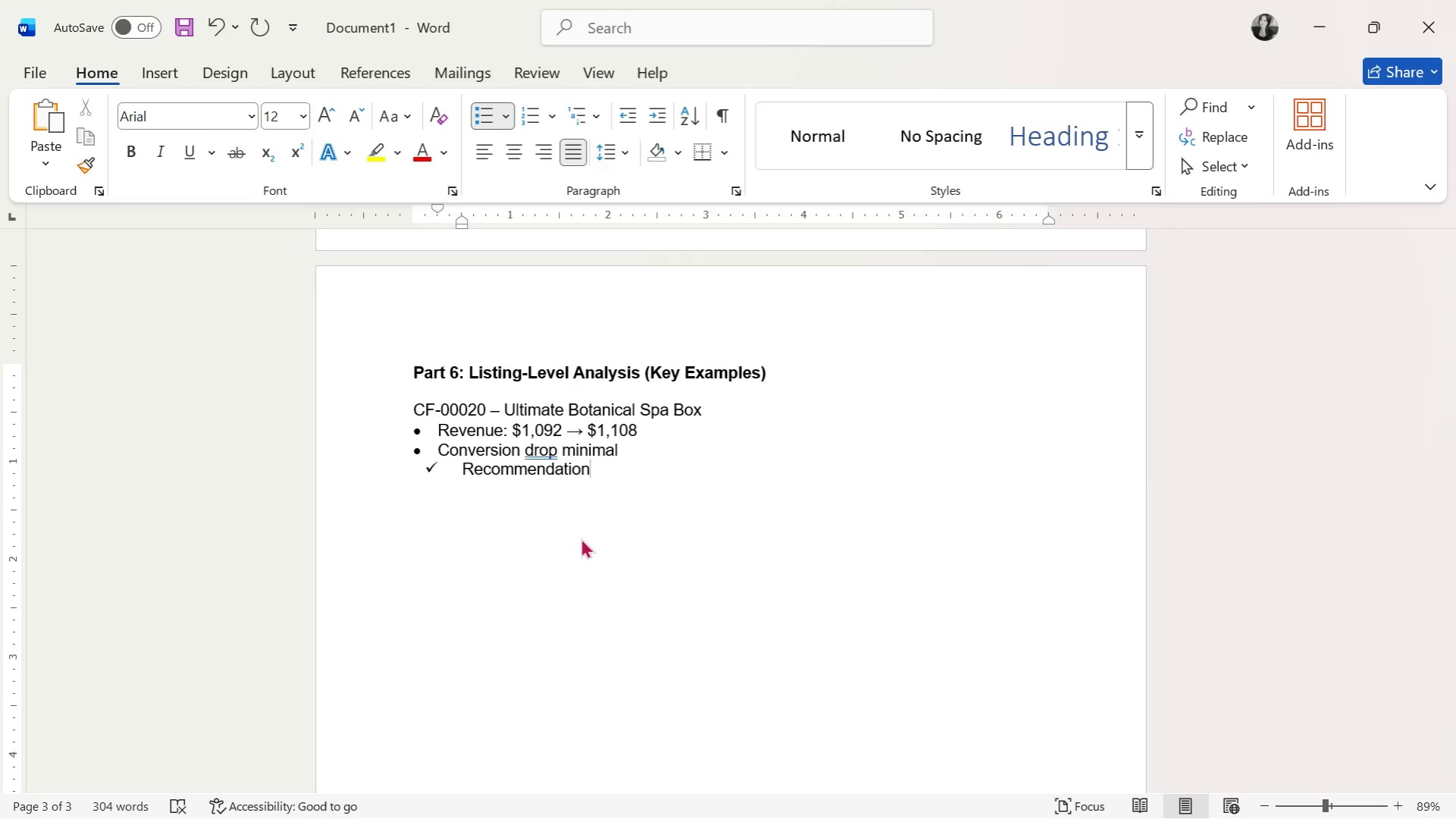 
wait(5.47)
 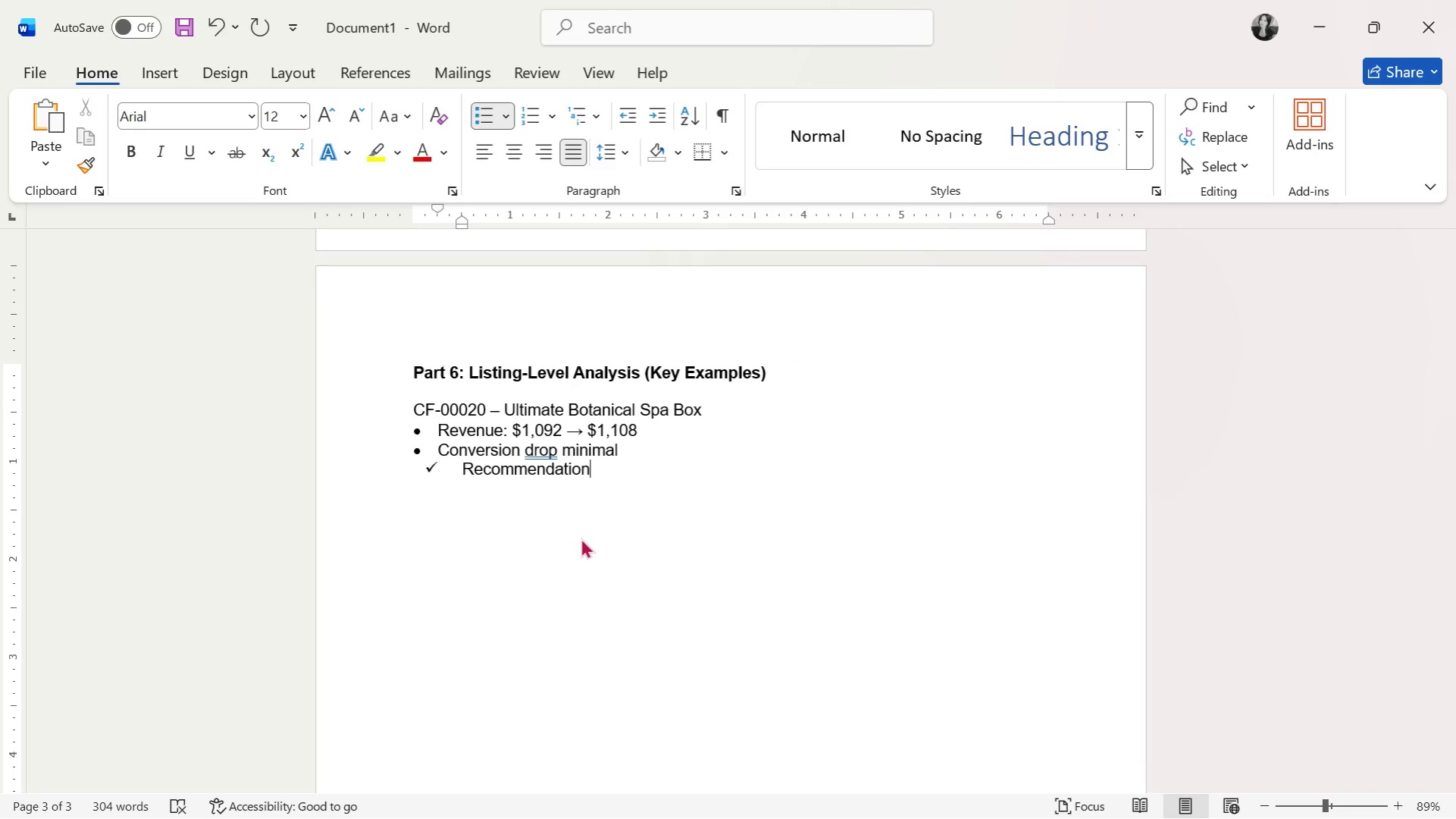 
type(: Increase price )
 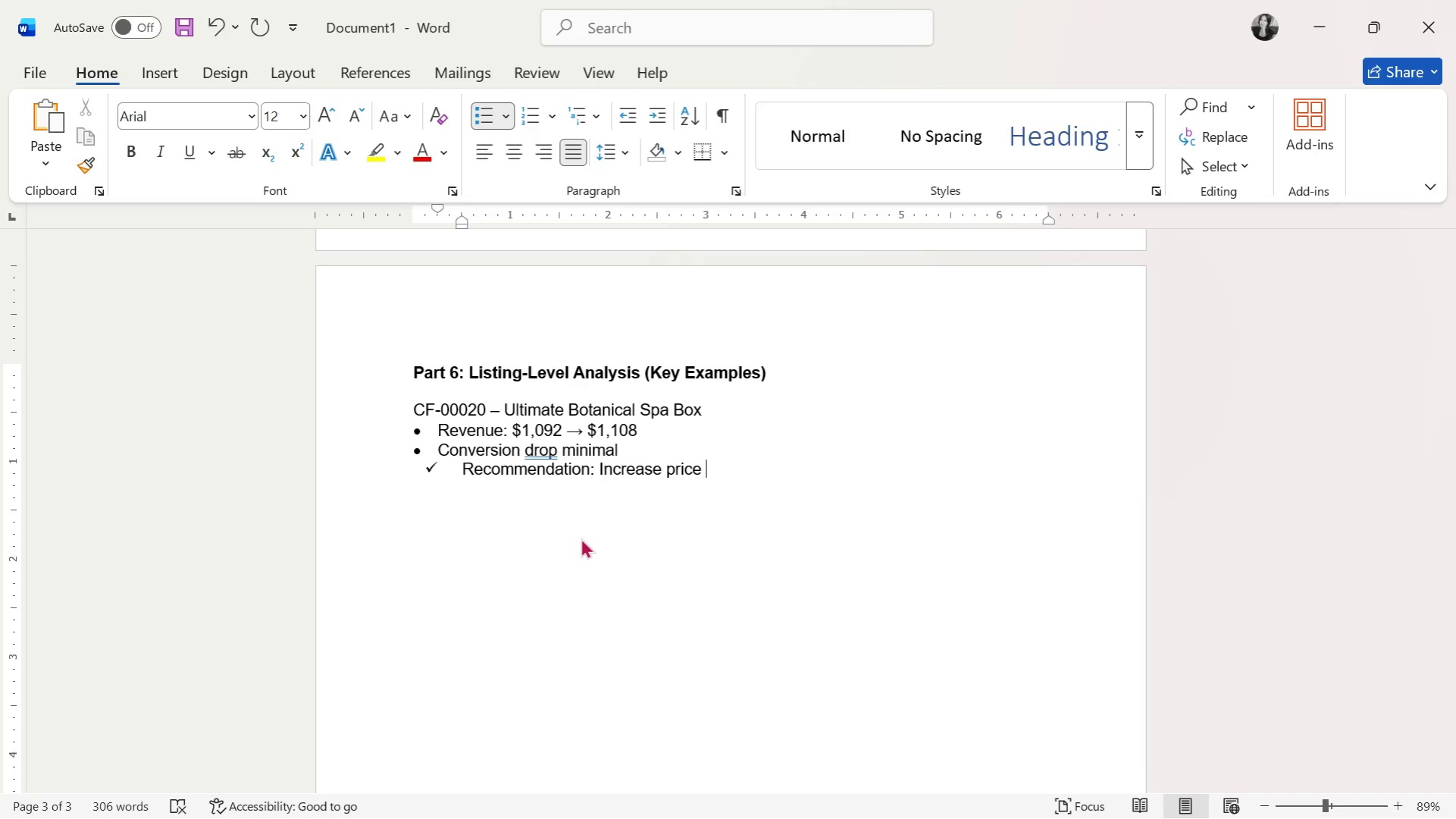 
type(further)
 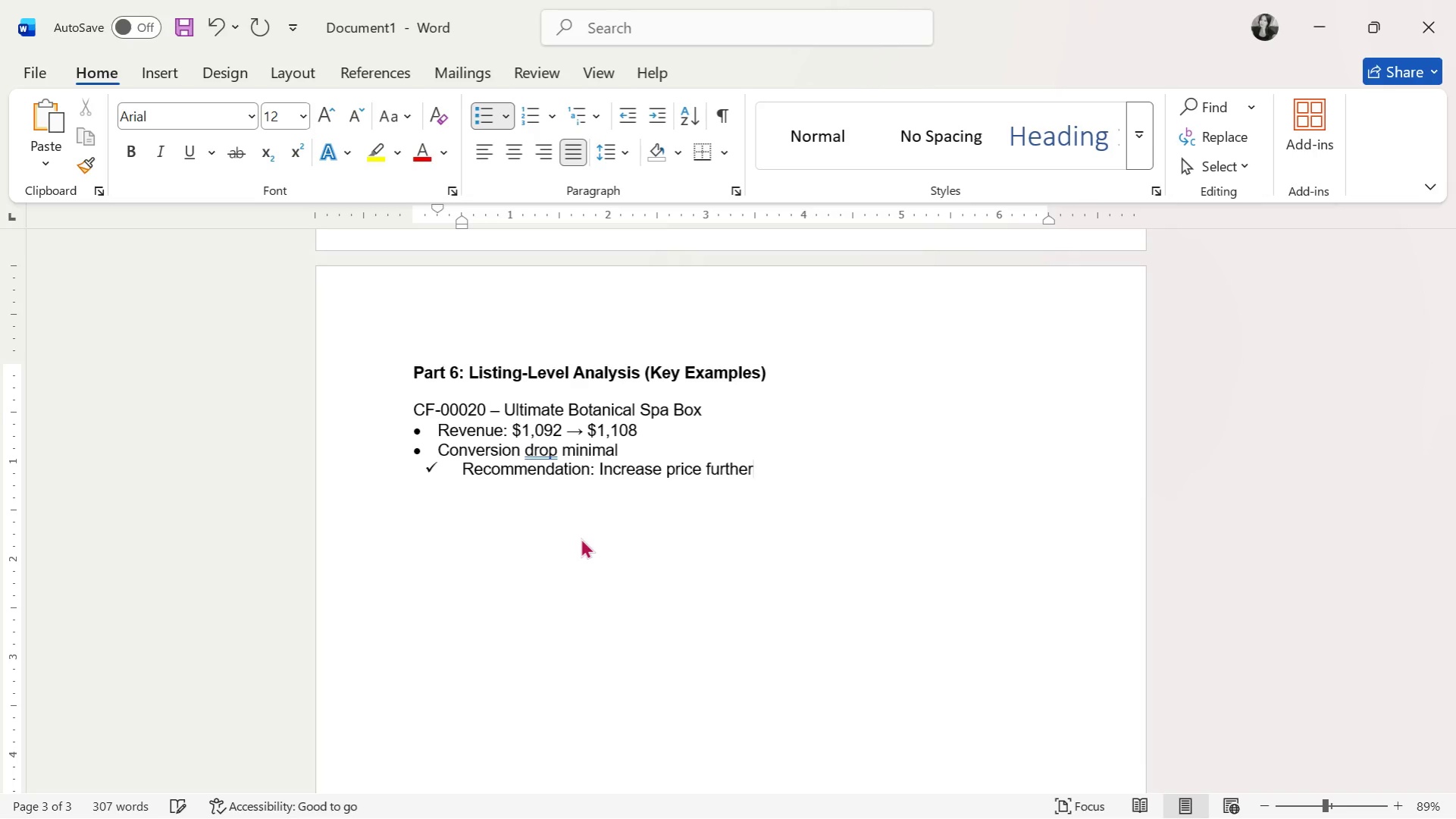 
key(Enter)
 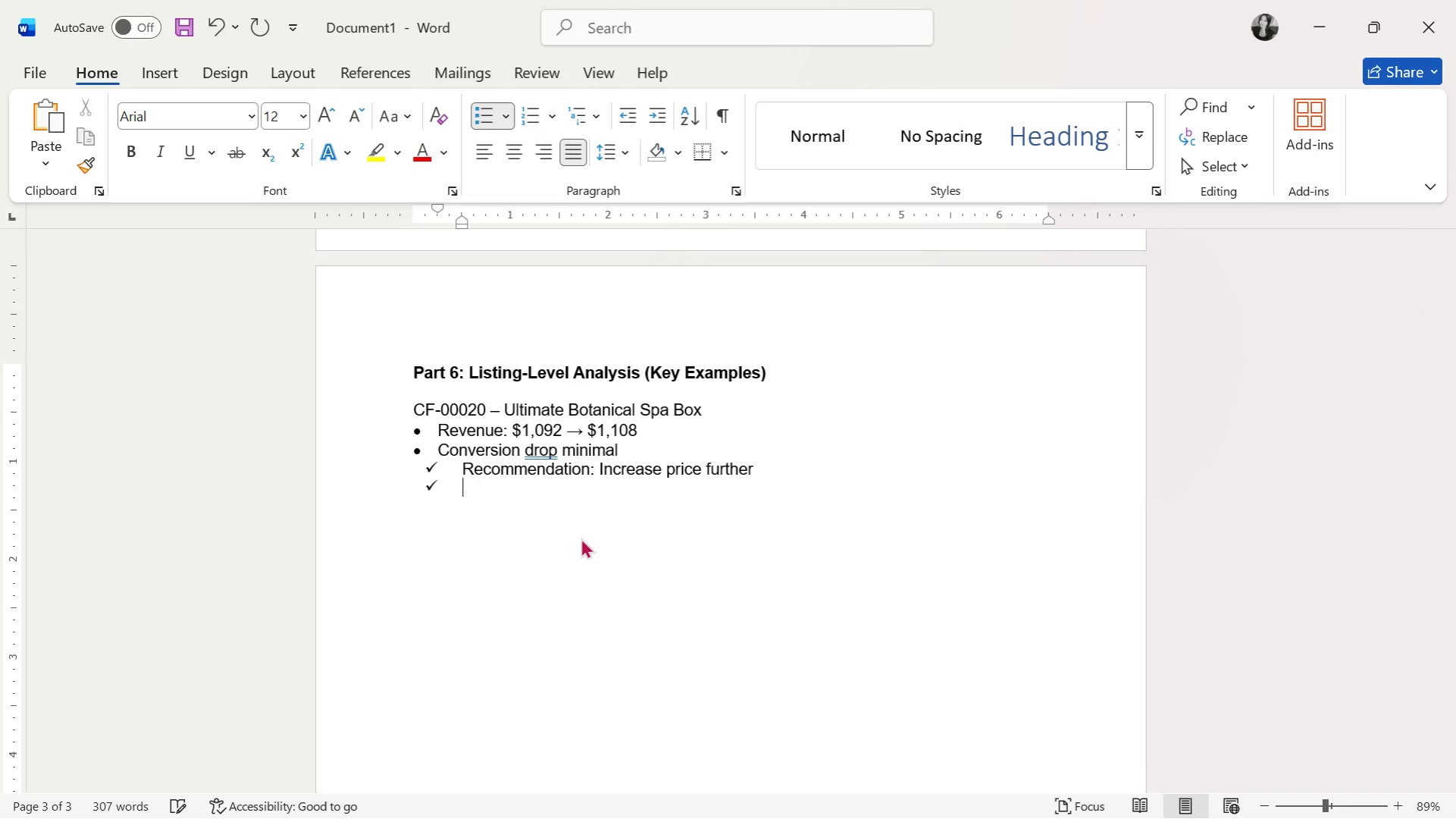 
key(Enter)
 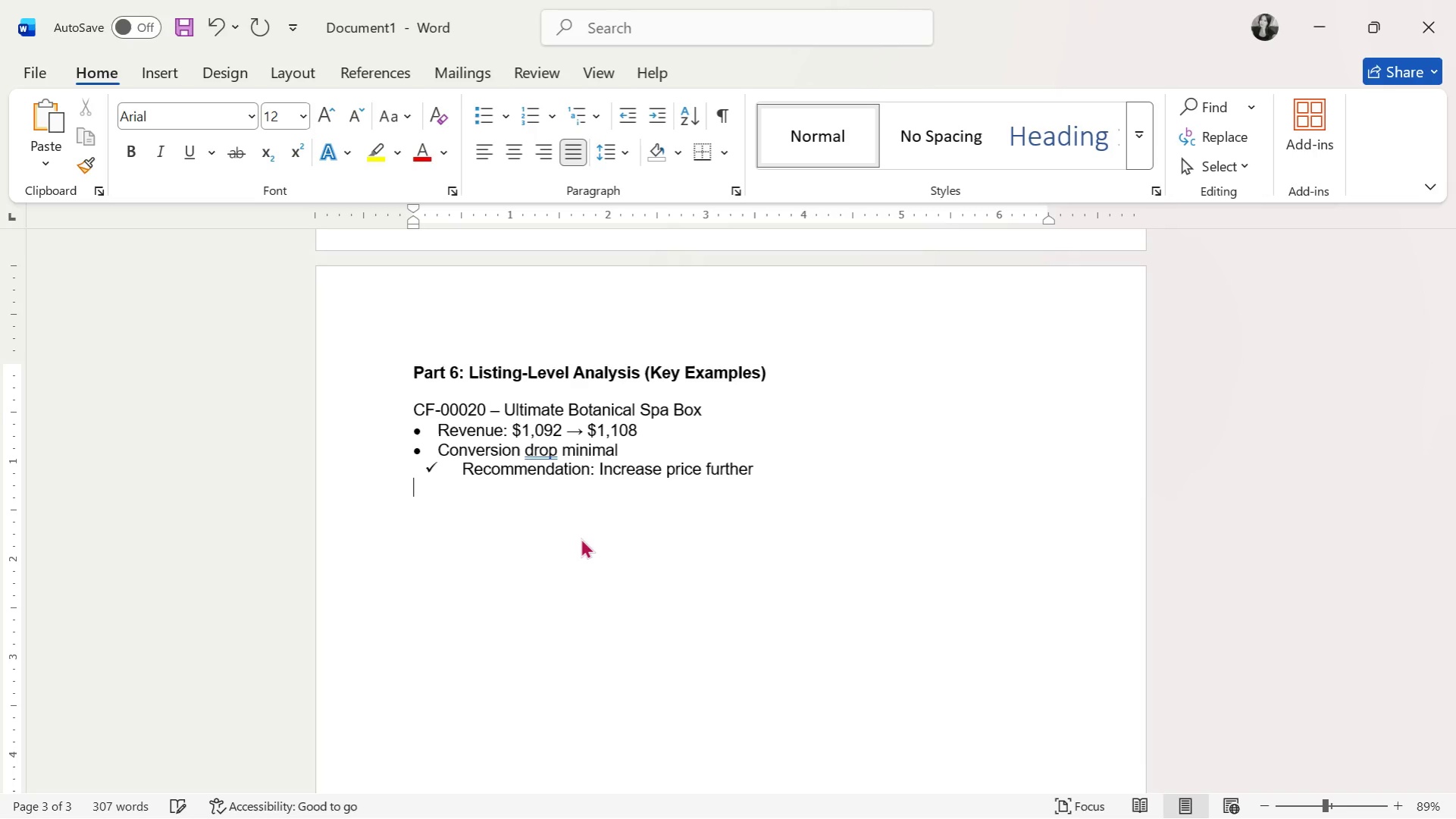 
key(Enter)
 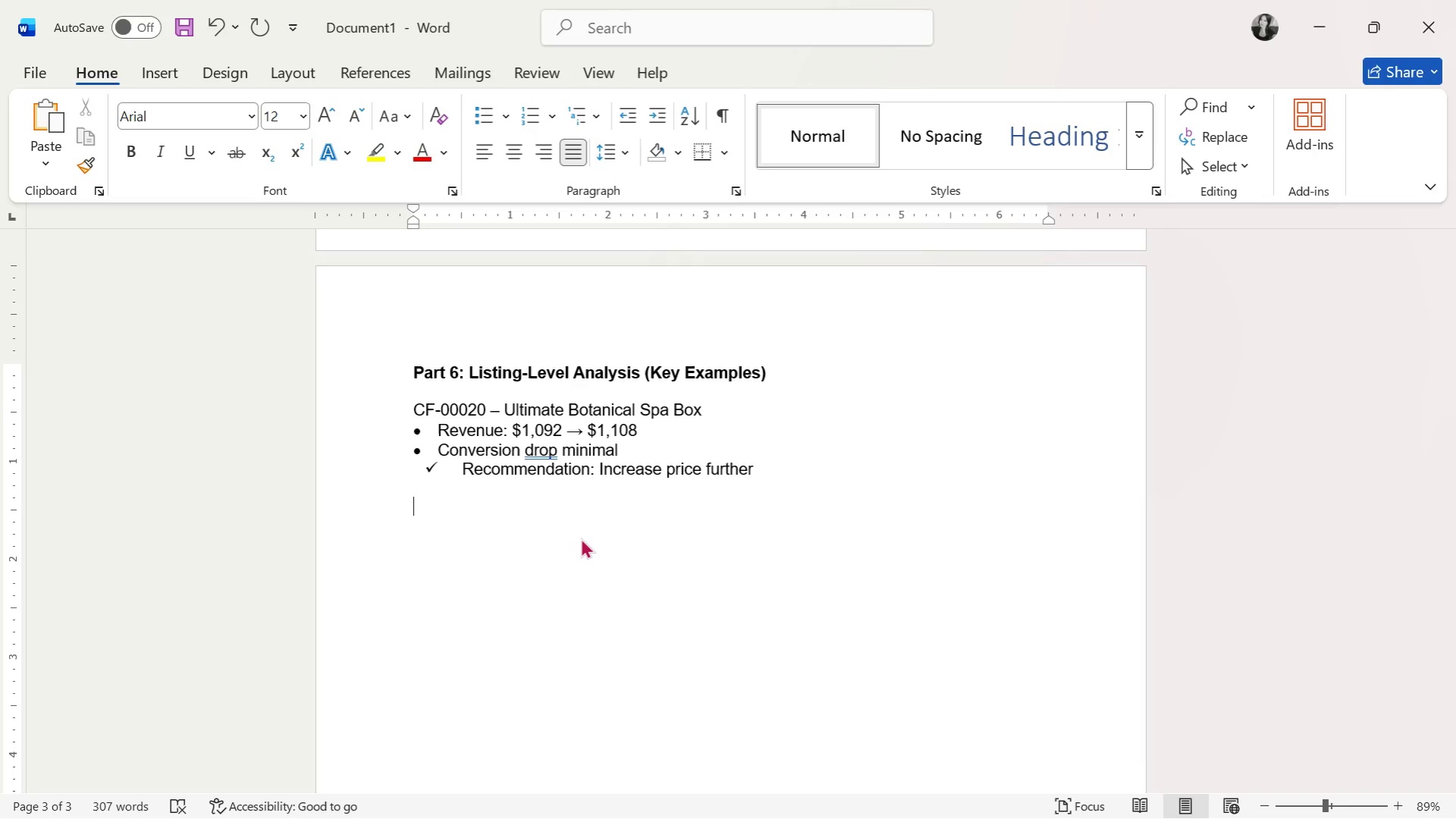 
type(CF-00070 - Spec)
key(Backspace)
key(Backspace)
type(iced Chai Tea)
 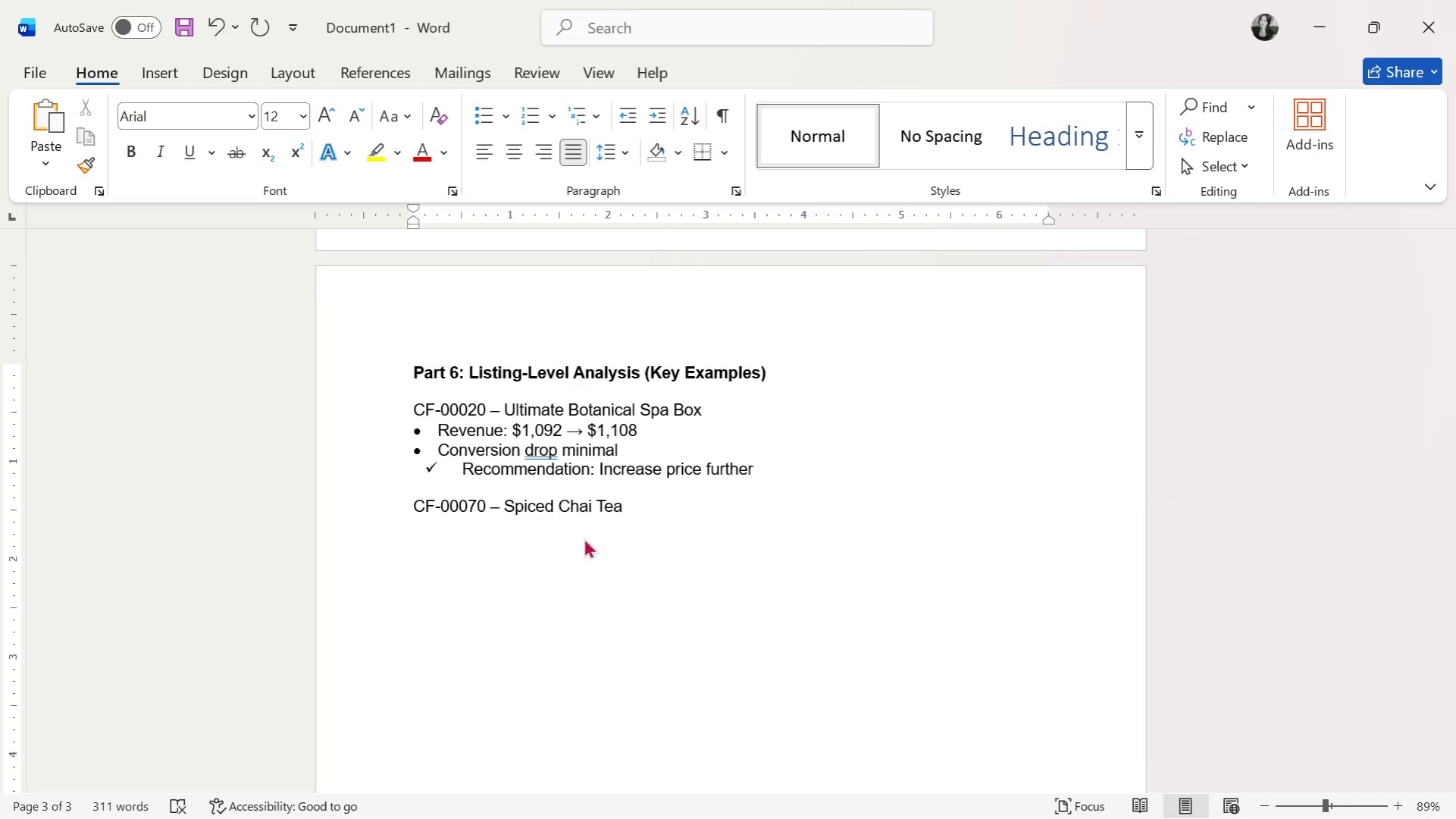 
key(Enter)
 